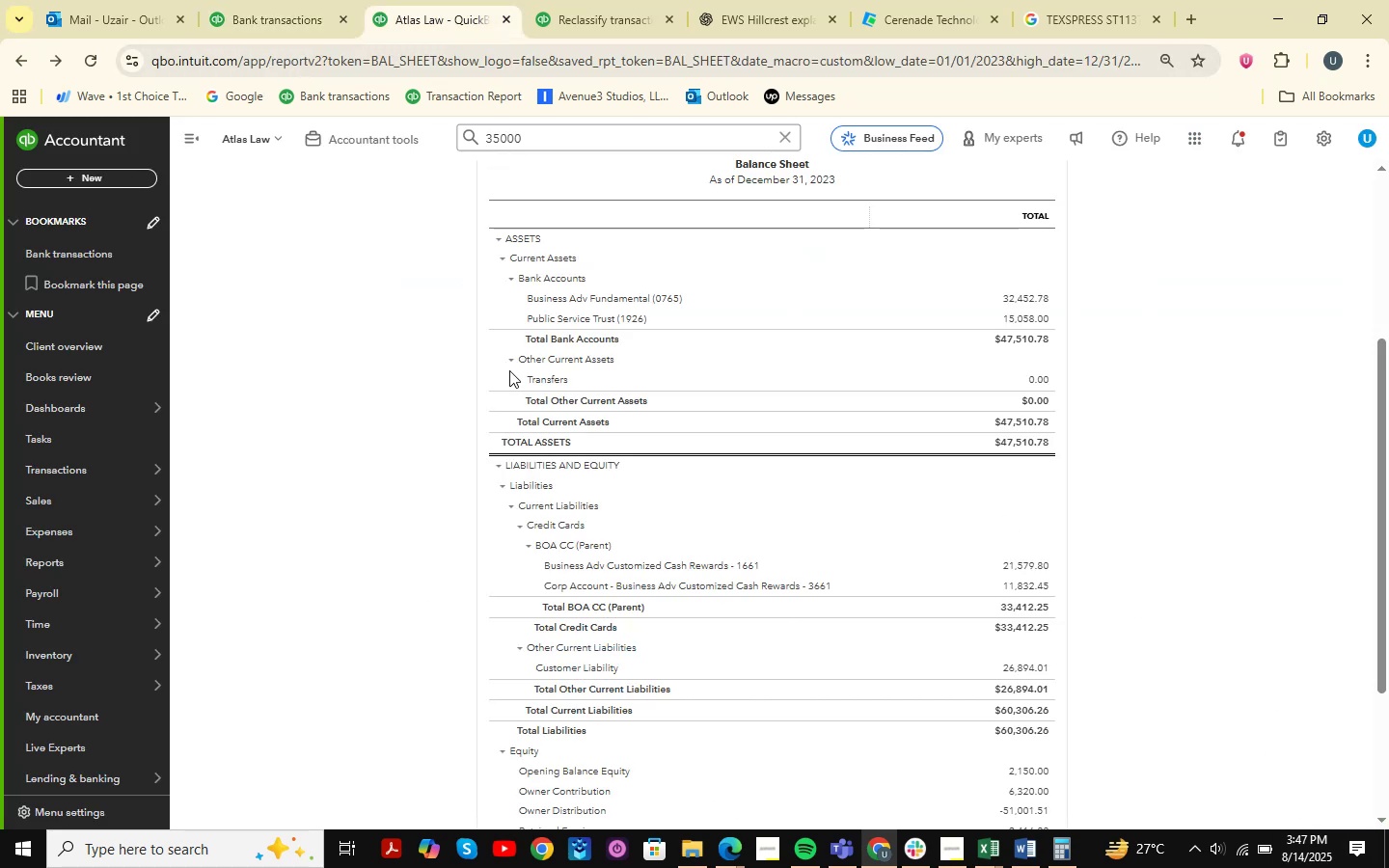 
scroll: coordinate [436, 293], scroll_direction: up, amount: 5.0
 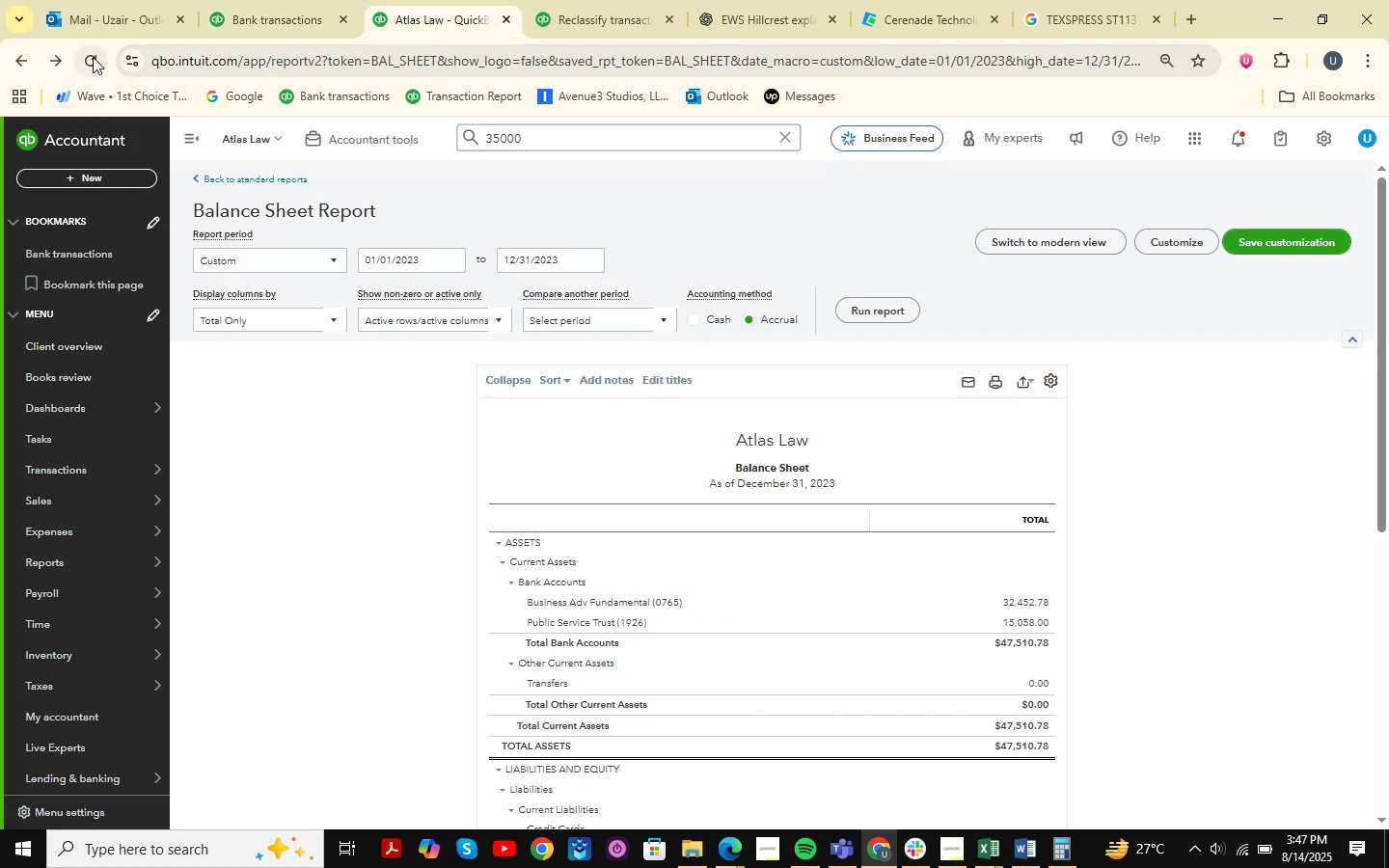 
left_click([93, 57])
 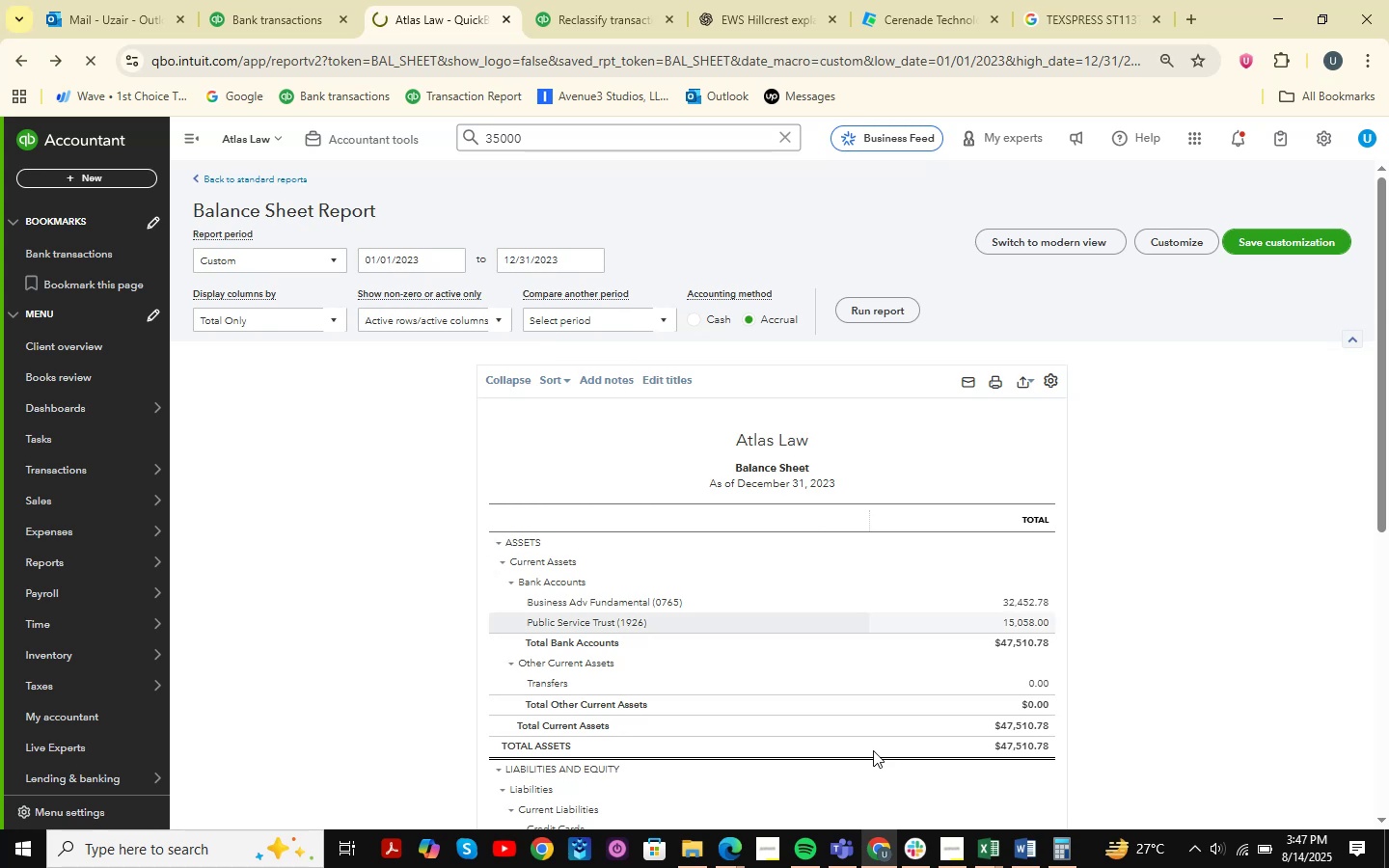 
wait(6.27)
 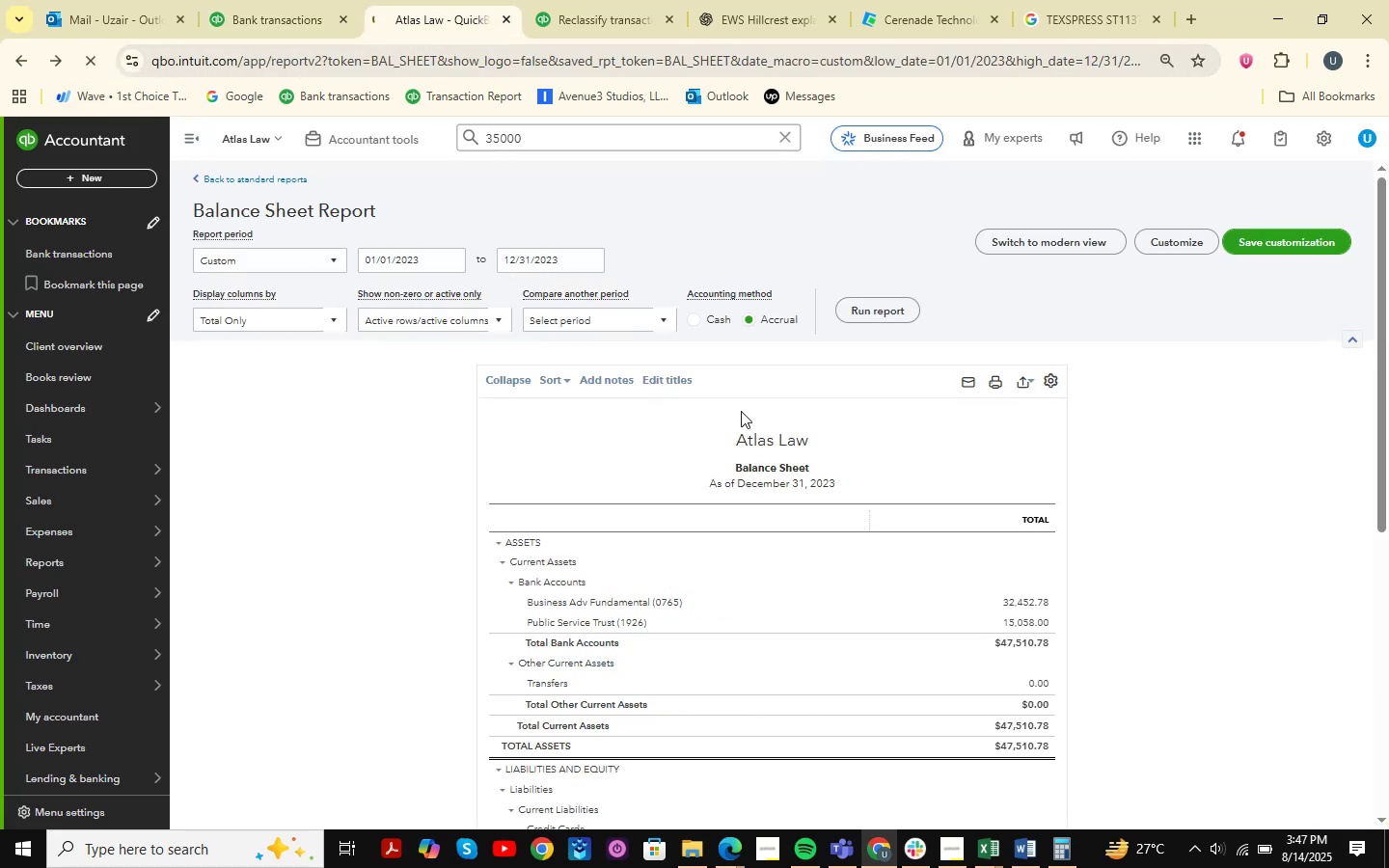 
double_click([689, 790])
 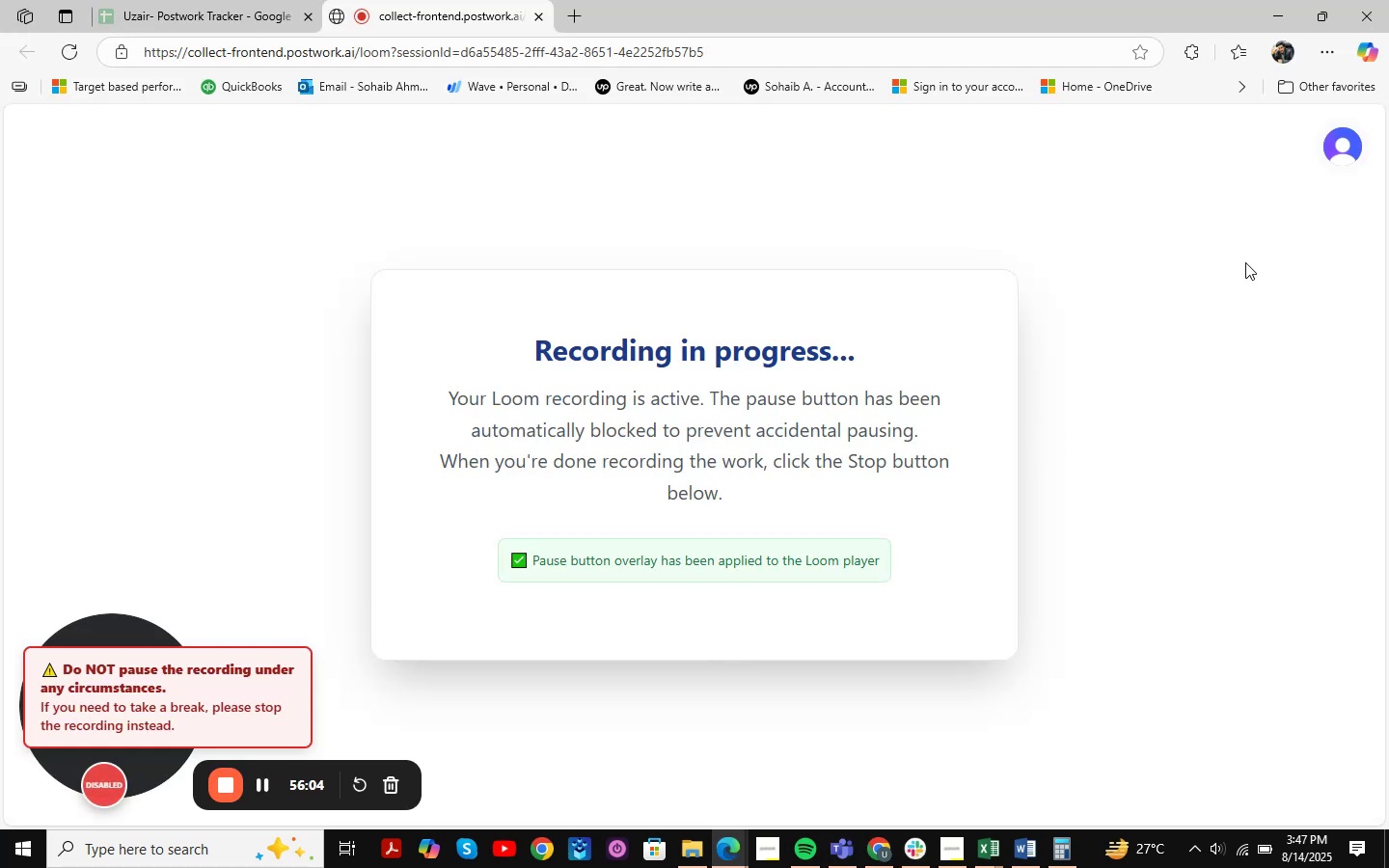 
left_click([1279, 12])
 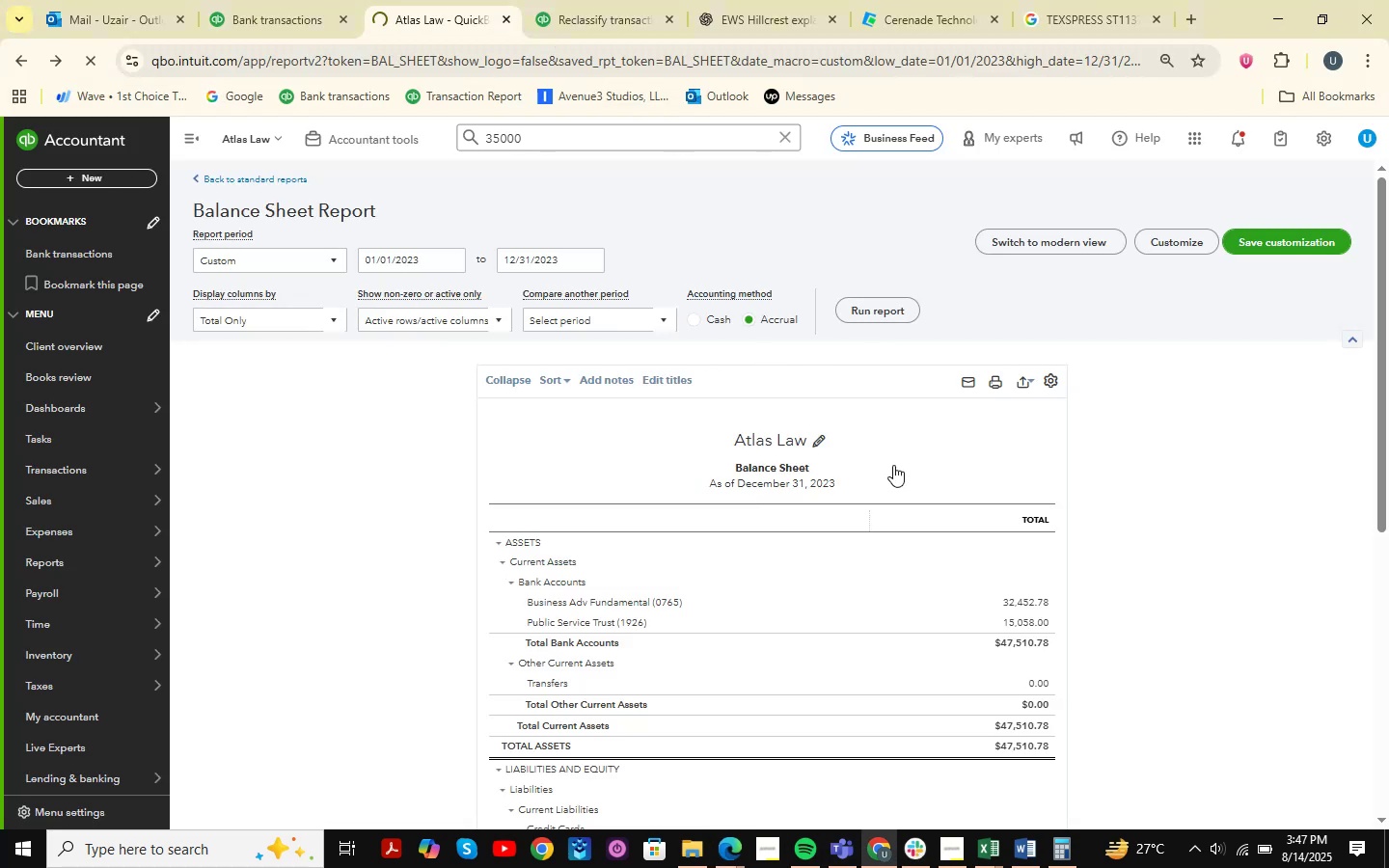 
scroll: coordinate [983, 466], scroll_direction: down, amount: 4.0
 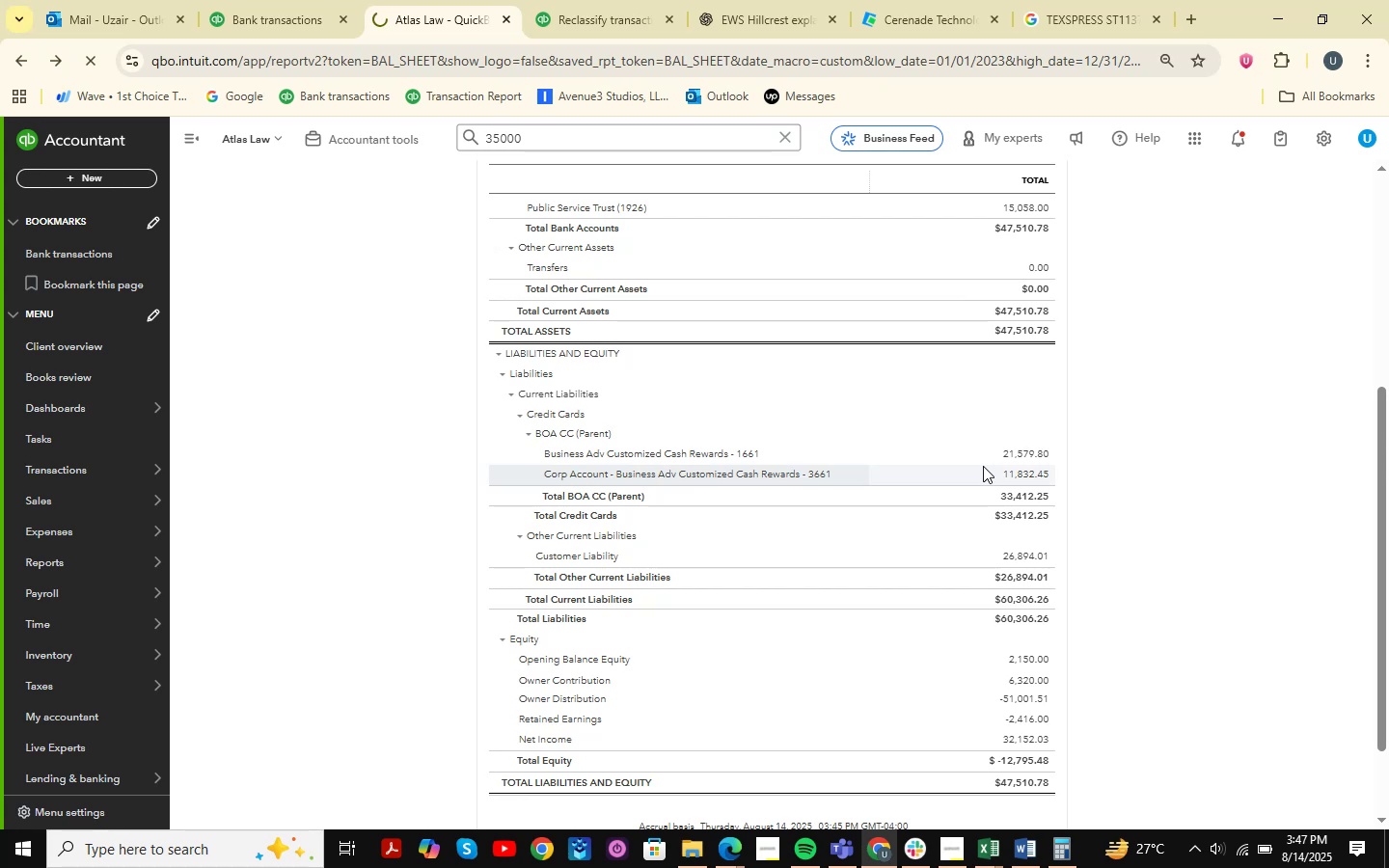 
scroll: coordinate [907, 461], scroll_direction: up, amount: 7.0
 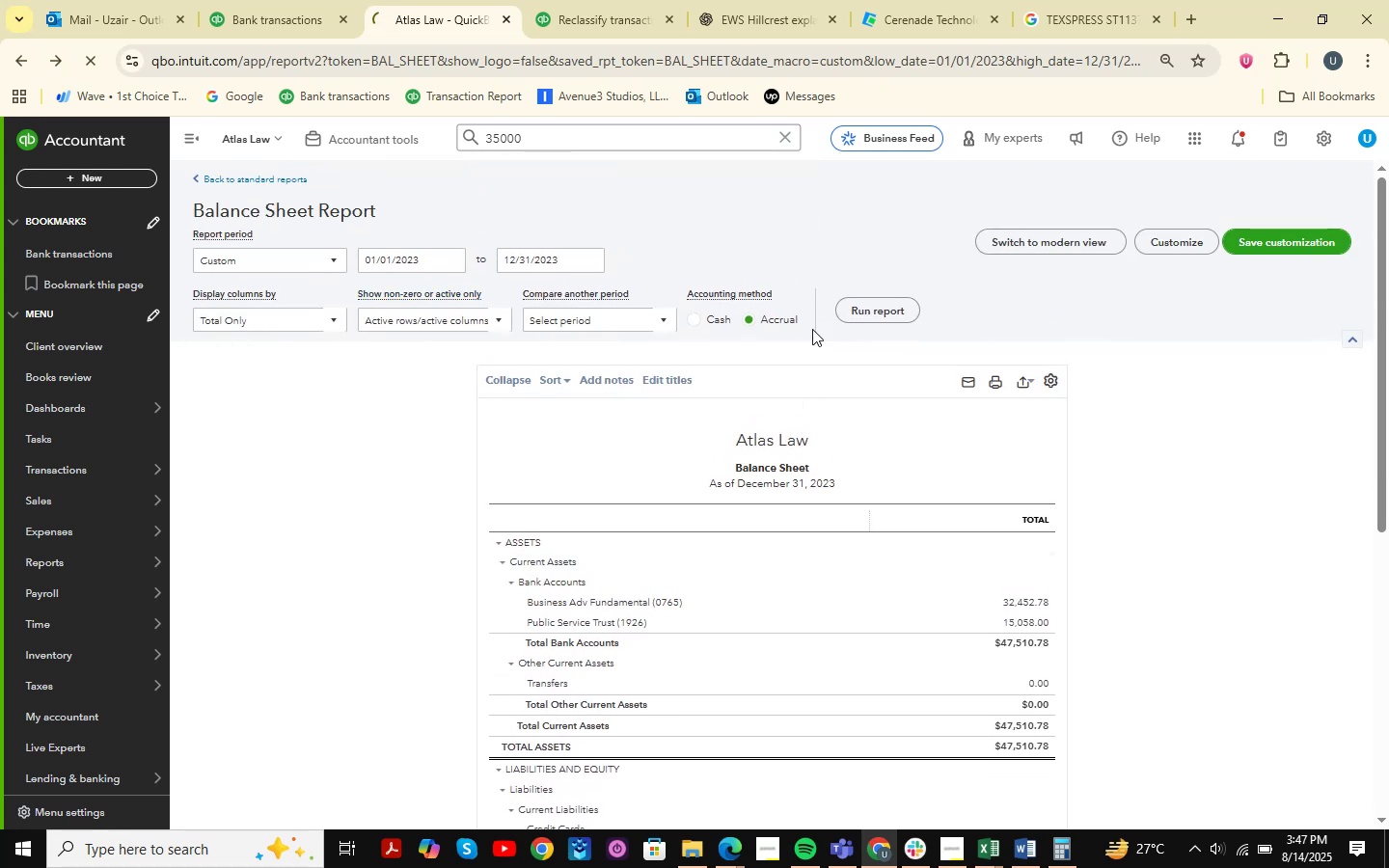 
left_click([869, 316])
 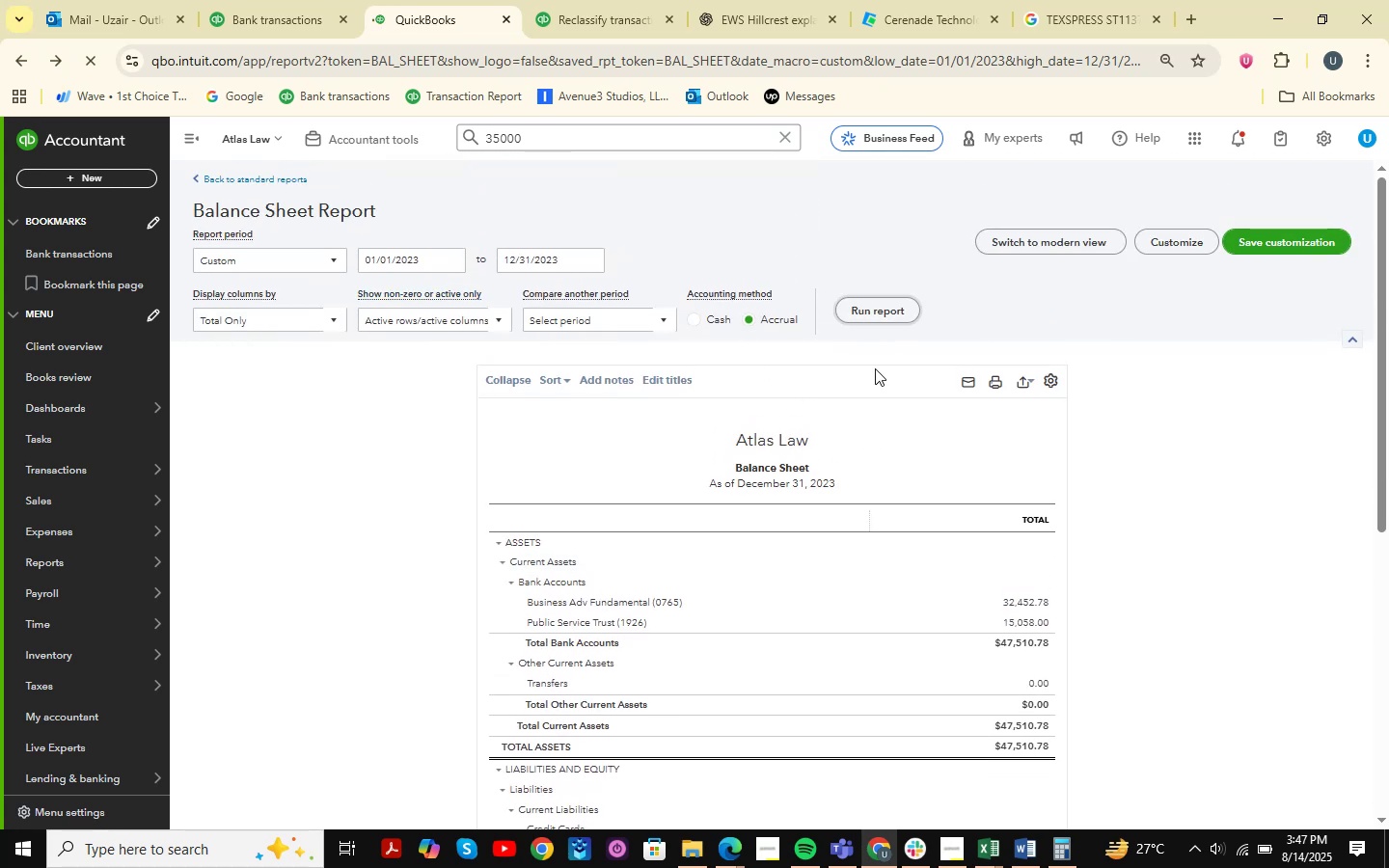 
scroll: coordinate [875, 368], scroll_direction: down, amount: 1.0
 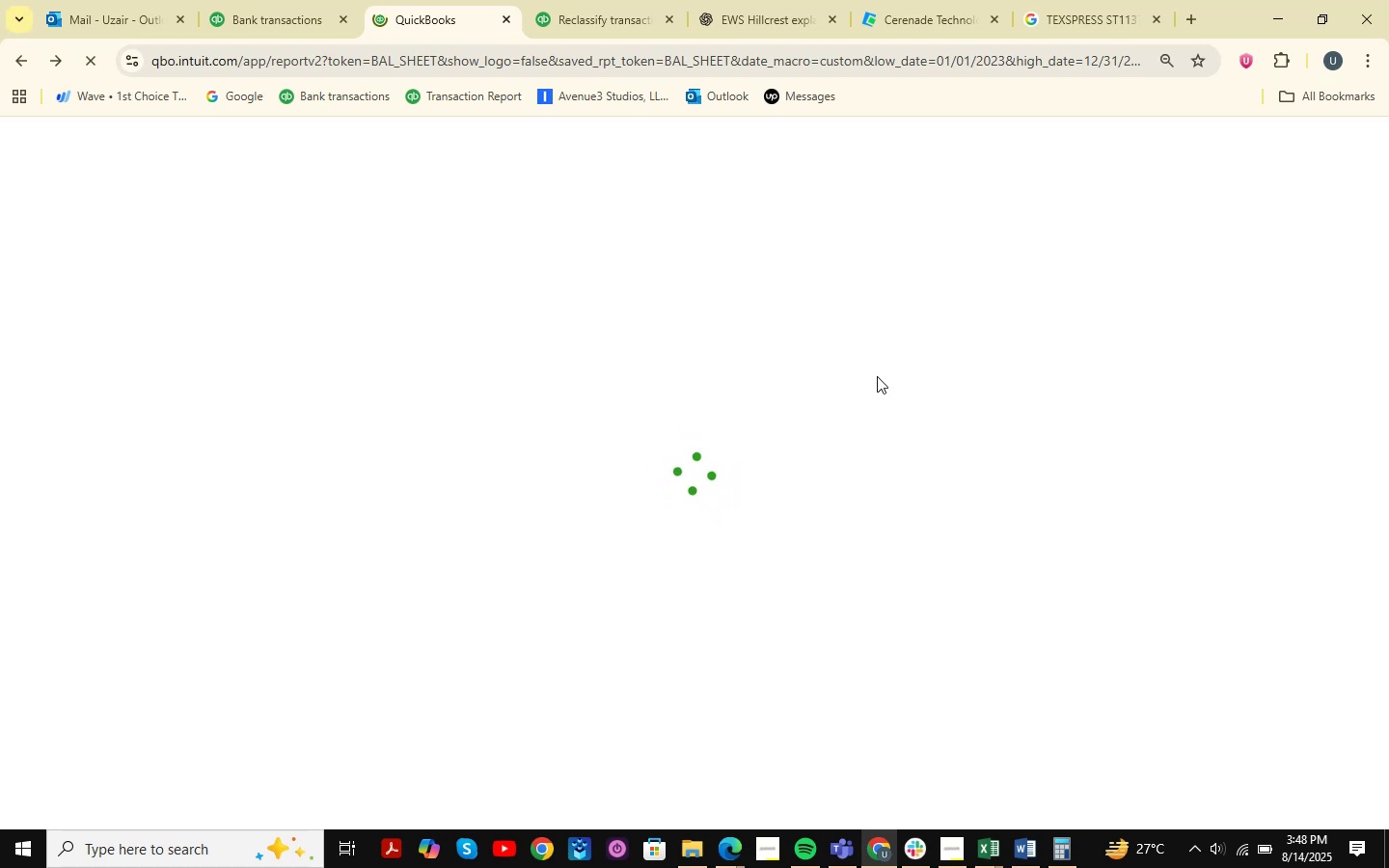 
wait(14.38)
 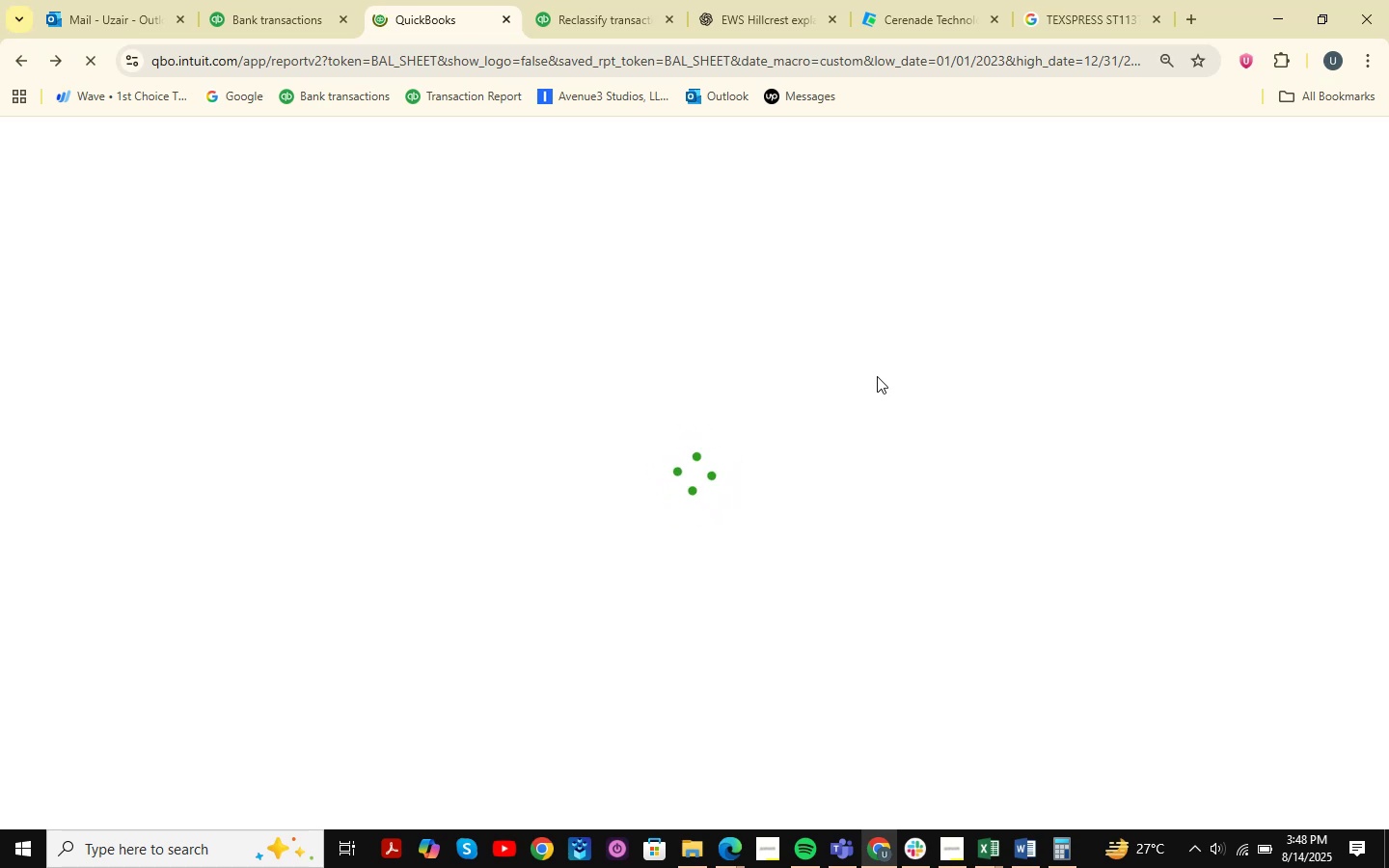 
scroll: coordinate [877, 376], scroll_direction: down, amount: 1.0
 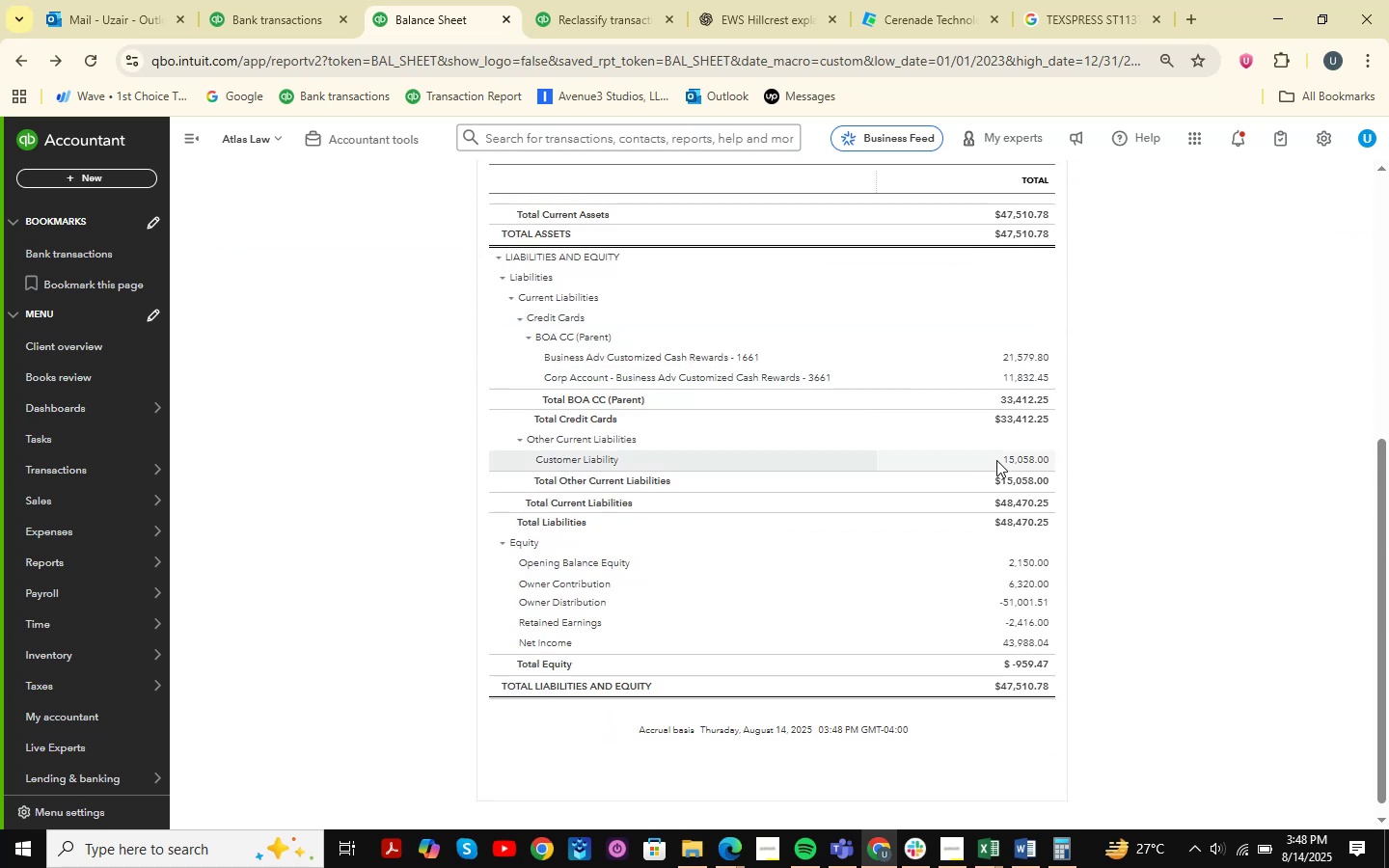 
scroll: coordinate [965, 305], scroll_direction: up, amount: 3.0
 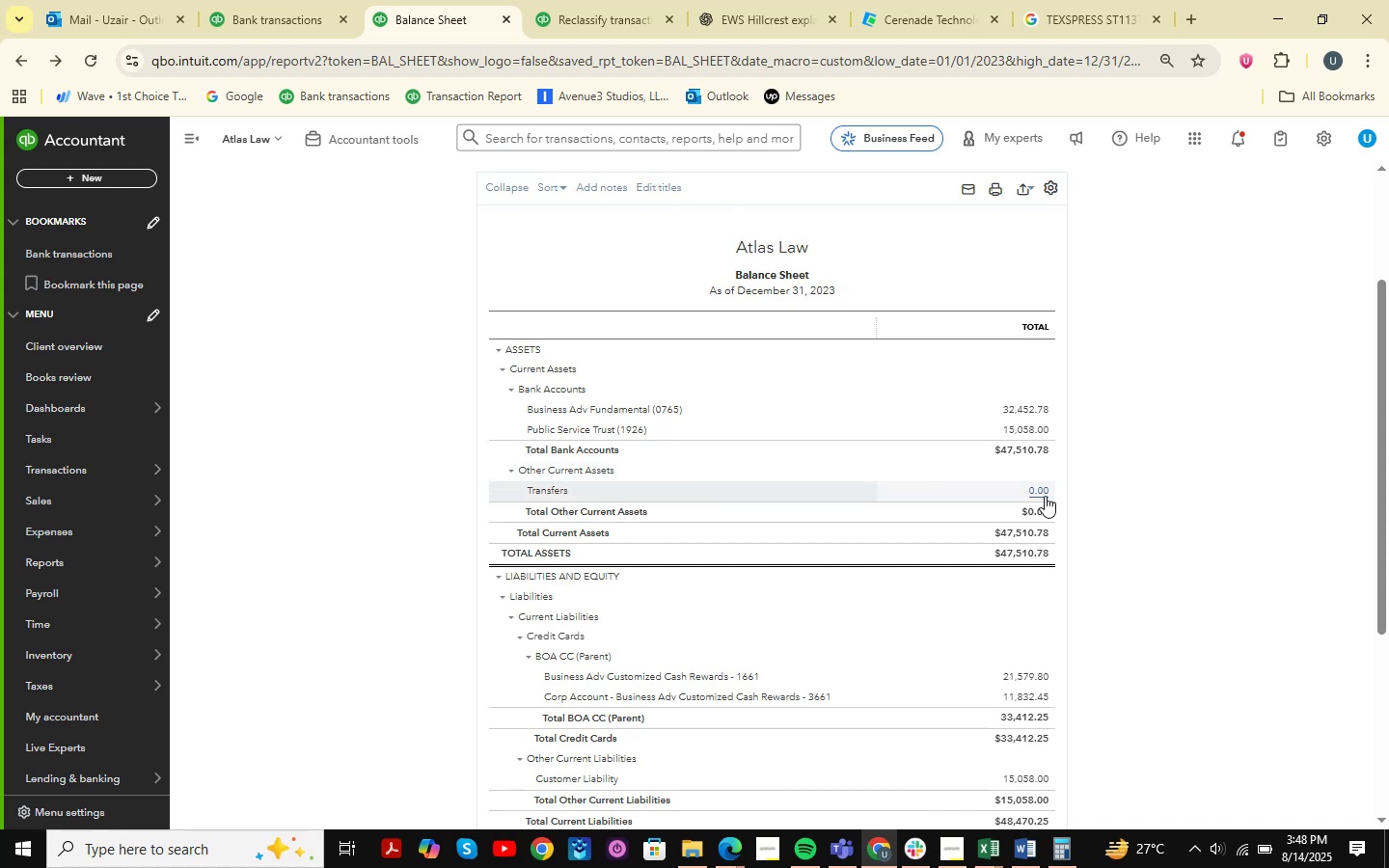 
wait(22.25)
 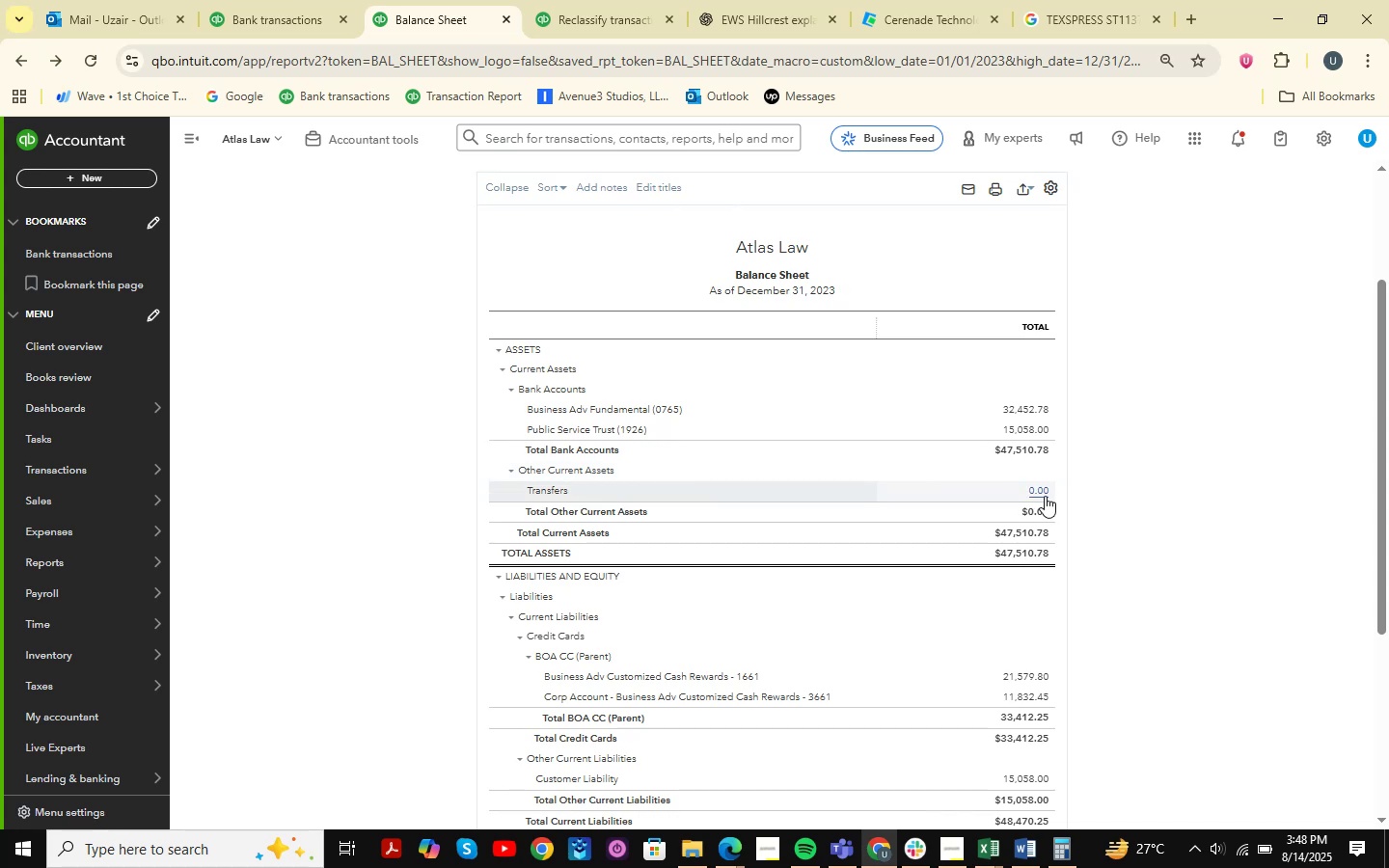 
scroll: coordinate [1099, 393], scroll_direction: down, amount: 1.0
 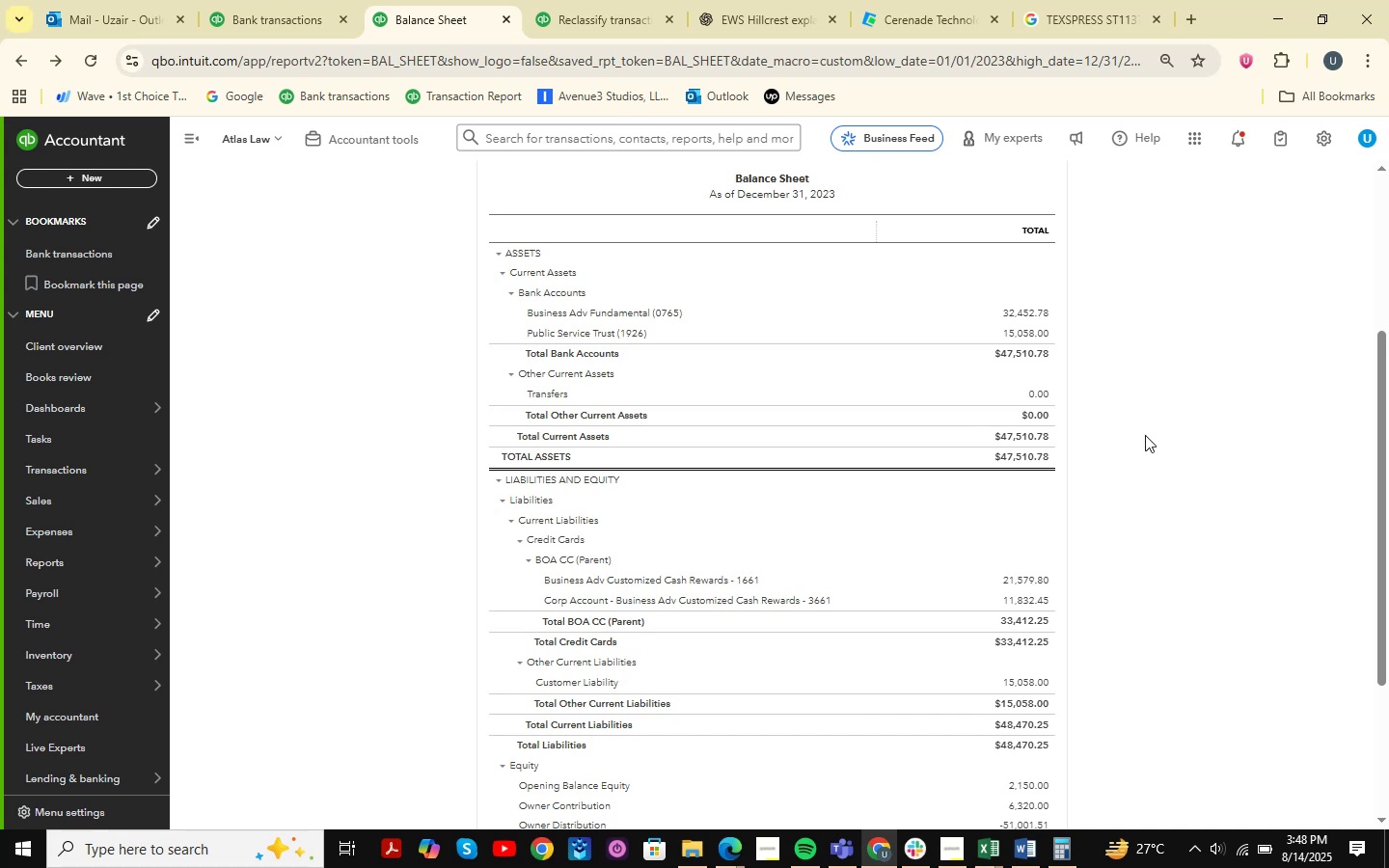 
wait(18.83)
 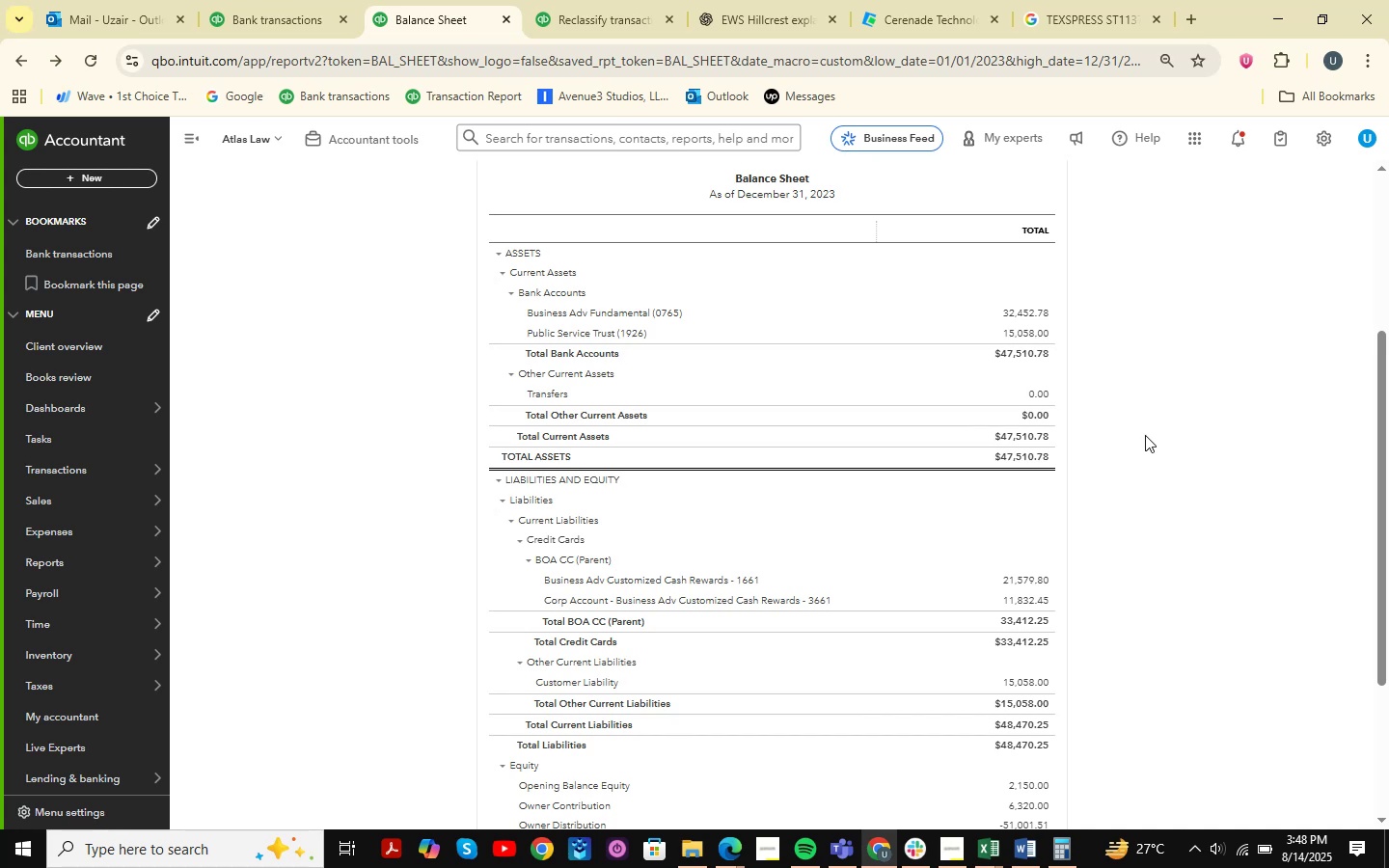 
scroll: coordinate [1145, 435], scroll_direction: down, amount: 2.0
 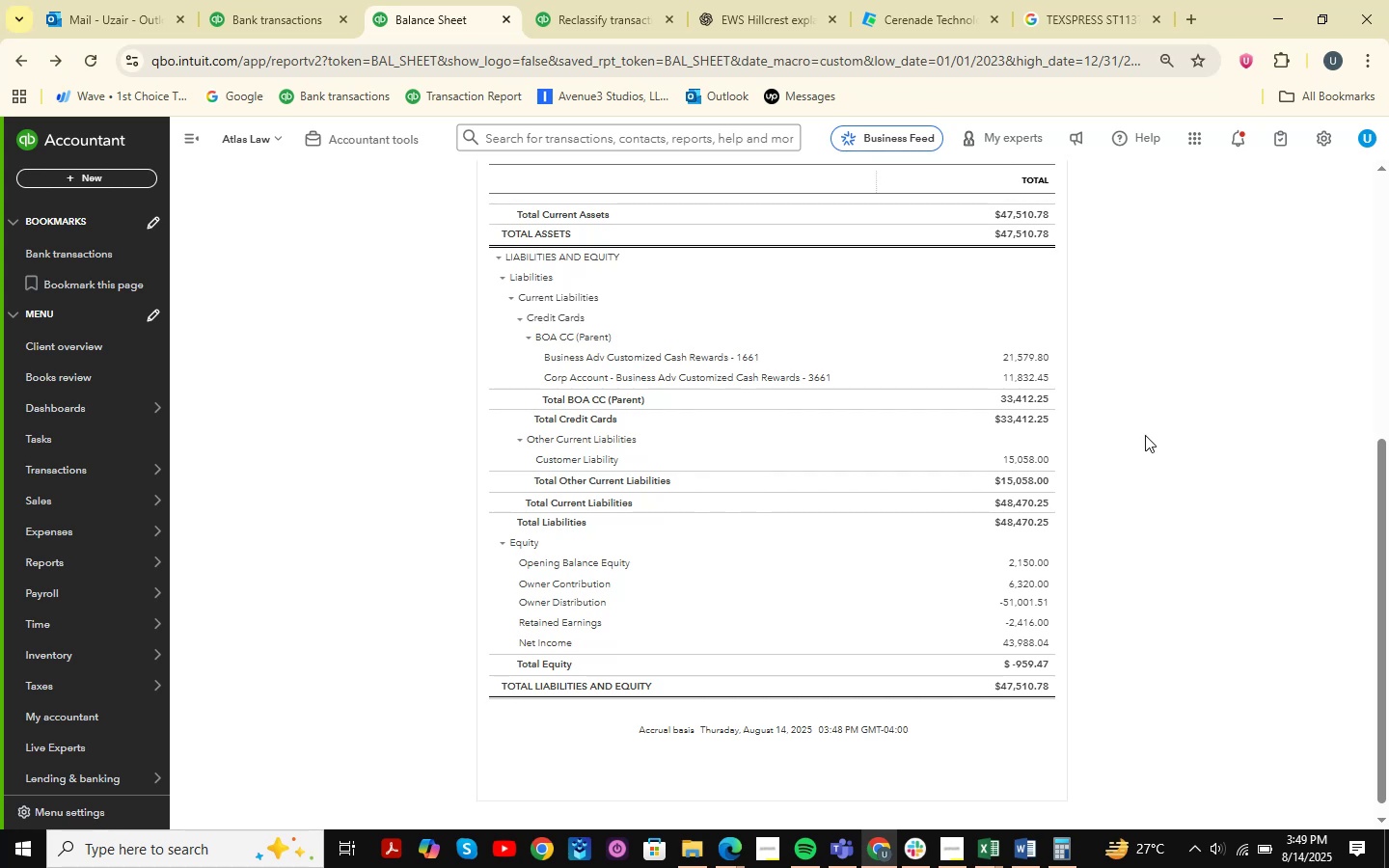 
wait(6.94)
 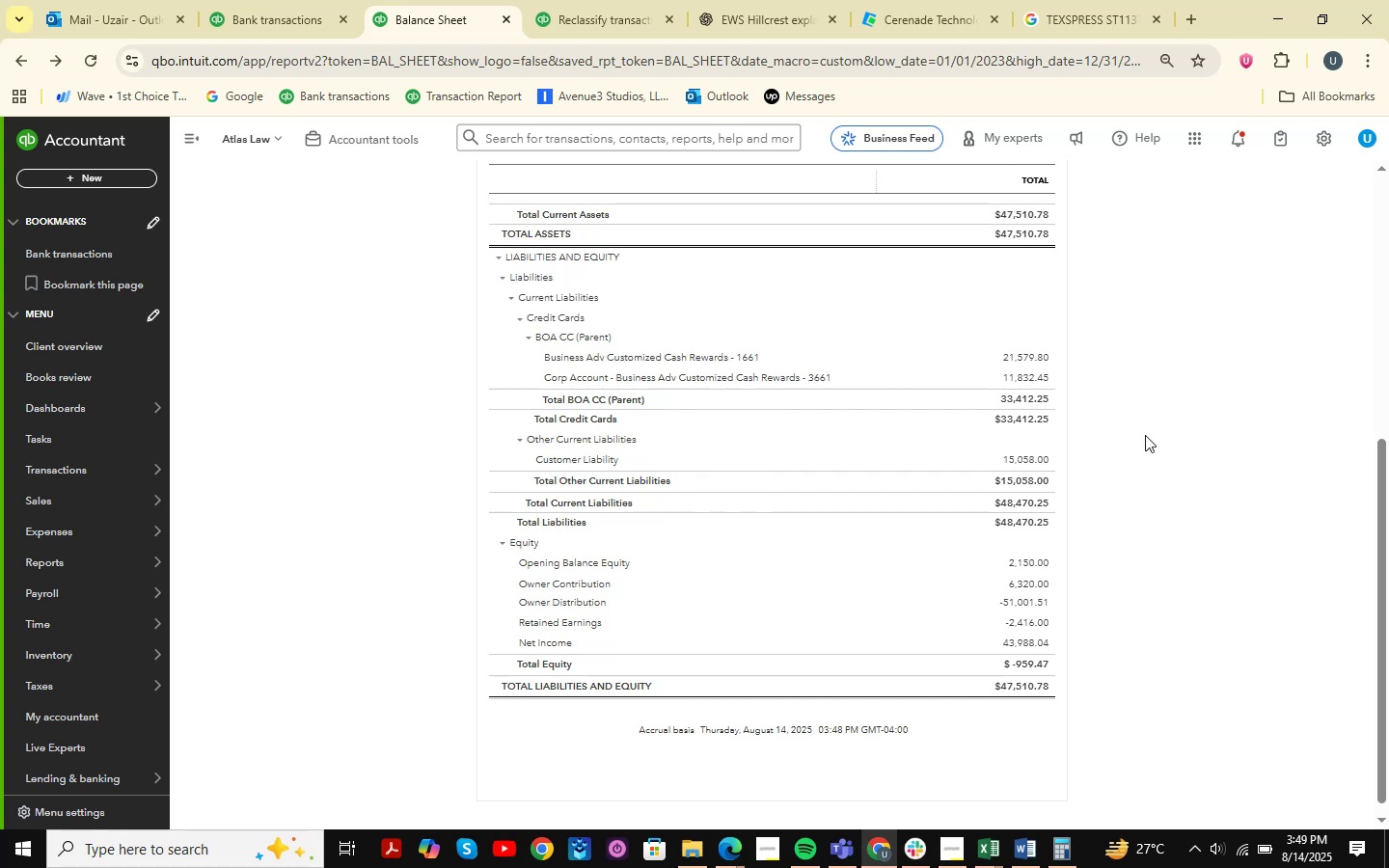 
scroll: coordinate [1146, 435], scroll_direction: up, amount: 7.0
 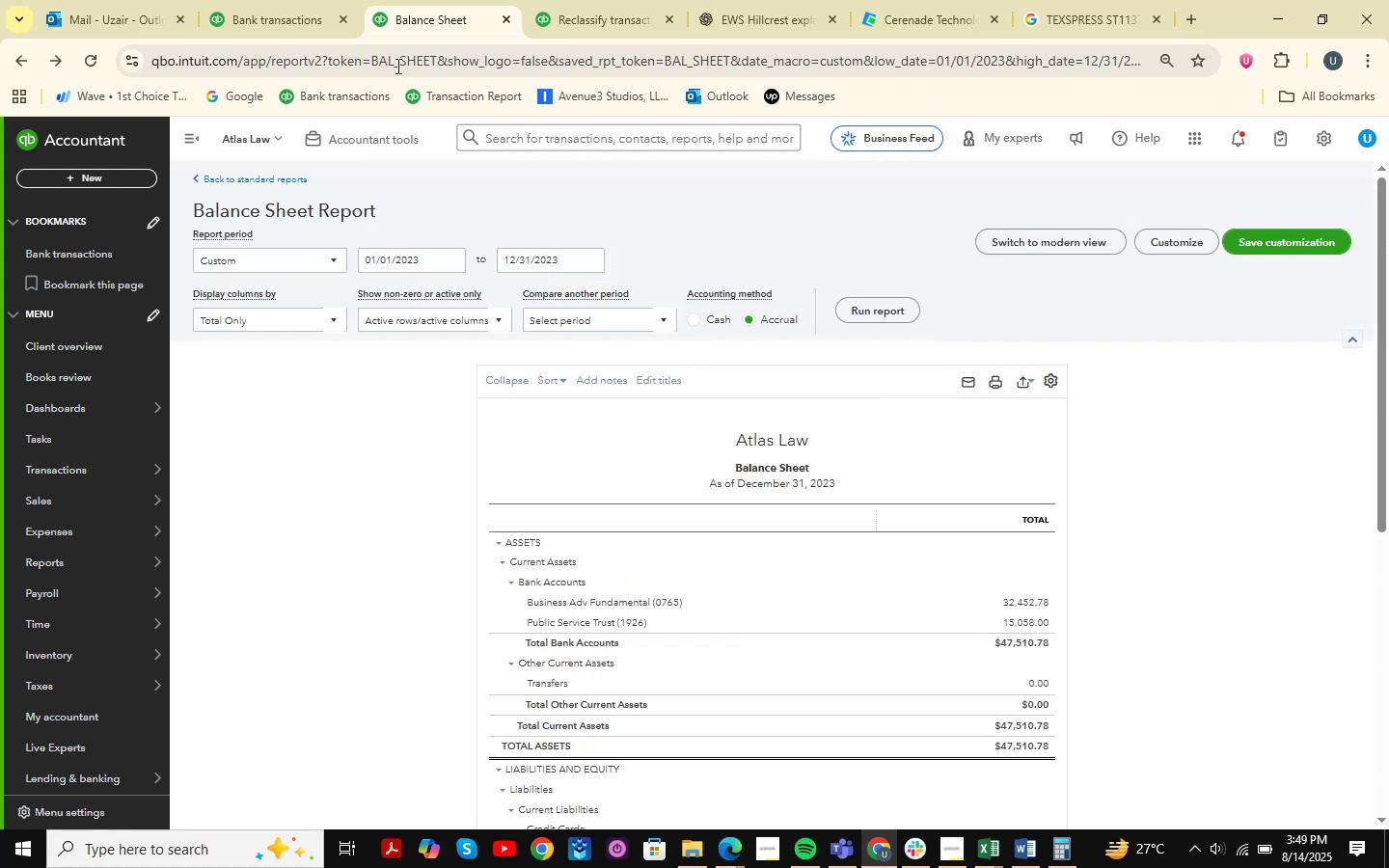 
left_click([585, 3])
 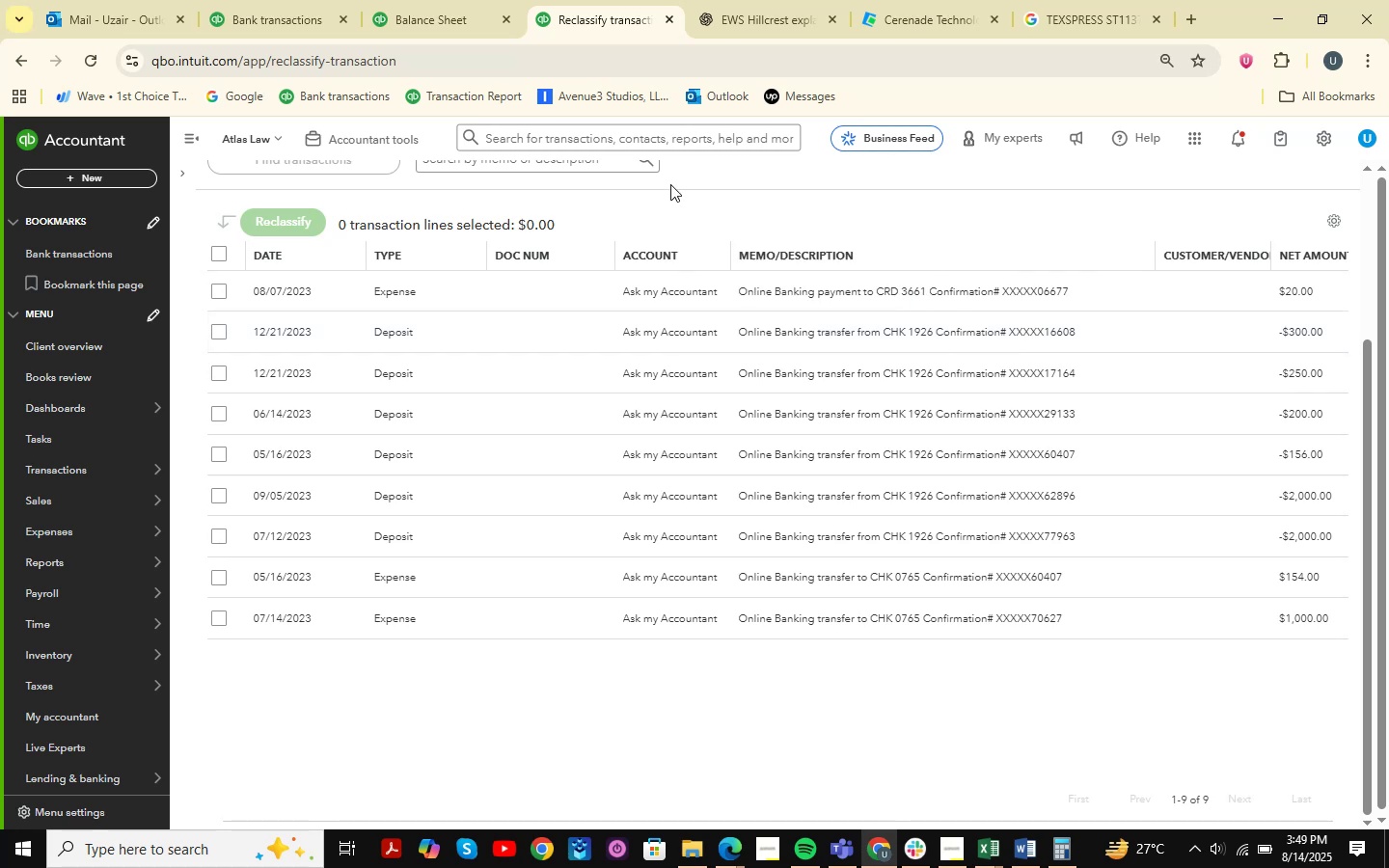 
left_click([296, 11])
 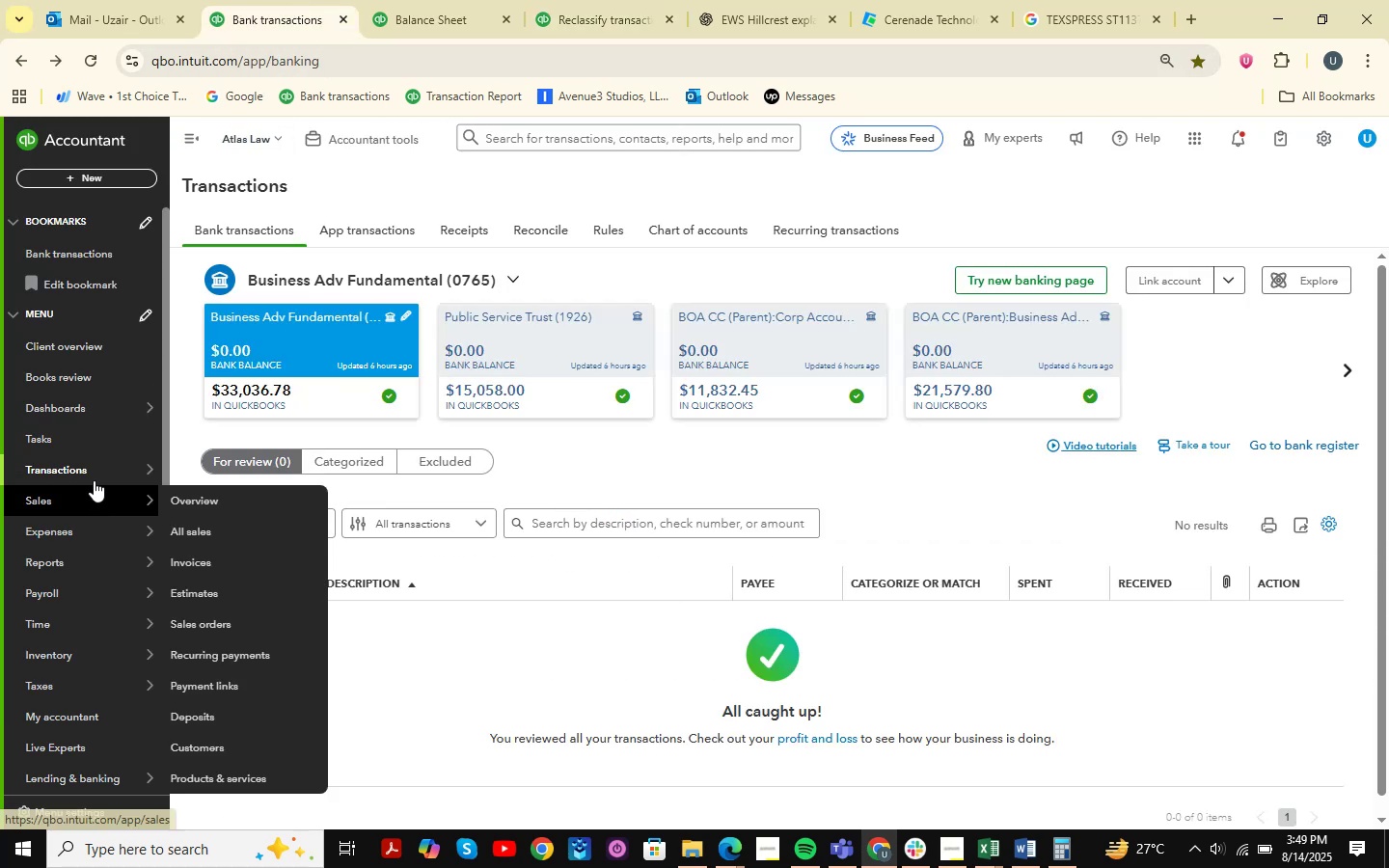 
left_click([193, 472])
 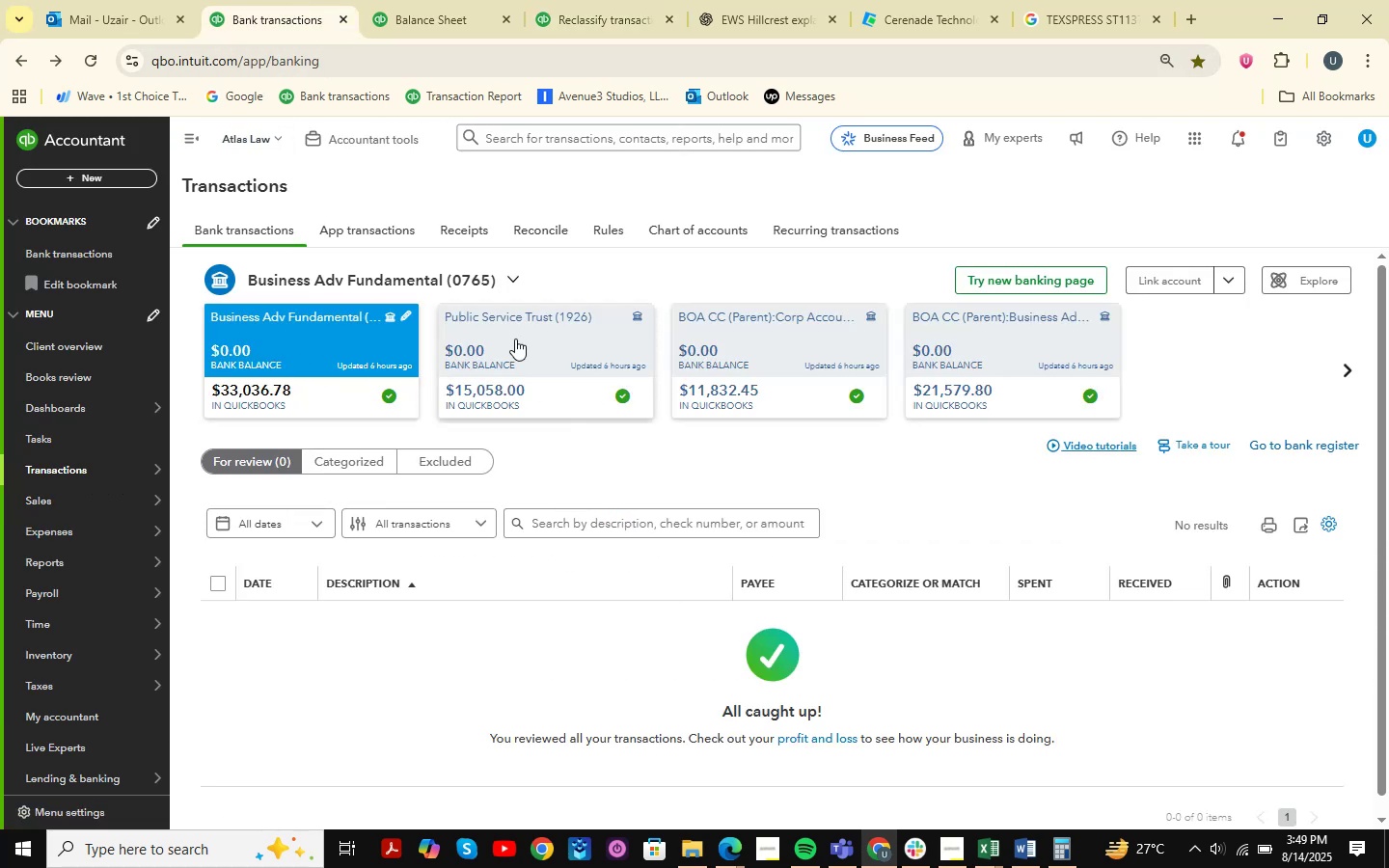 
left_click([586, 343])
 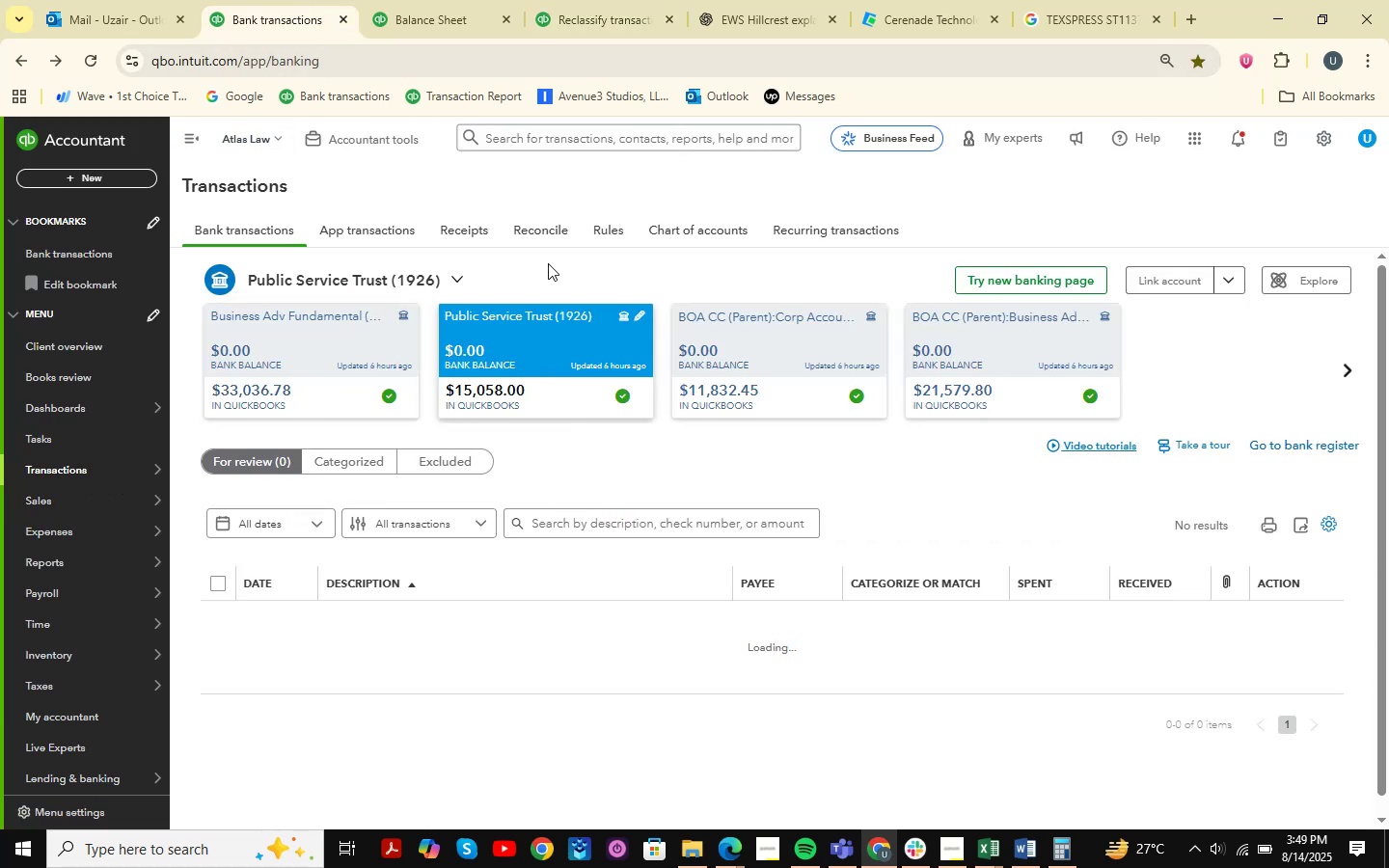 
left_click([621, 25])
 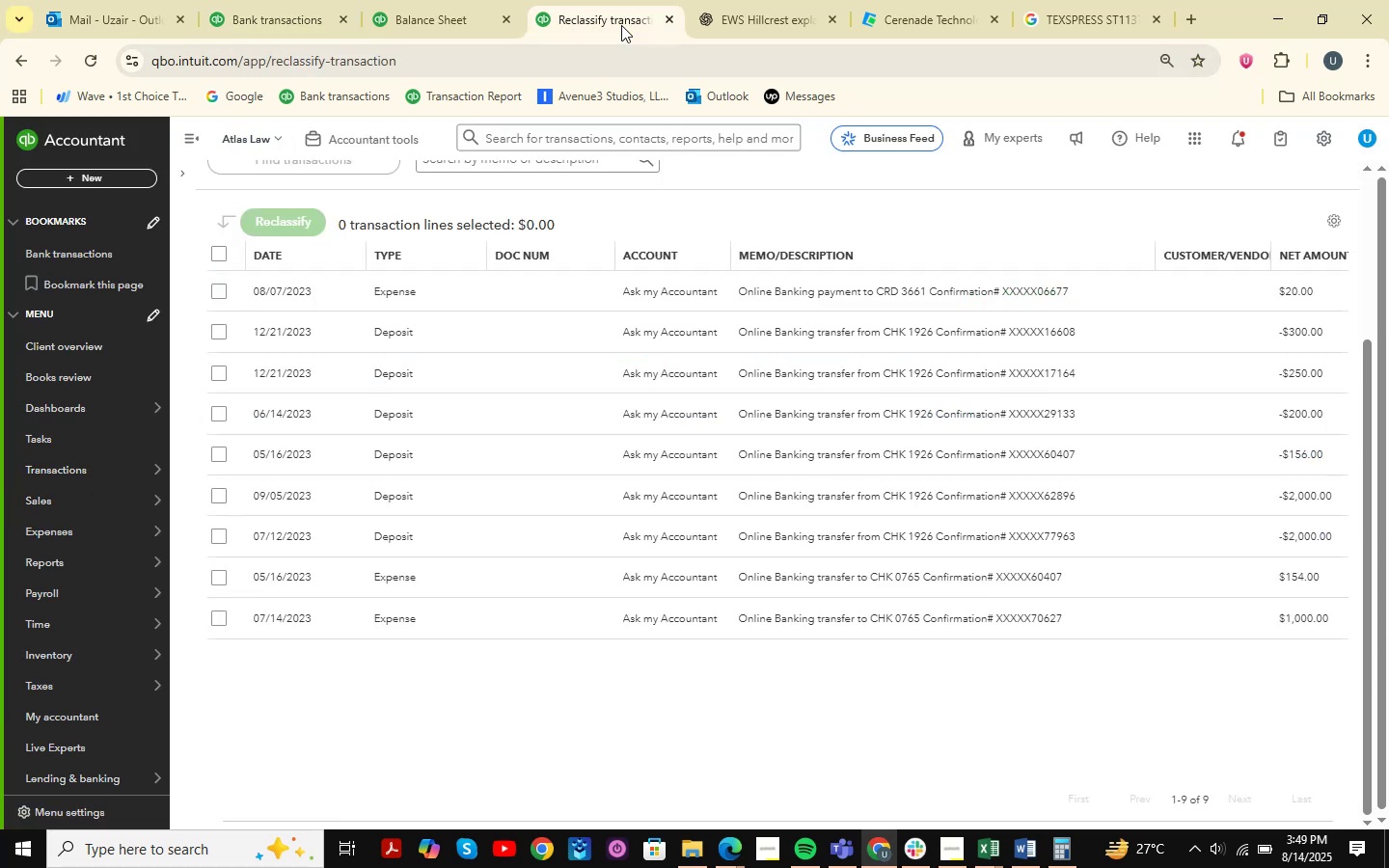 
wait(5.42)
 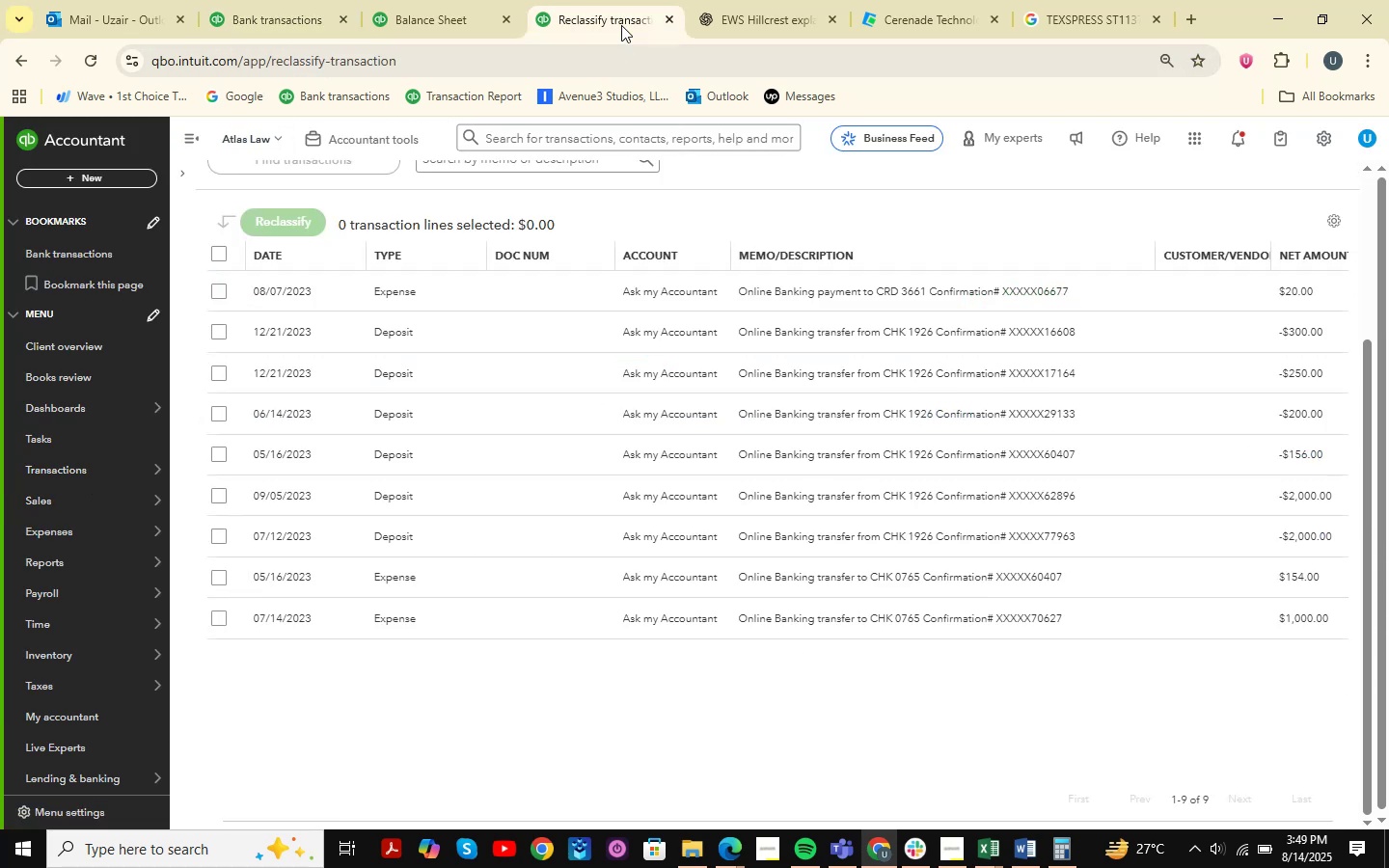 
left_click([268, 17])
 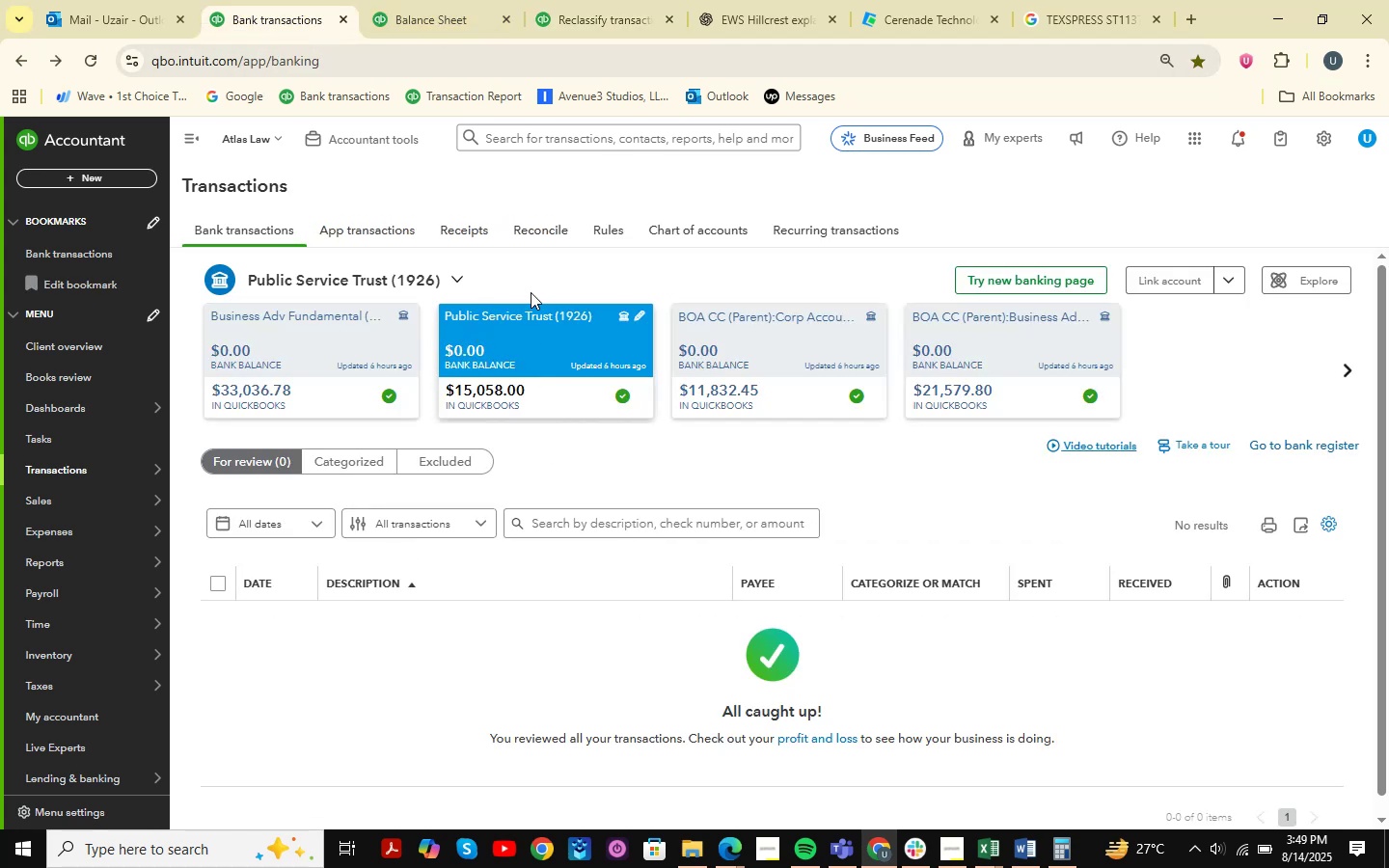 
left_click([583, 0])
 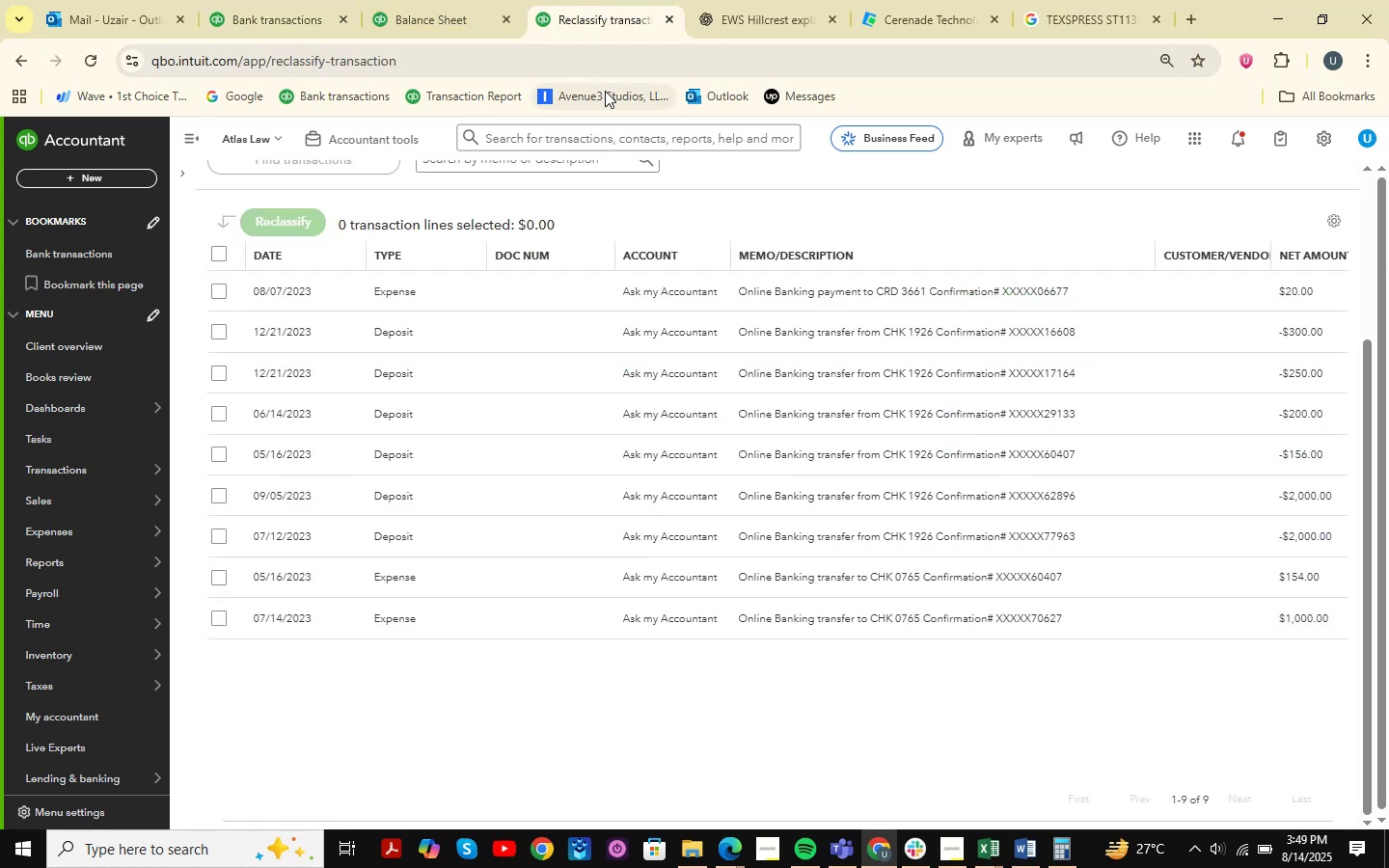 
left_click([271, 0])
 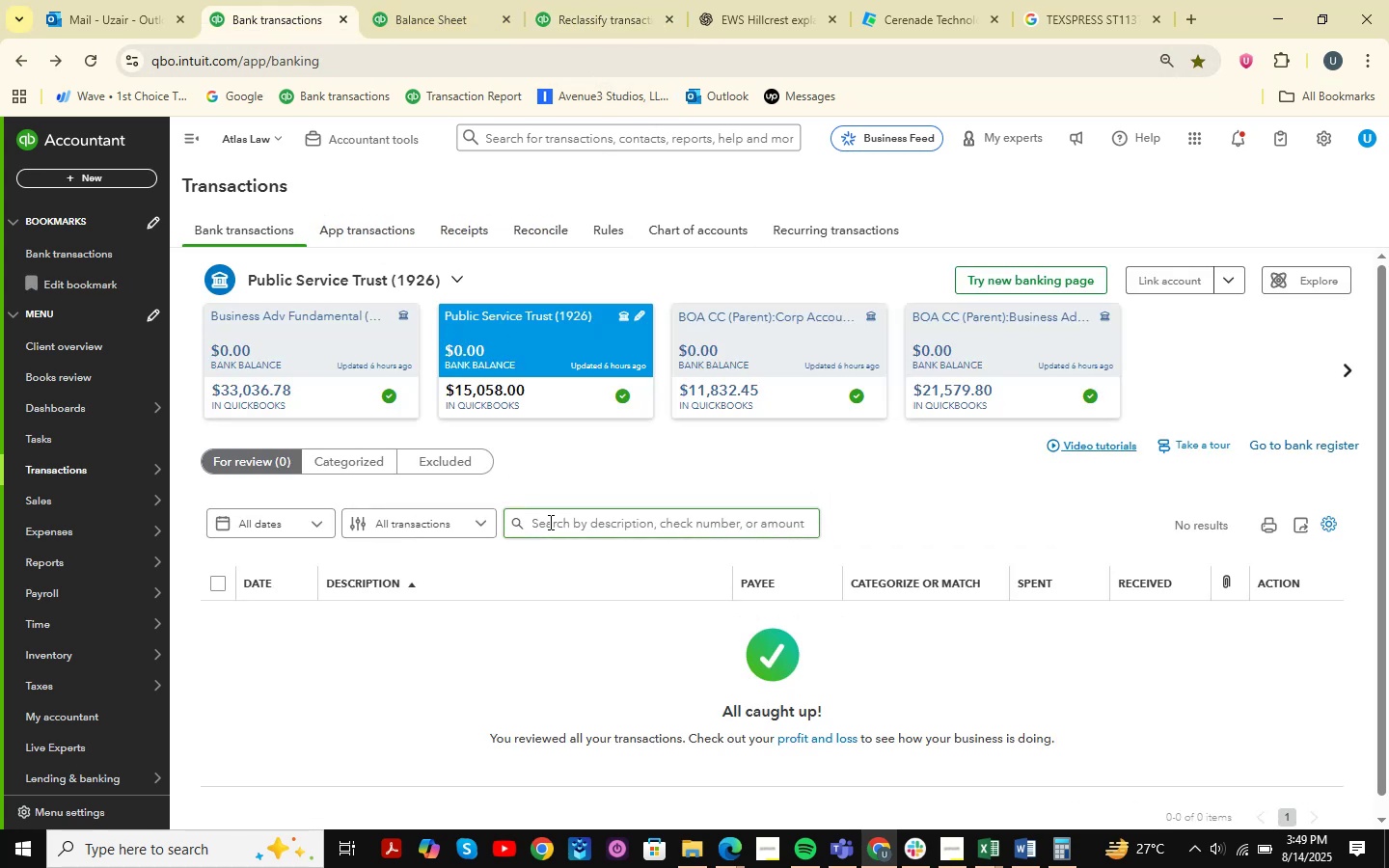 
left_click([336, 458])
 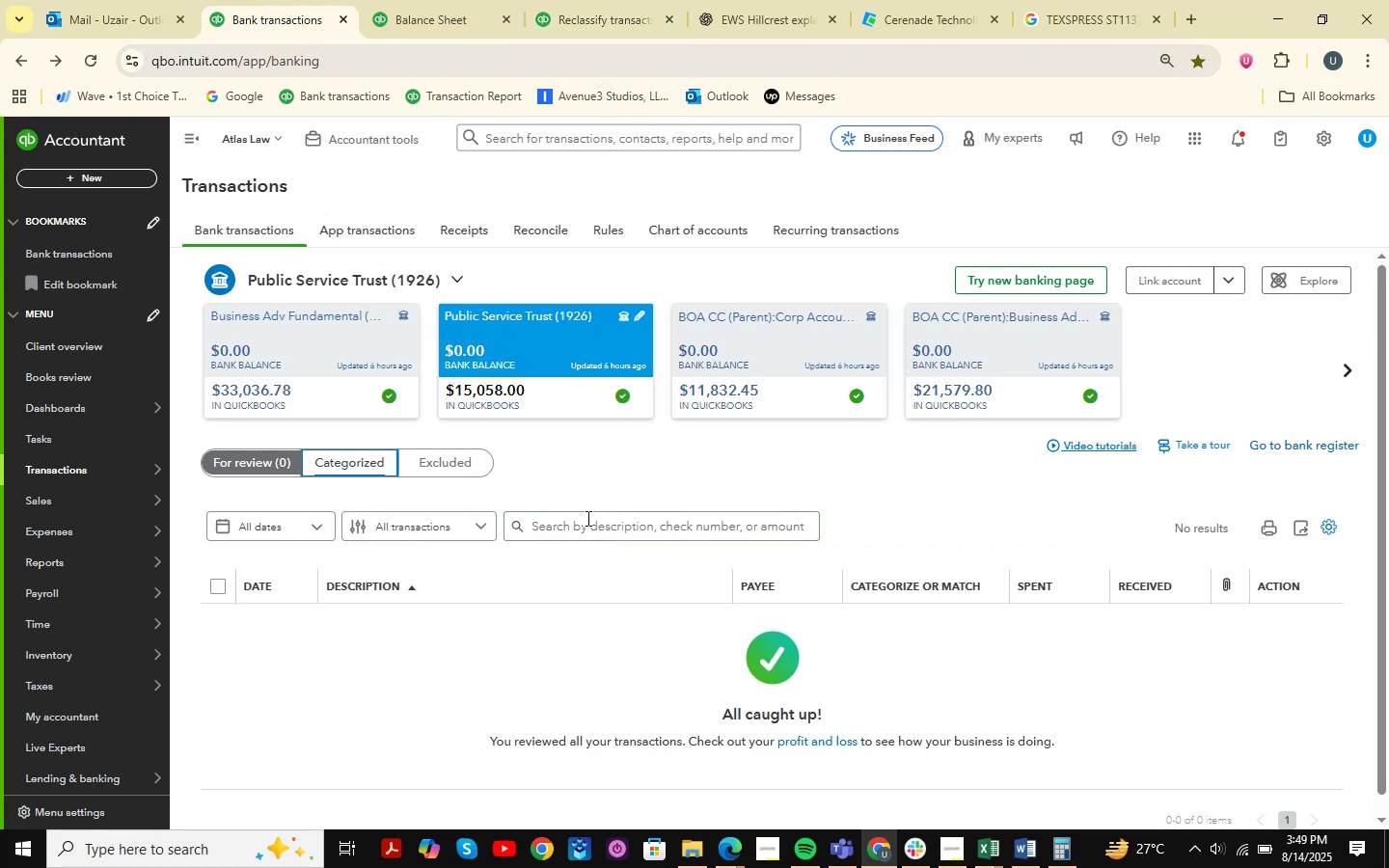 
left_click([578, 521])
 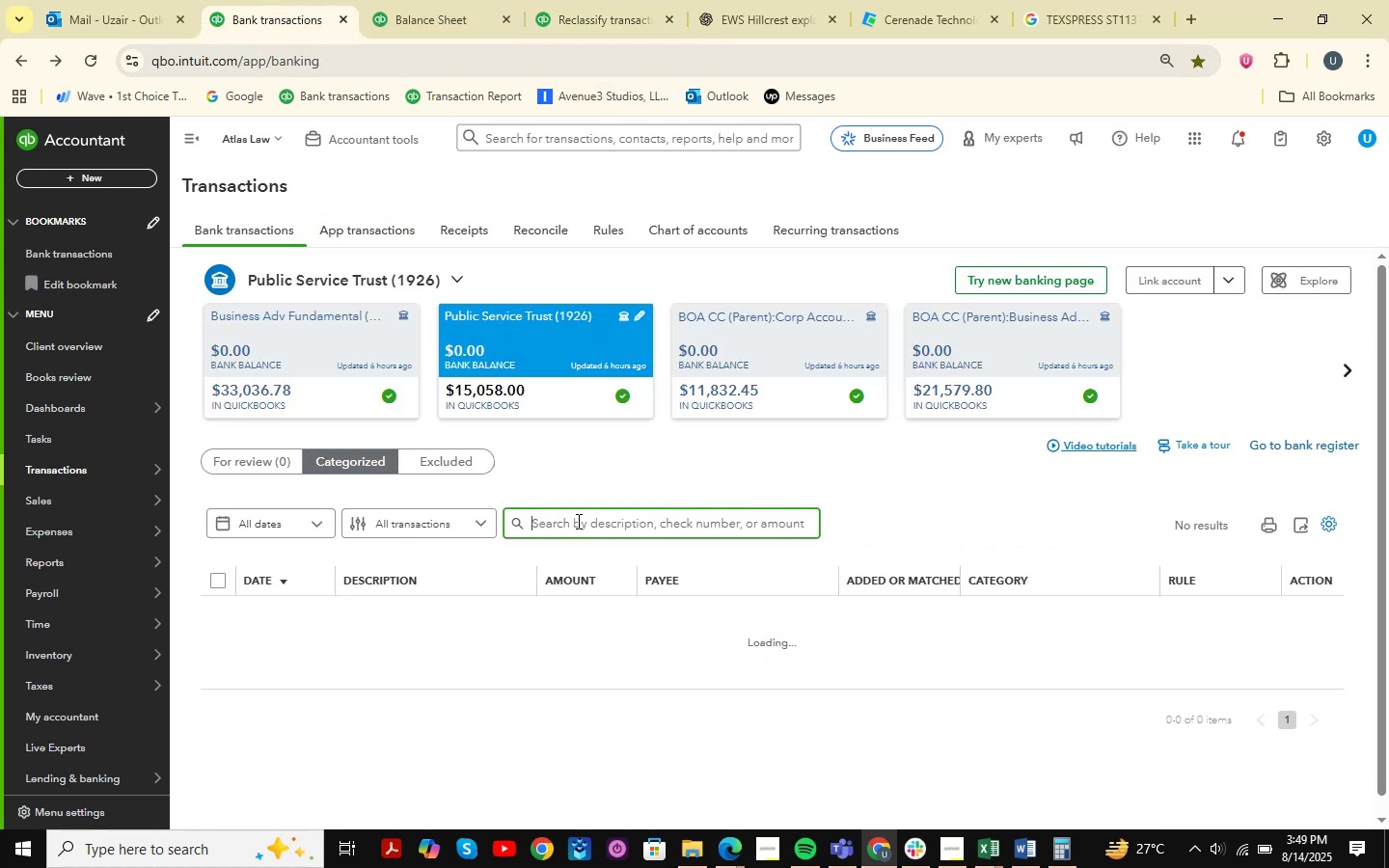 
key(Numpad3)
 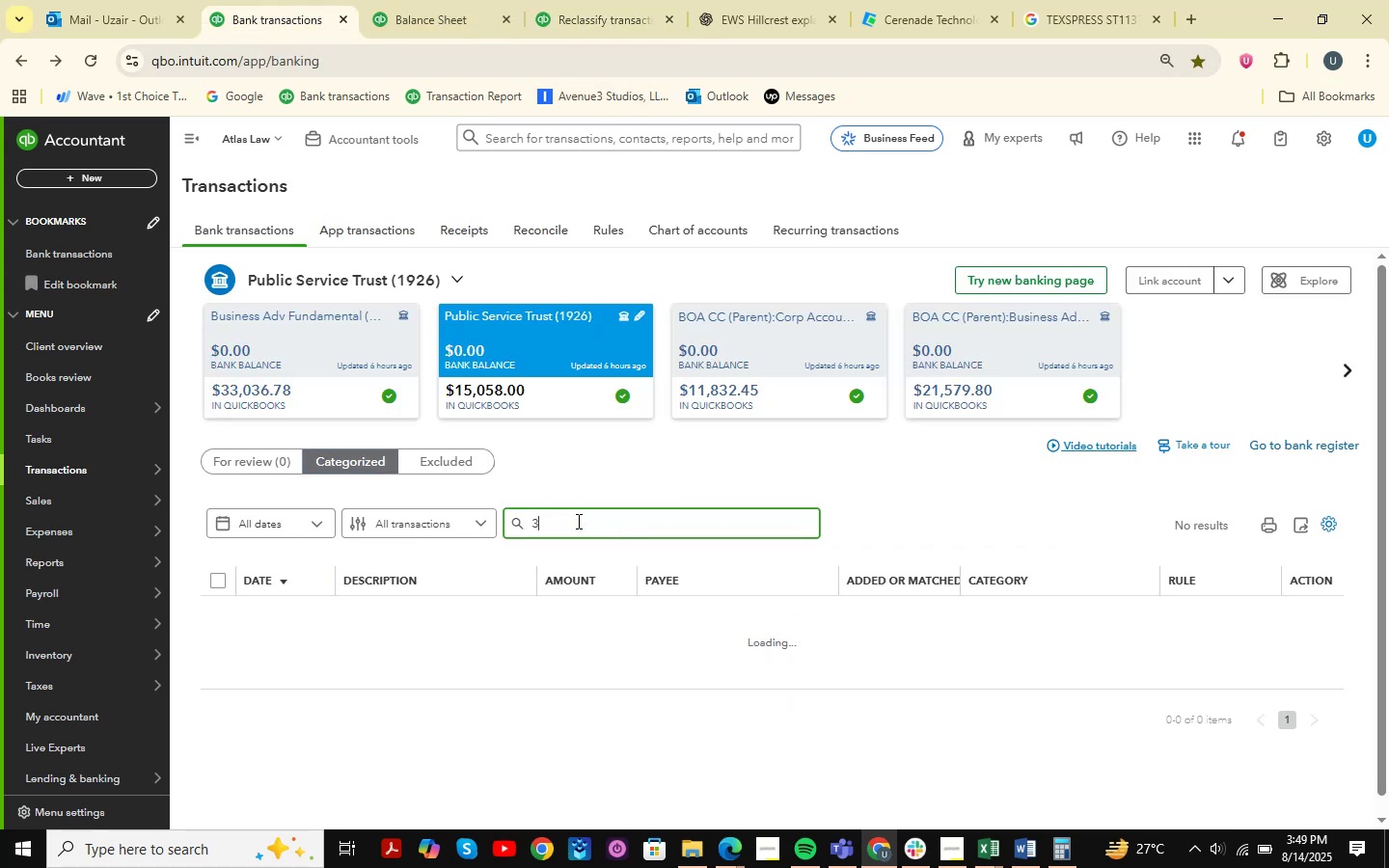 
key(Numpad0)
 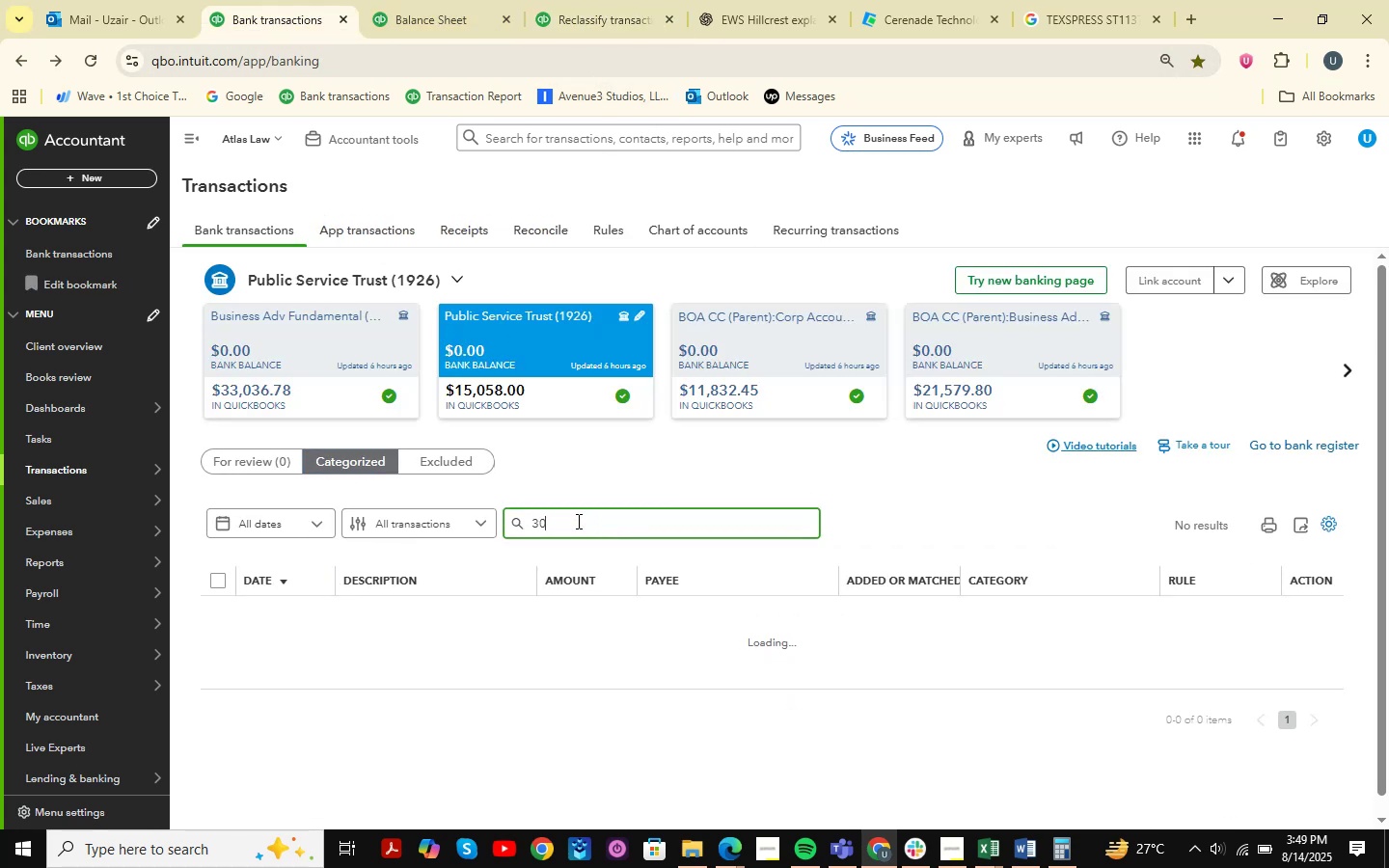 
key(Numpad0)
 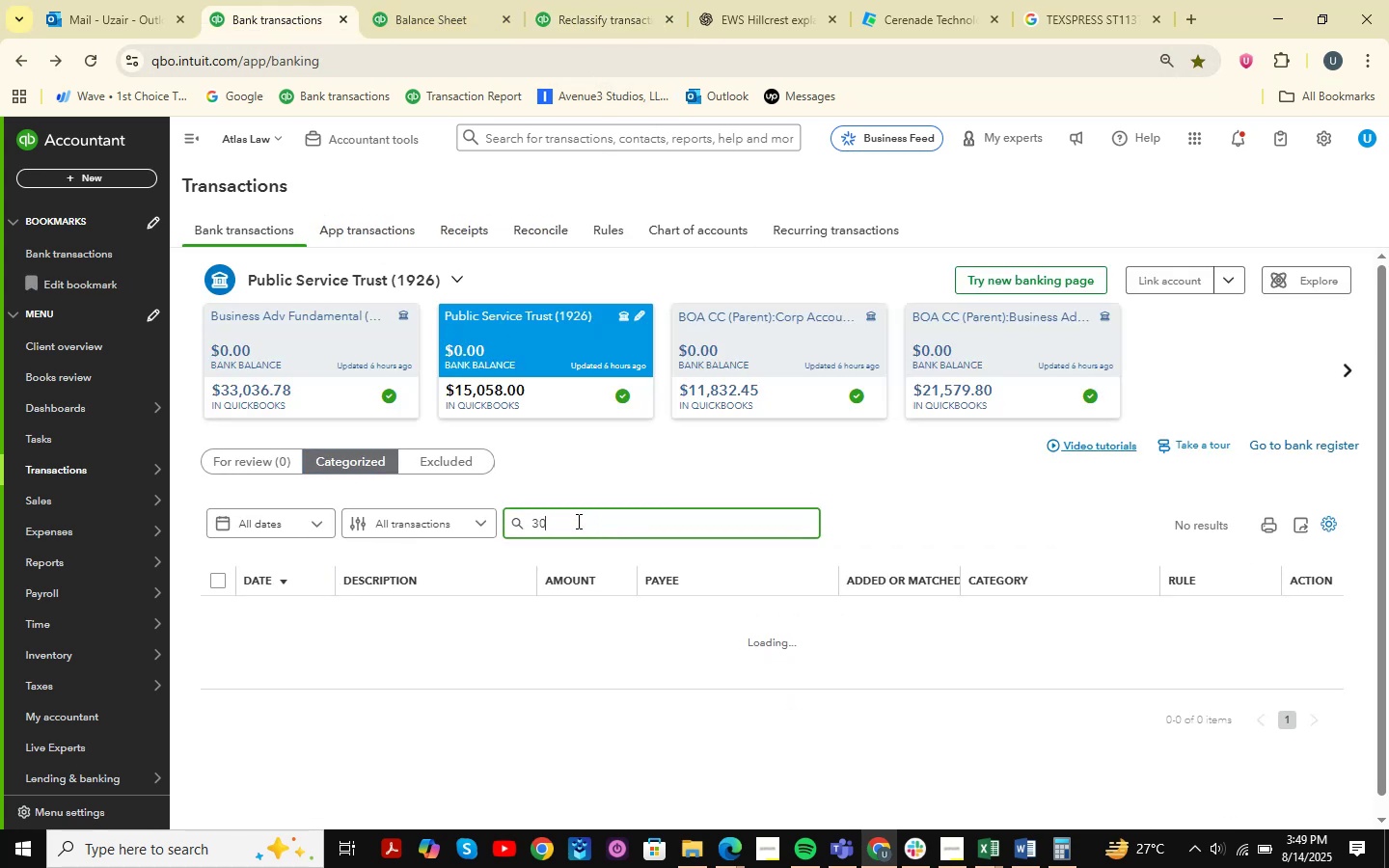 
key(NumpadEnter)
 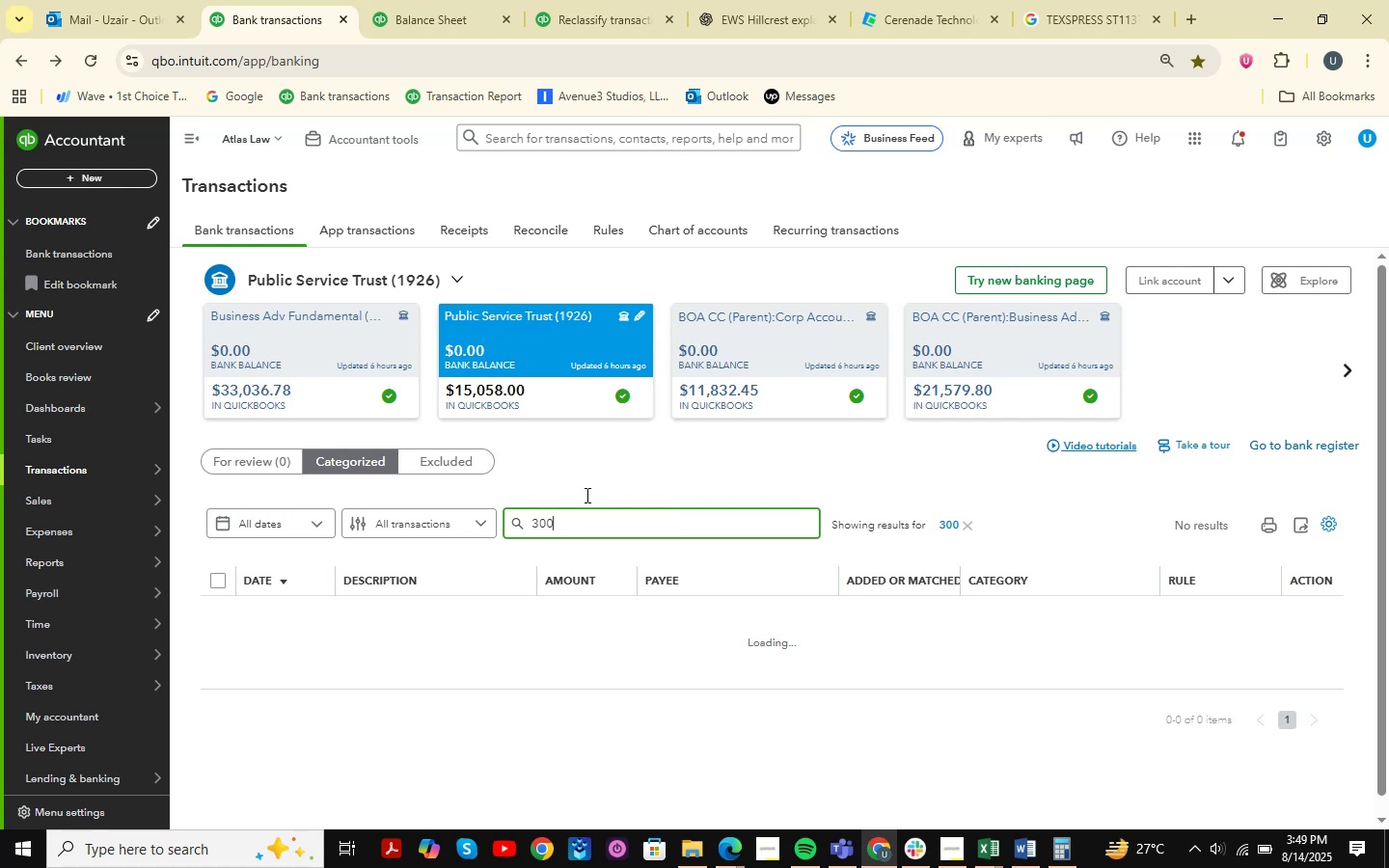 
wait(5.52)
 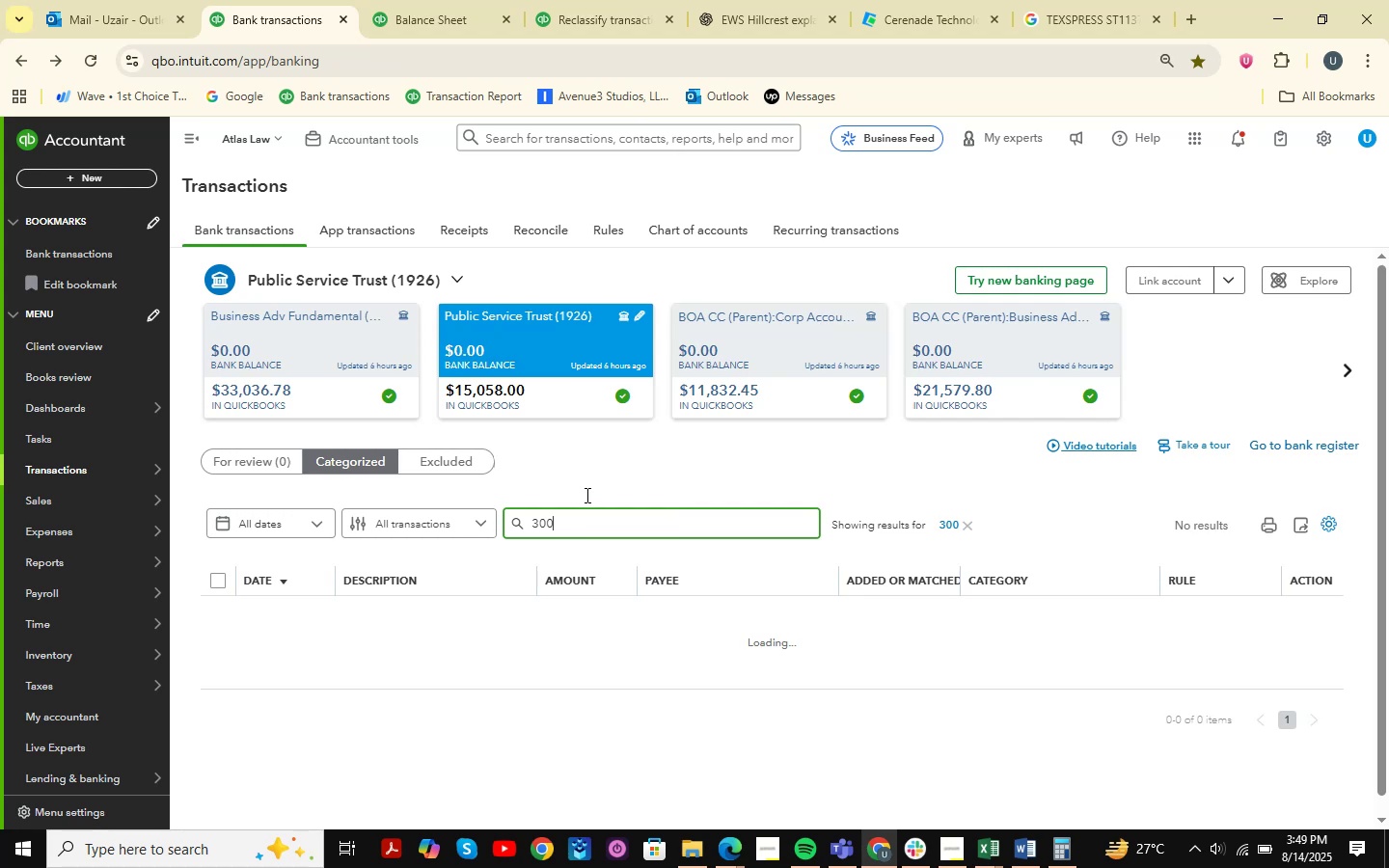 
scroll: coordinate [720, 427], scroll_direction: down, amount: 4.0
 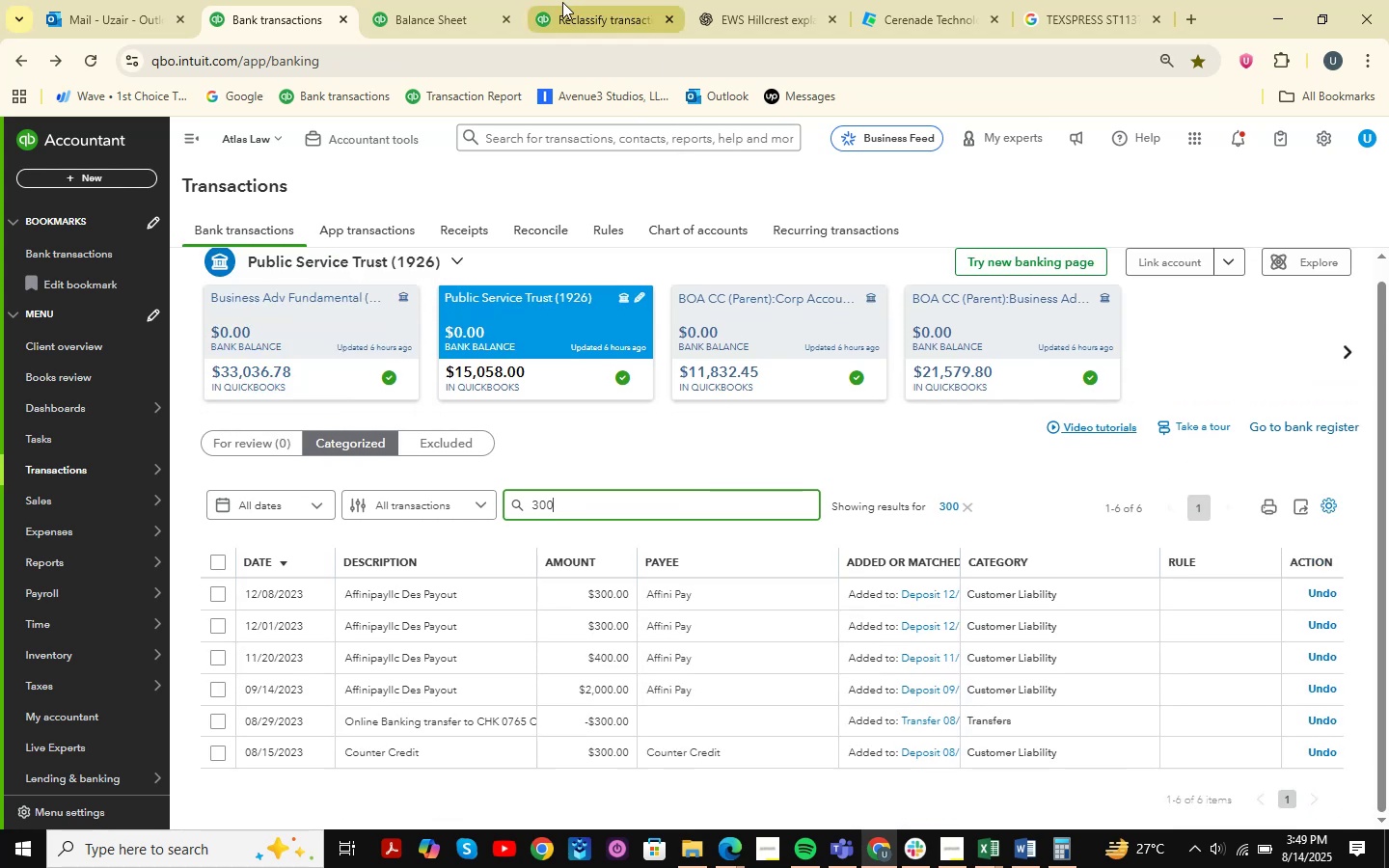 
left_click([464, 0])
 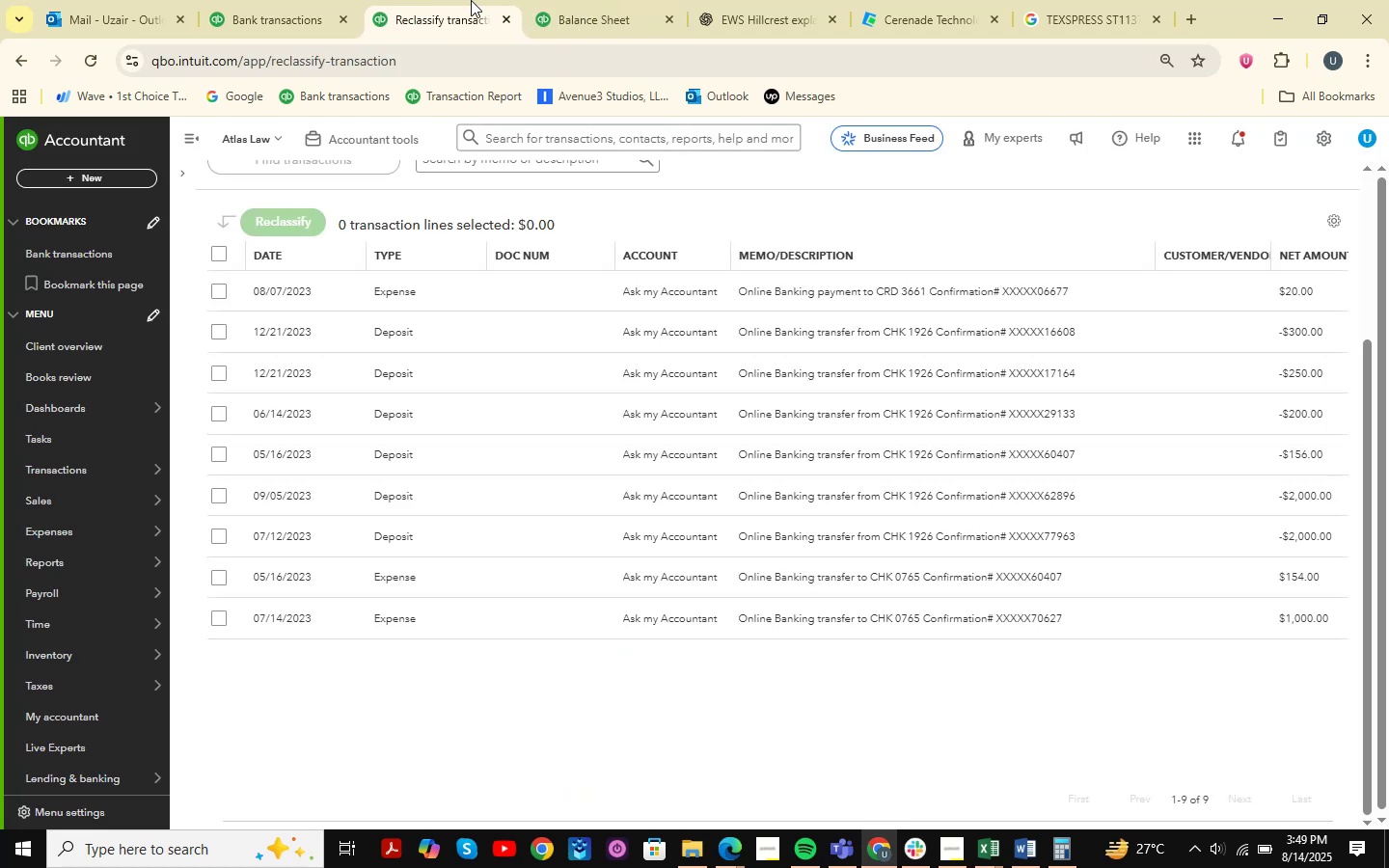 
left_click([300, 0])
 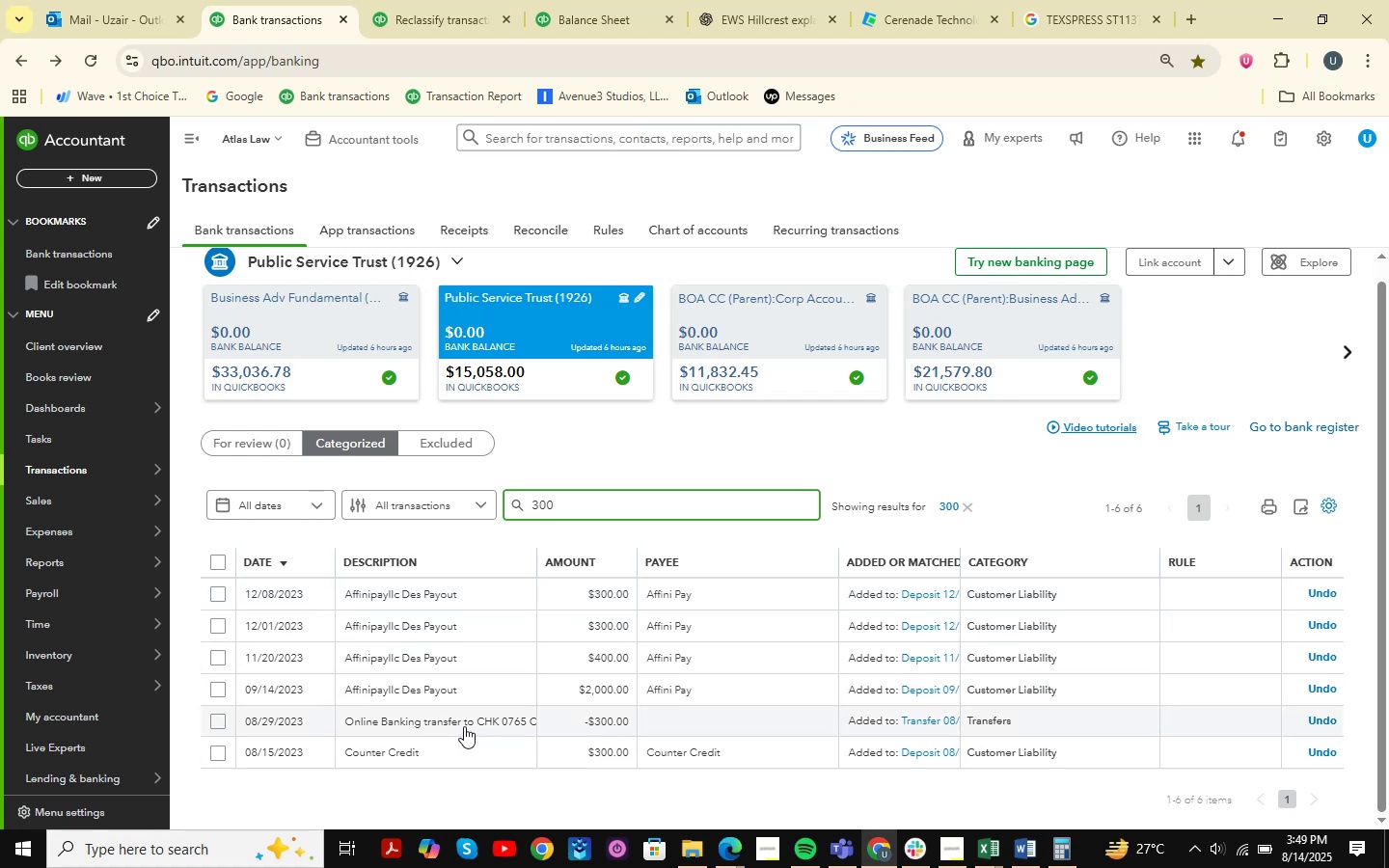 
wait(17.49)
 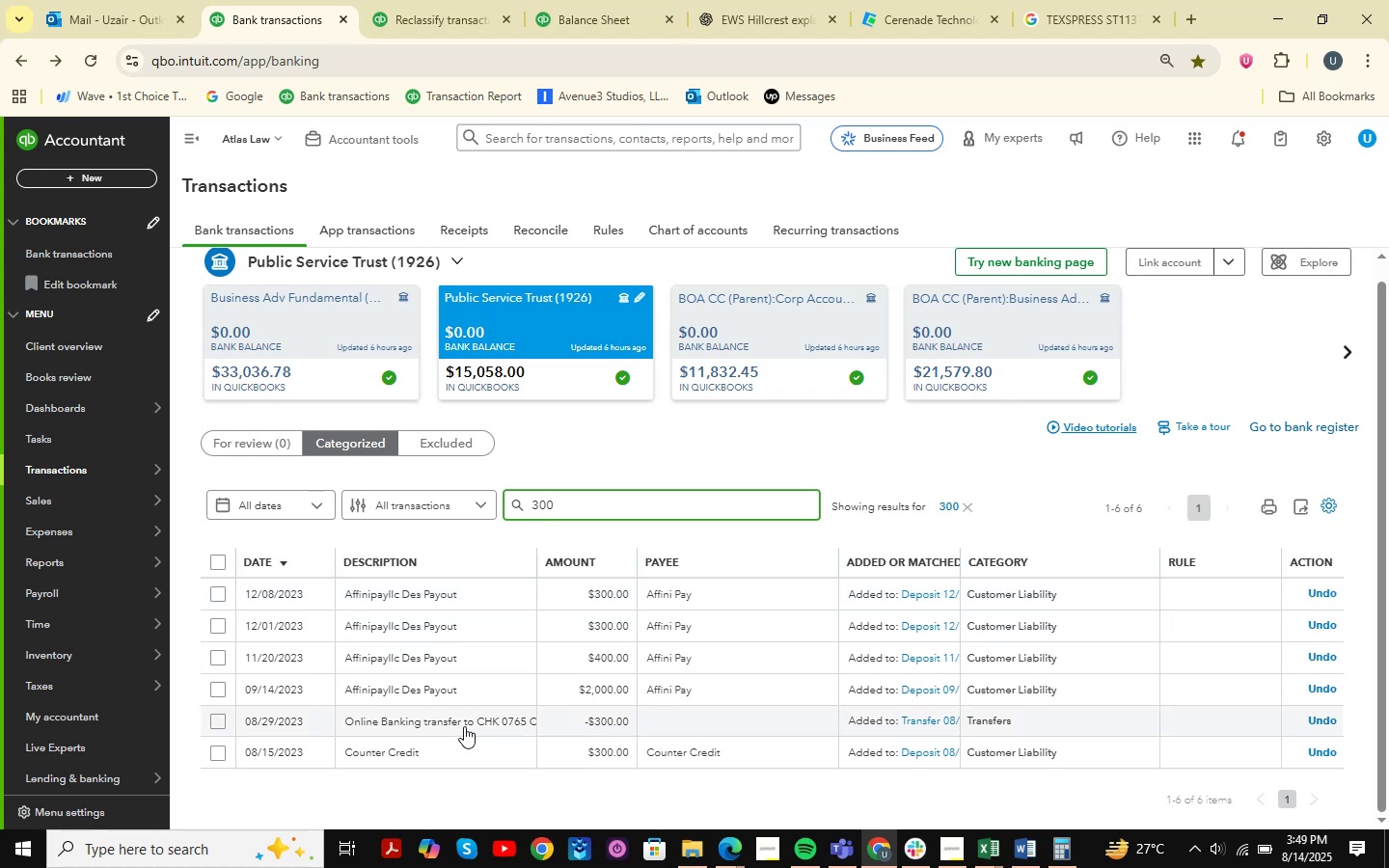 
left_click([400, 2])
 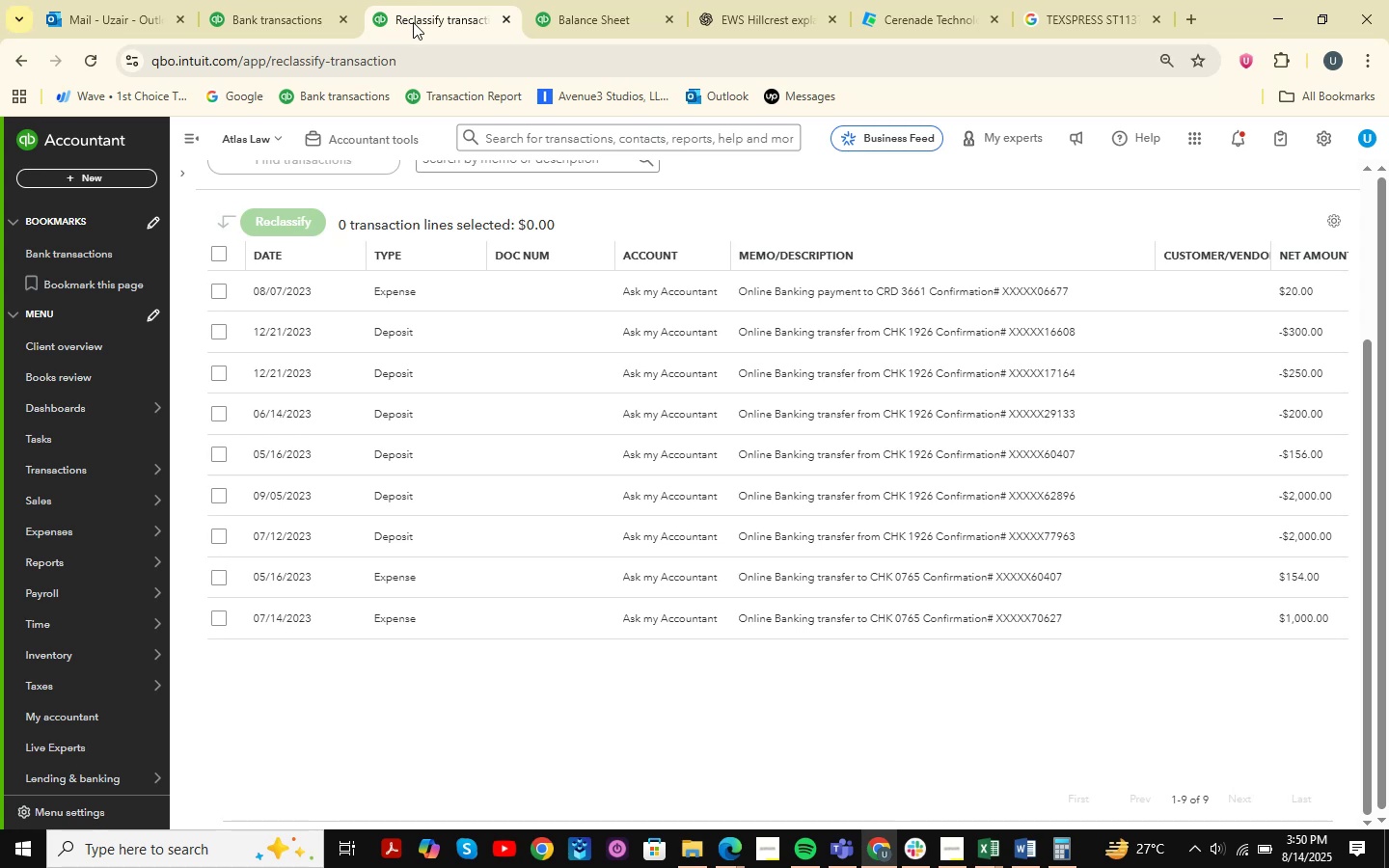 
wait(6.09)
 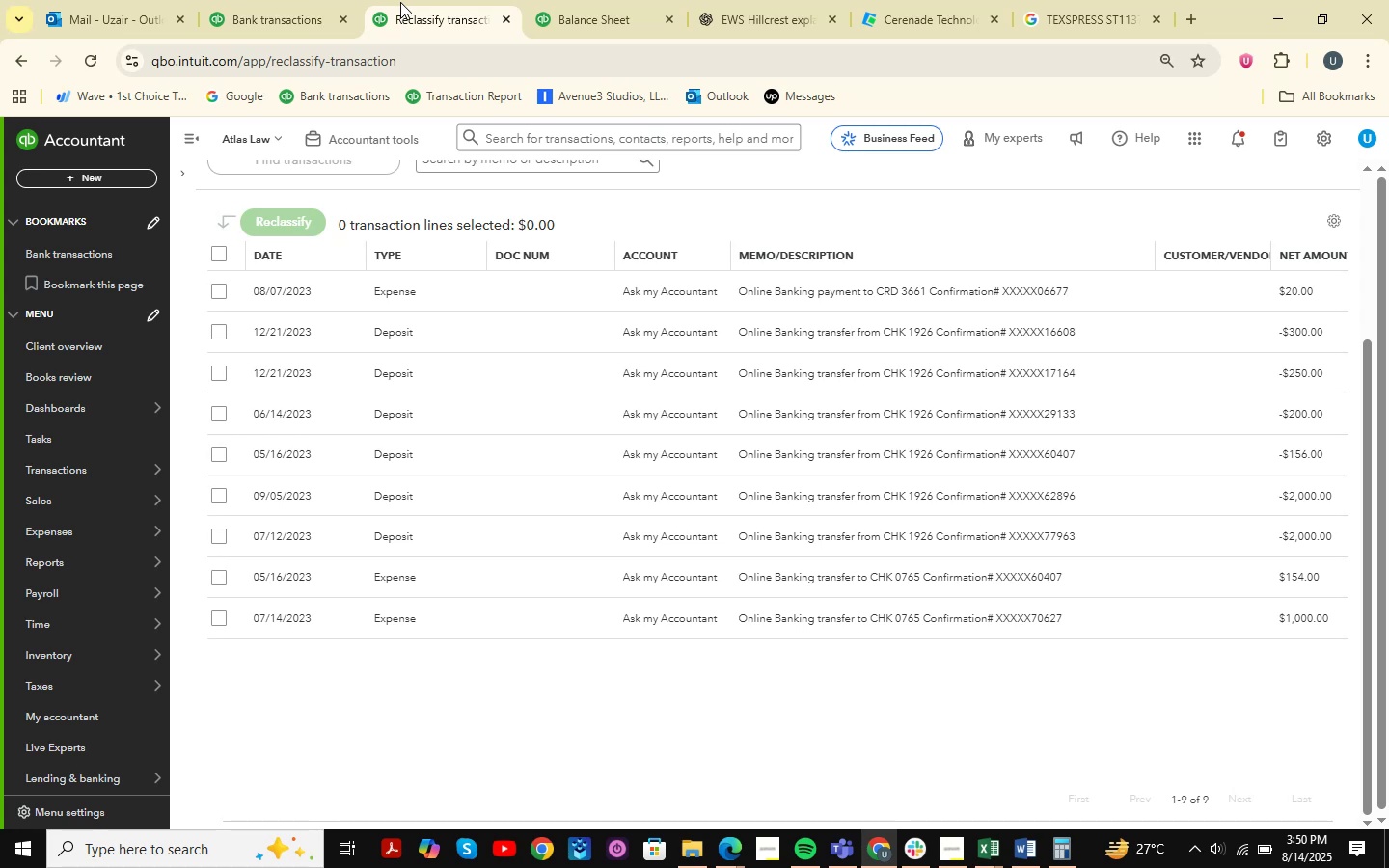 
left_click([301, 2])
 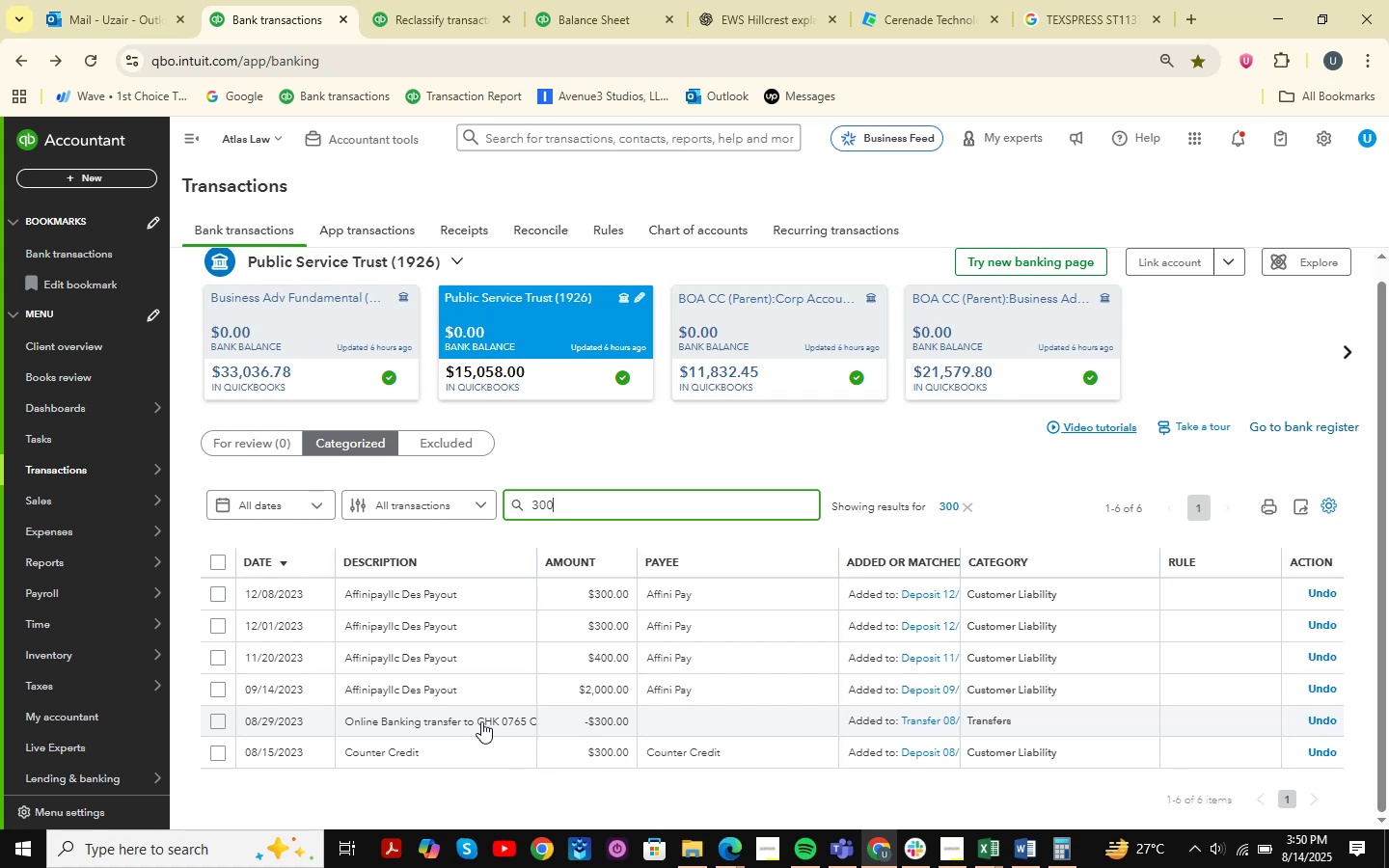 
wait(12.83)
 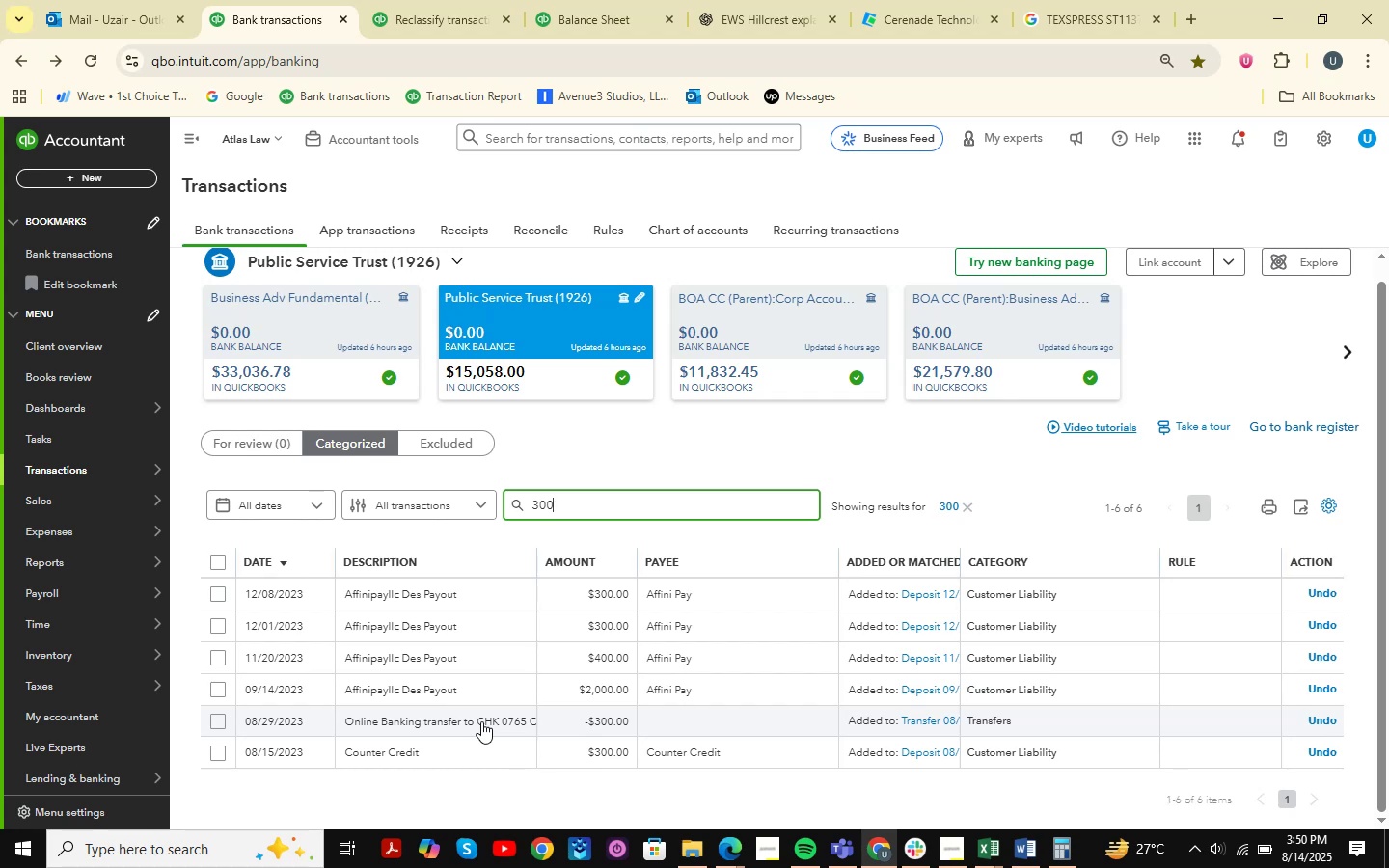 
left_click([492, 0])
 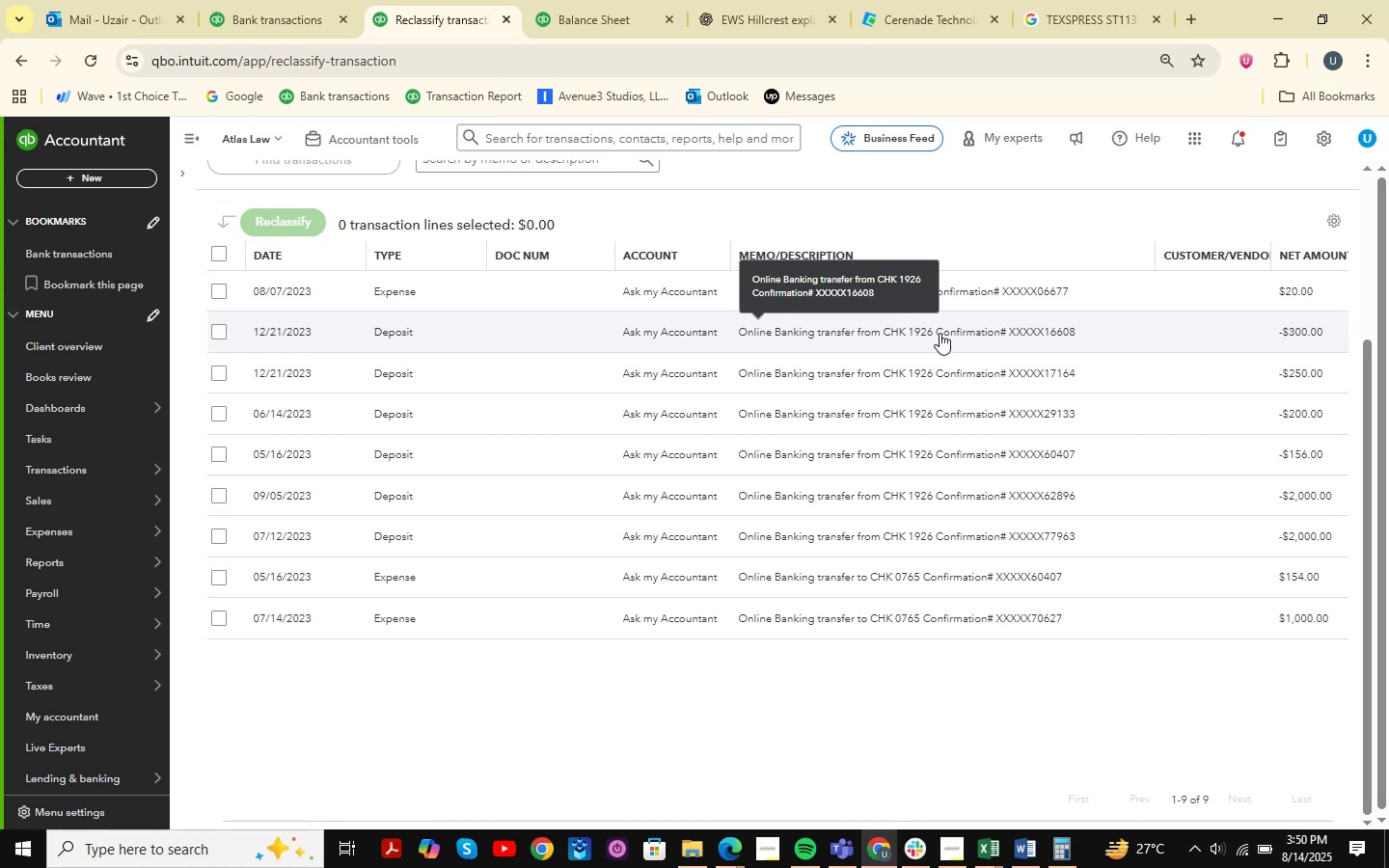 
left_click([940, 333])
 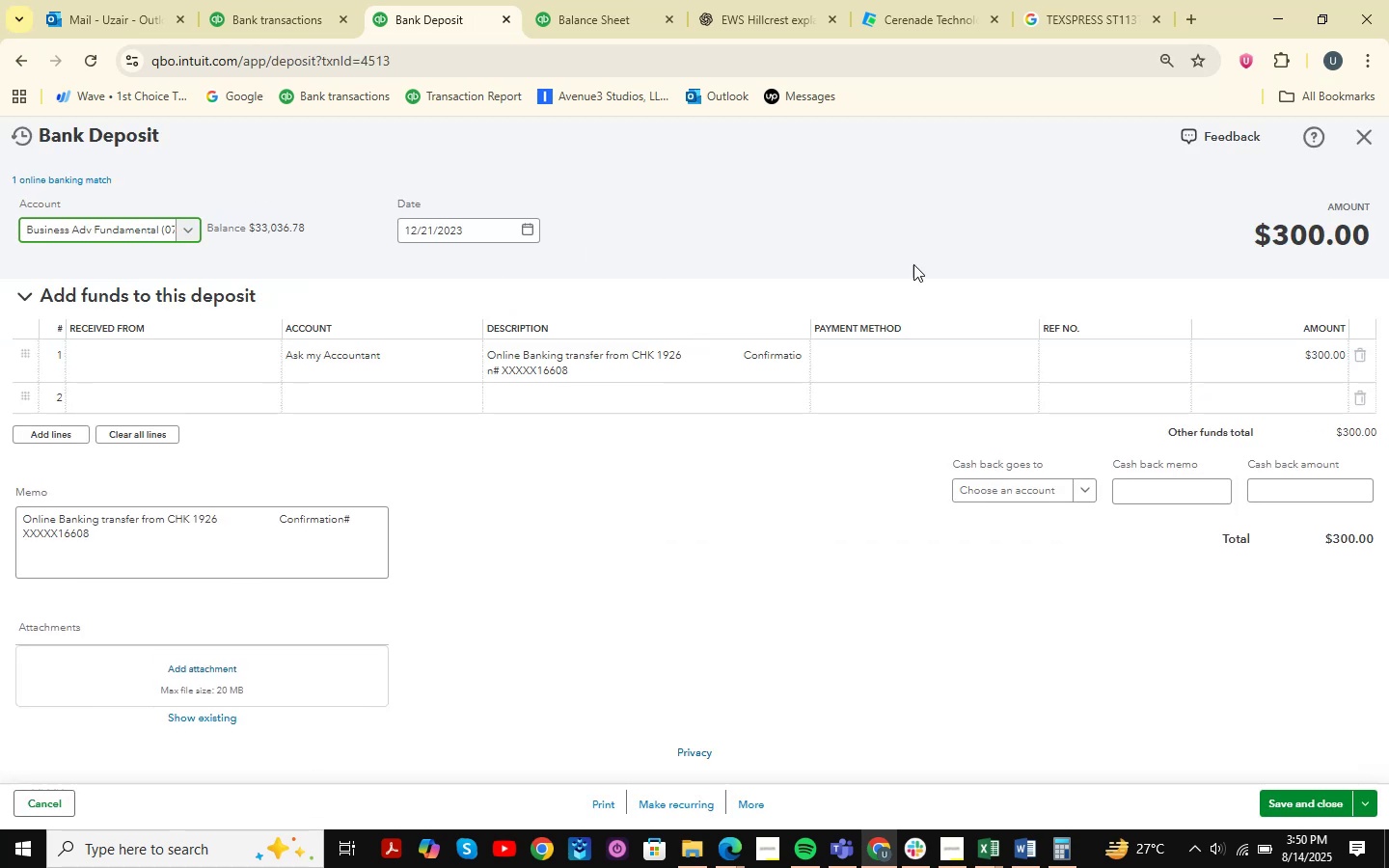 
wait(6.25)
 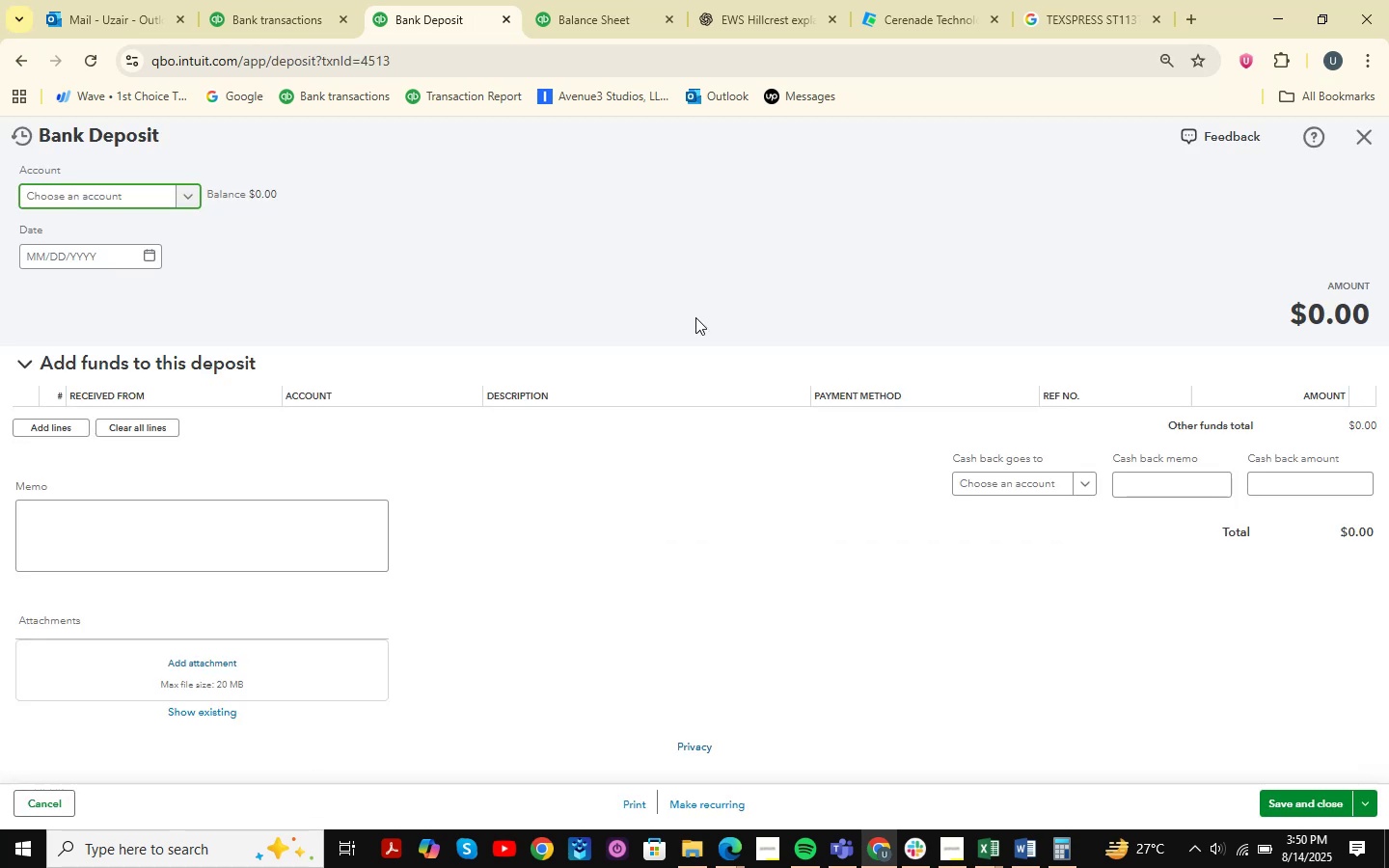 
left_click([1358, 138])
 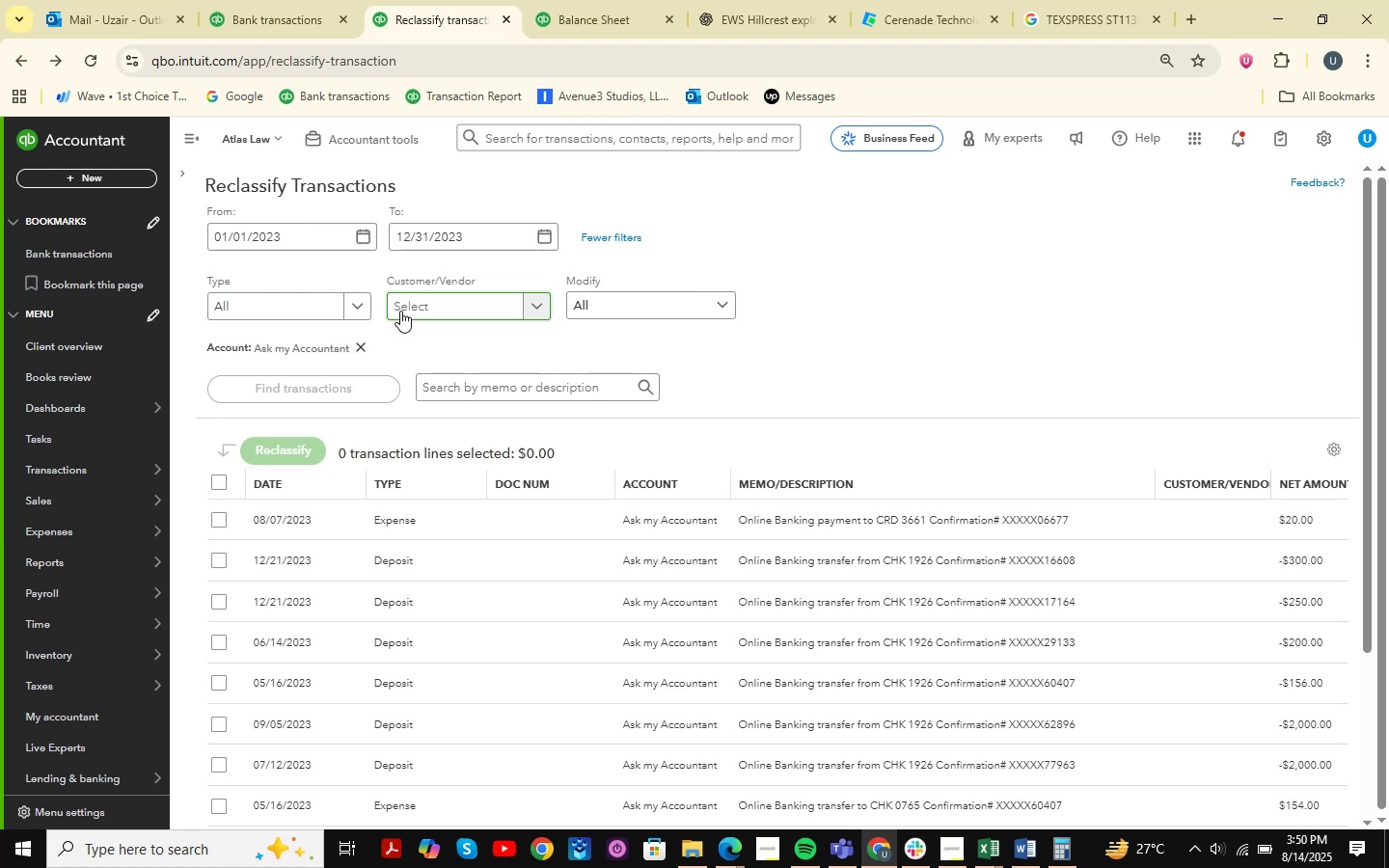 
scroll: coordinate [769, 579], scroll_direction: down, amount: 3.0
 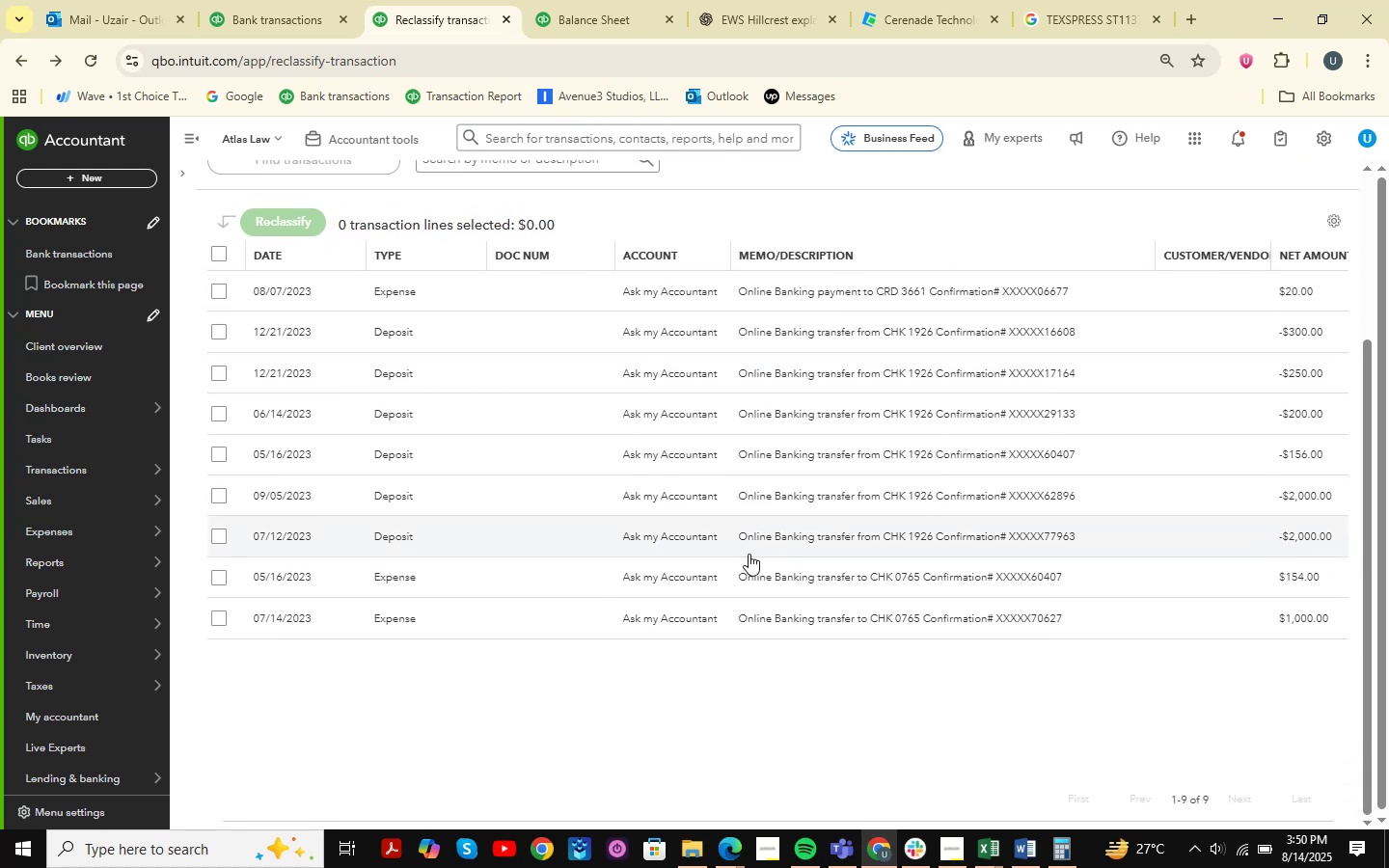 
wait(7.67)
 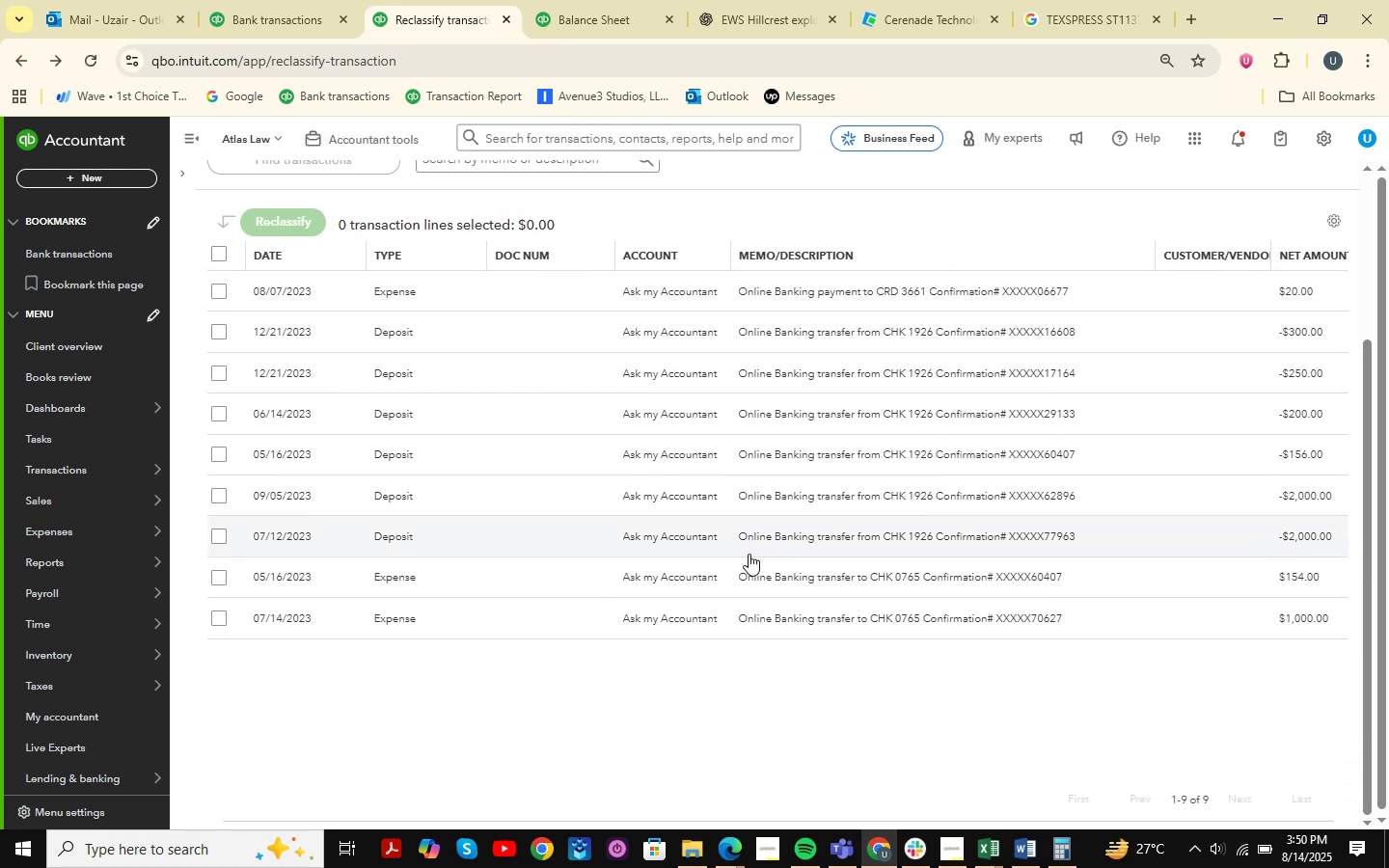 
mouse_move([697, 577])
 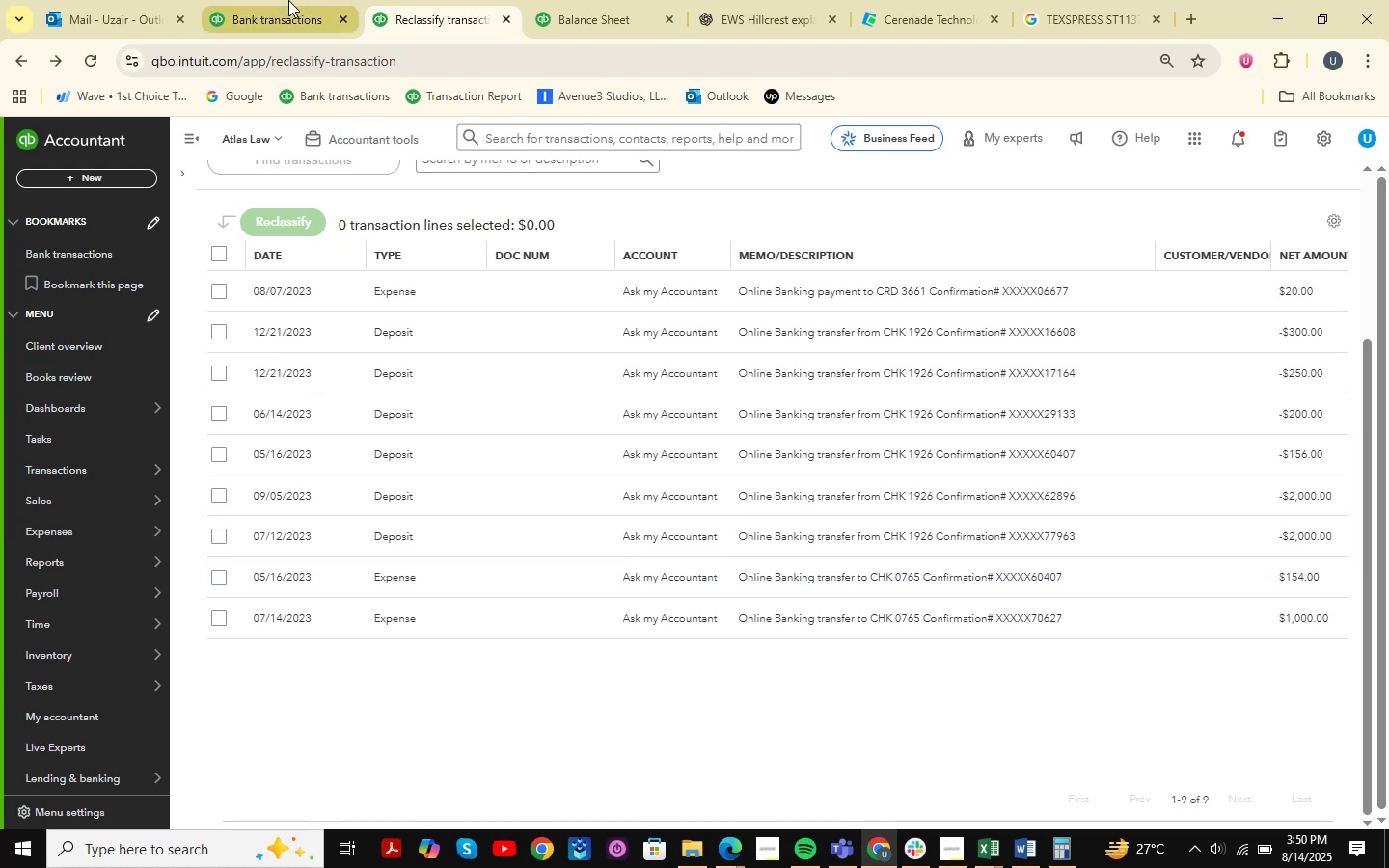 
left_click([288, 0])
 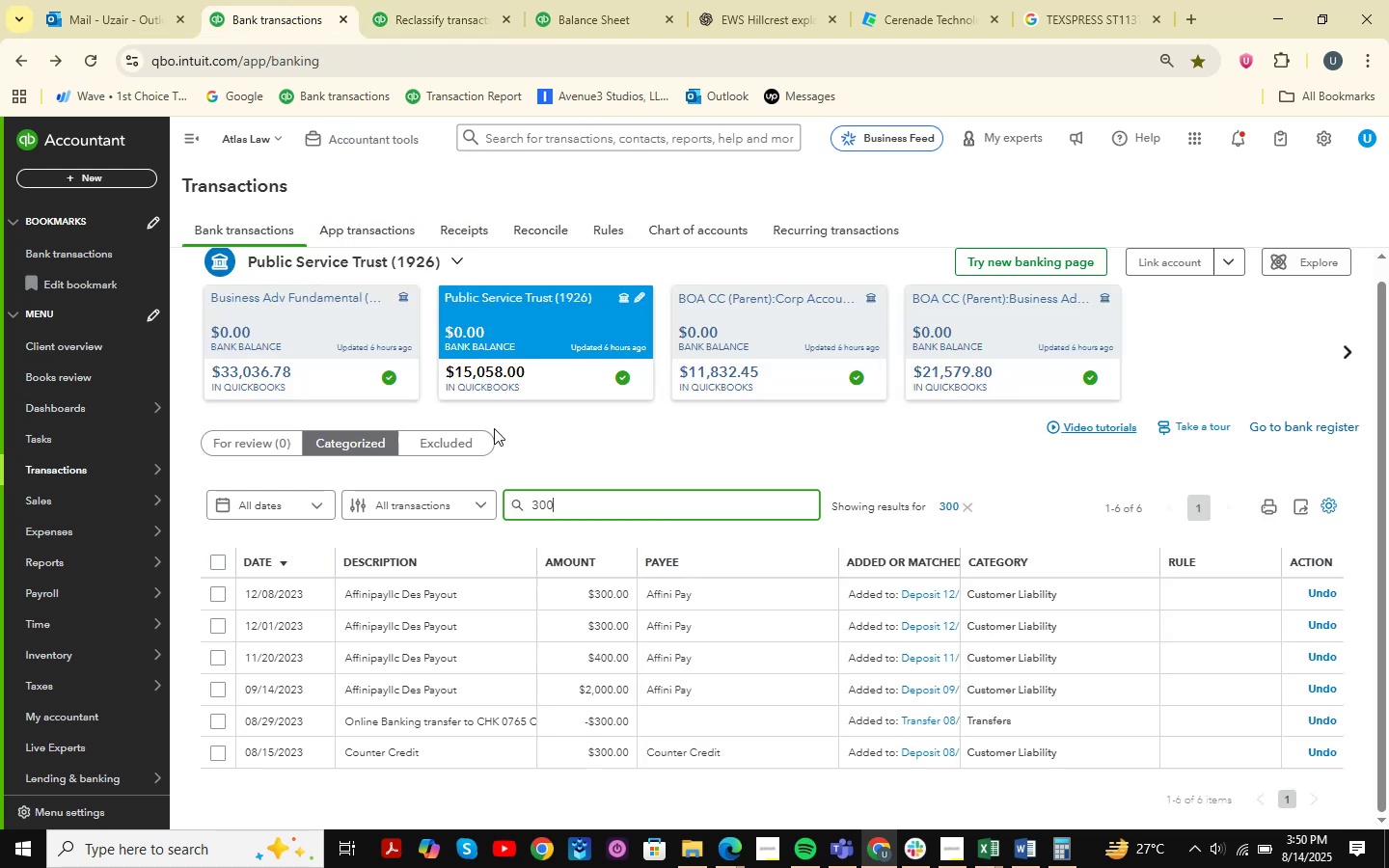 
left_click([424, 0])
 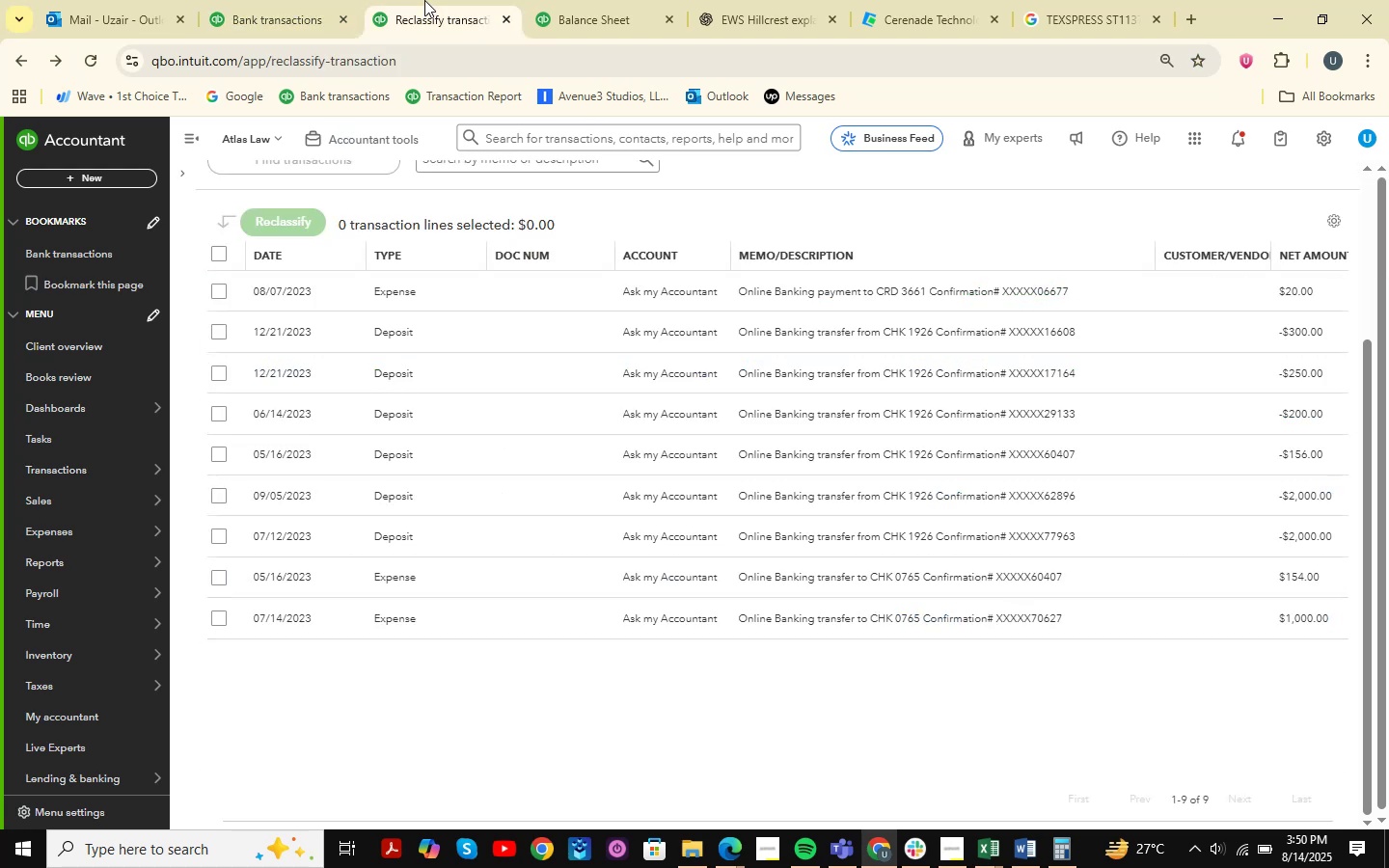 
mouse_move([352, 34])
 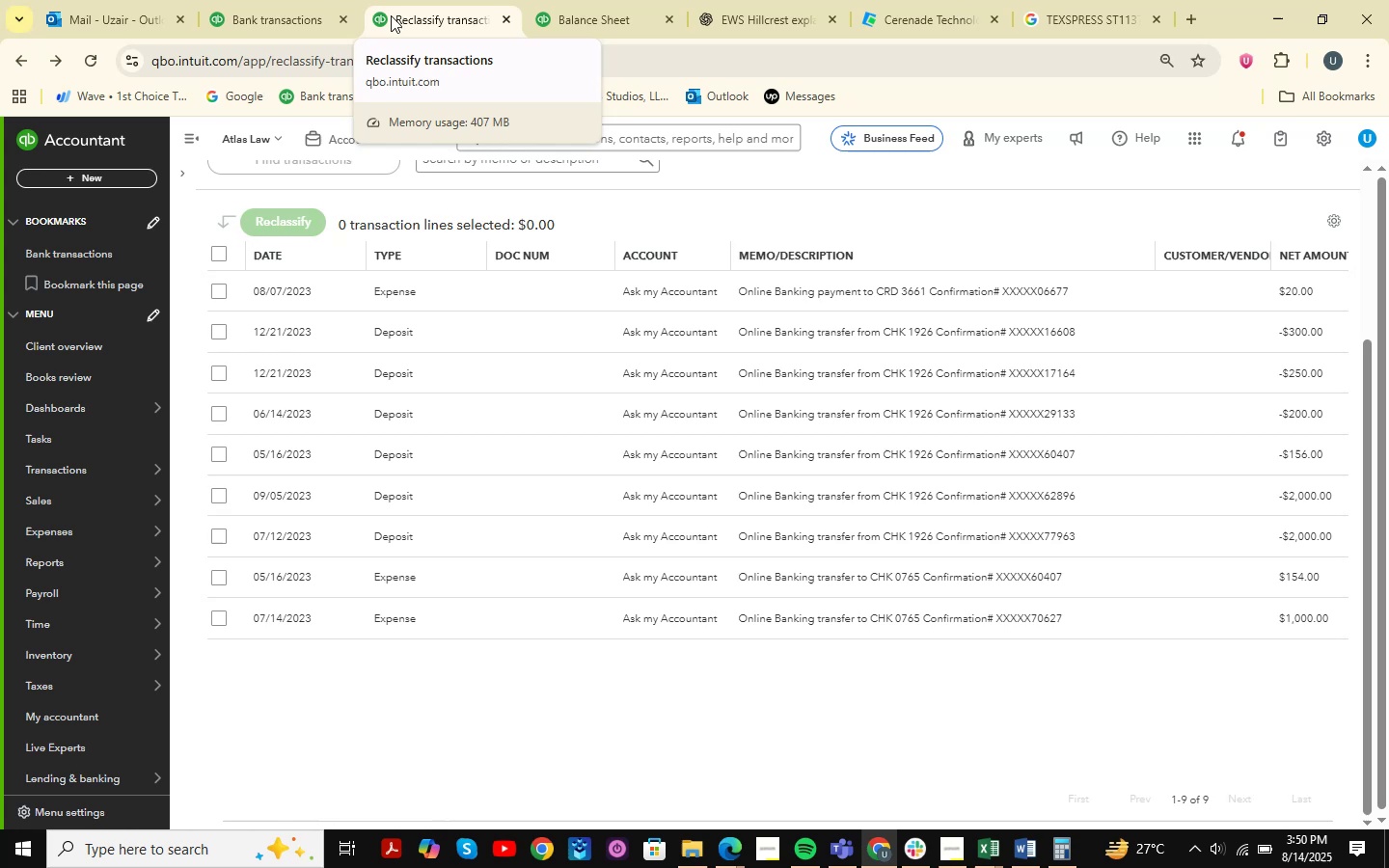 
left_click([261, 11])
 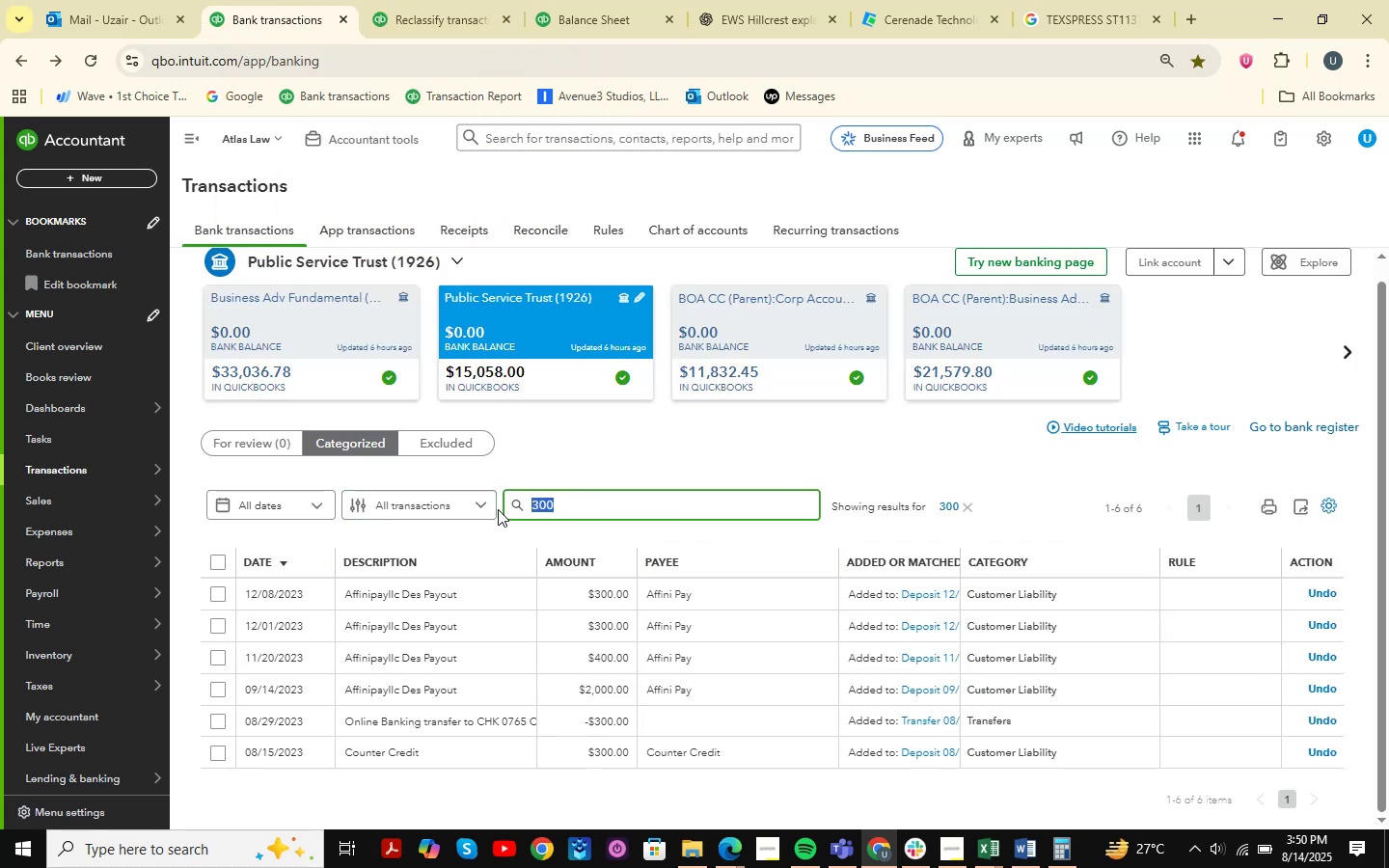 
key(Numpad2)
 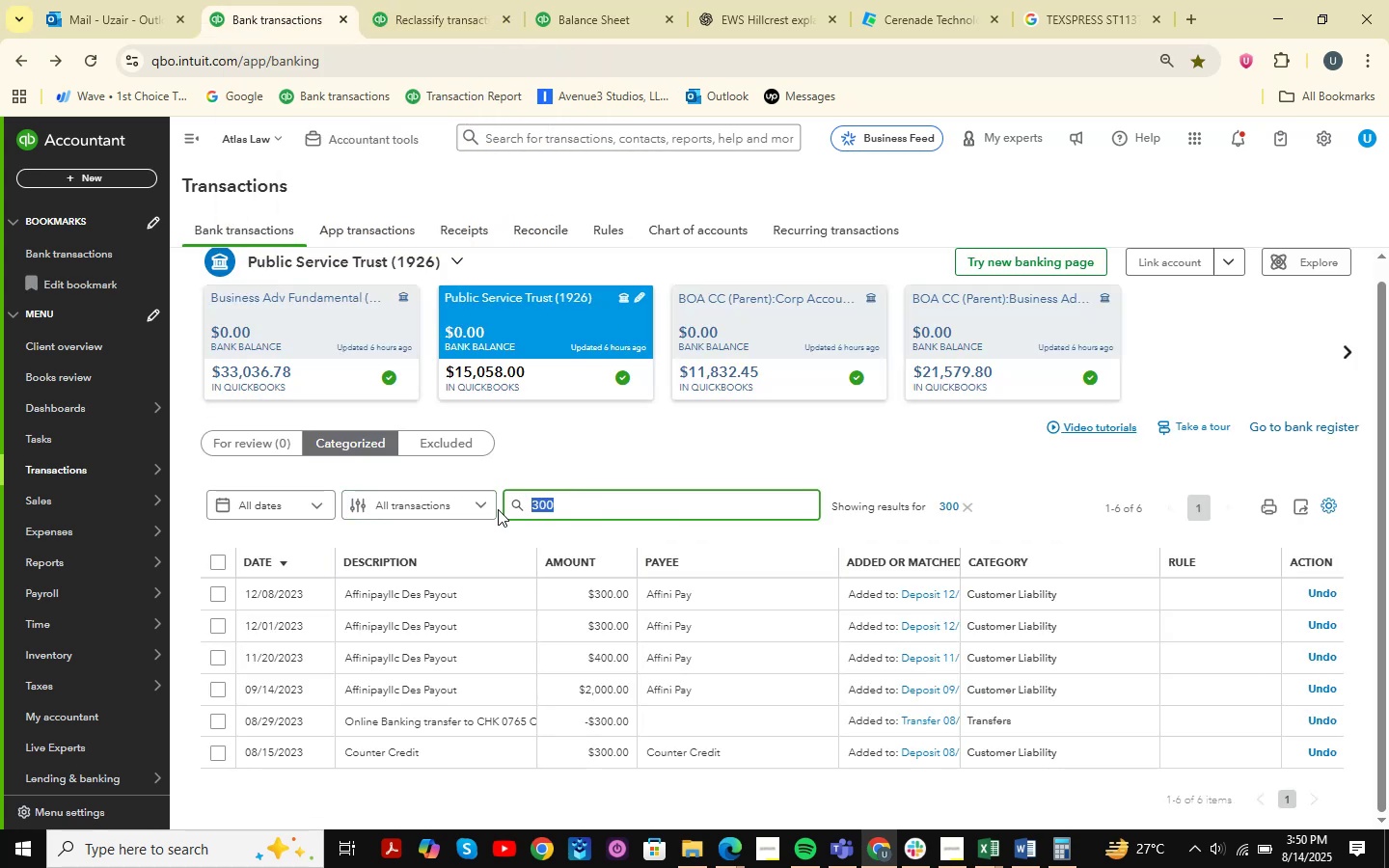 
key(Numpad0)
 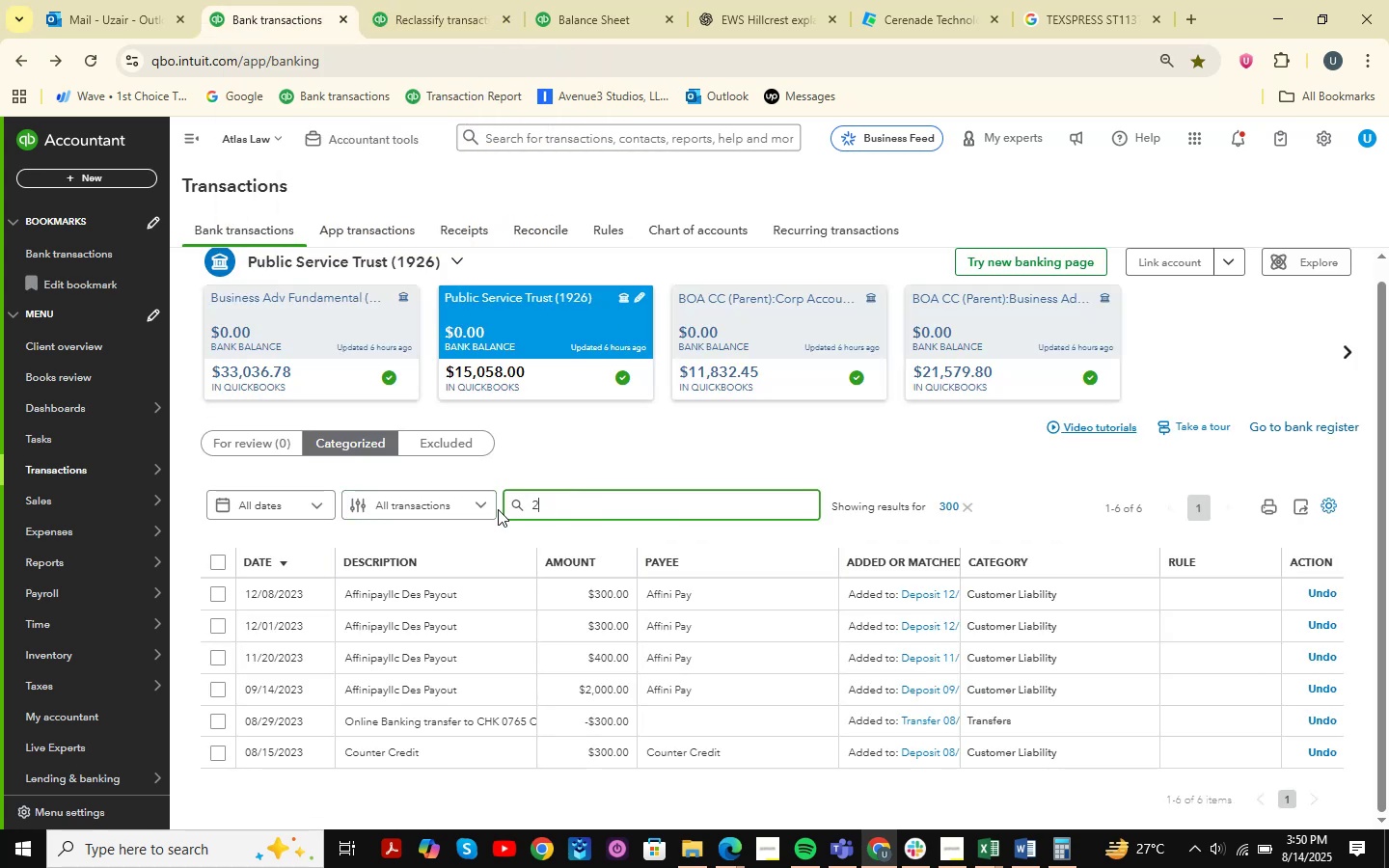 
key(Numpad0)
 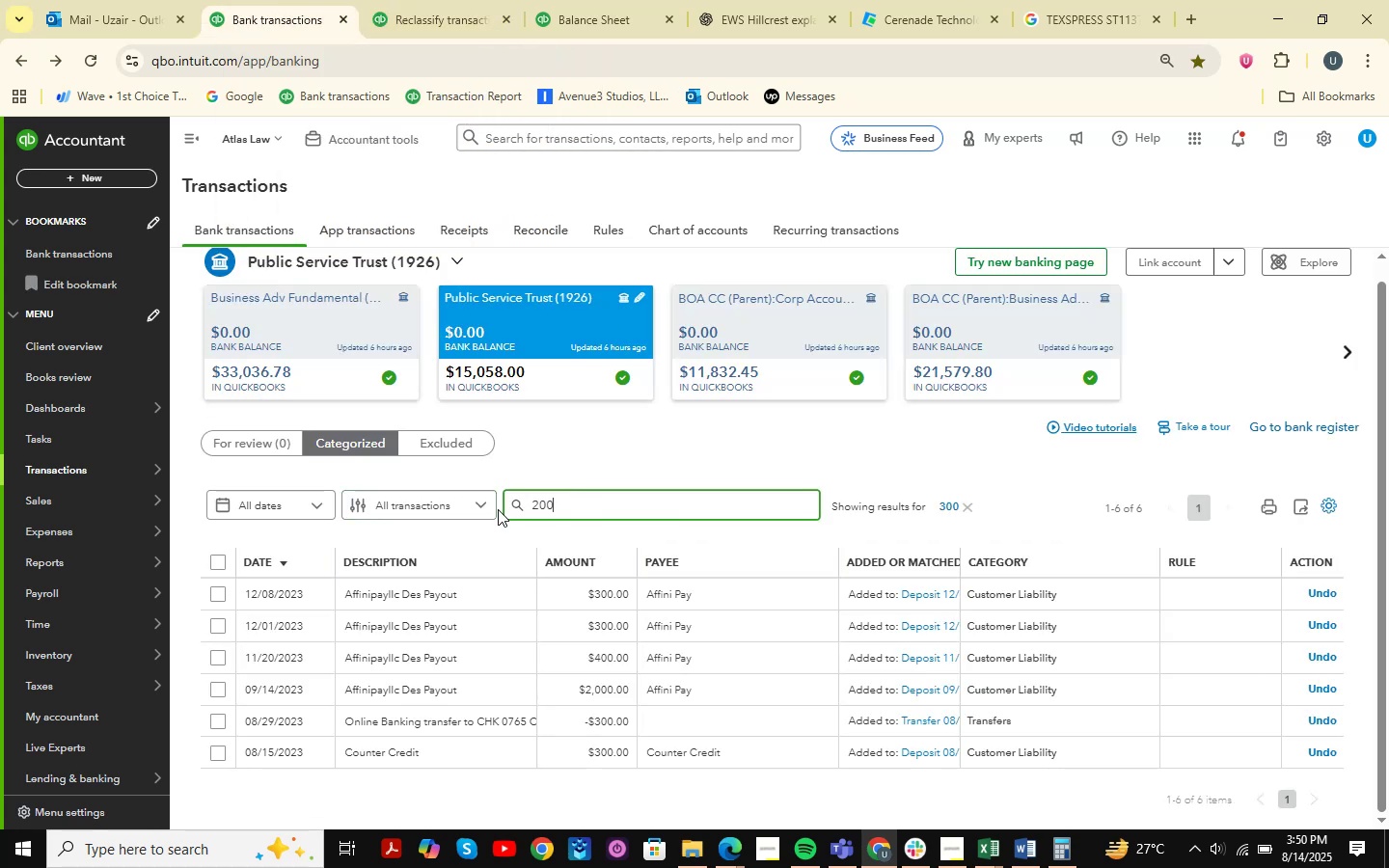 
key(Numpad0)
 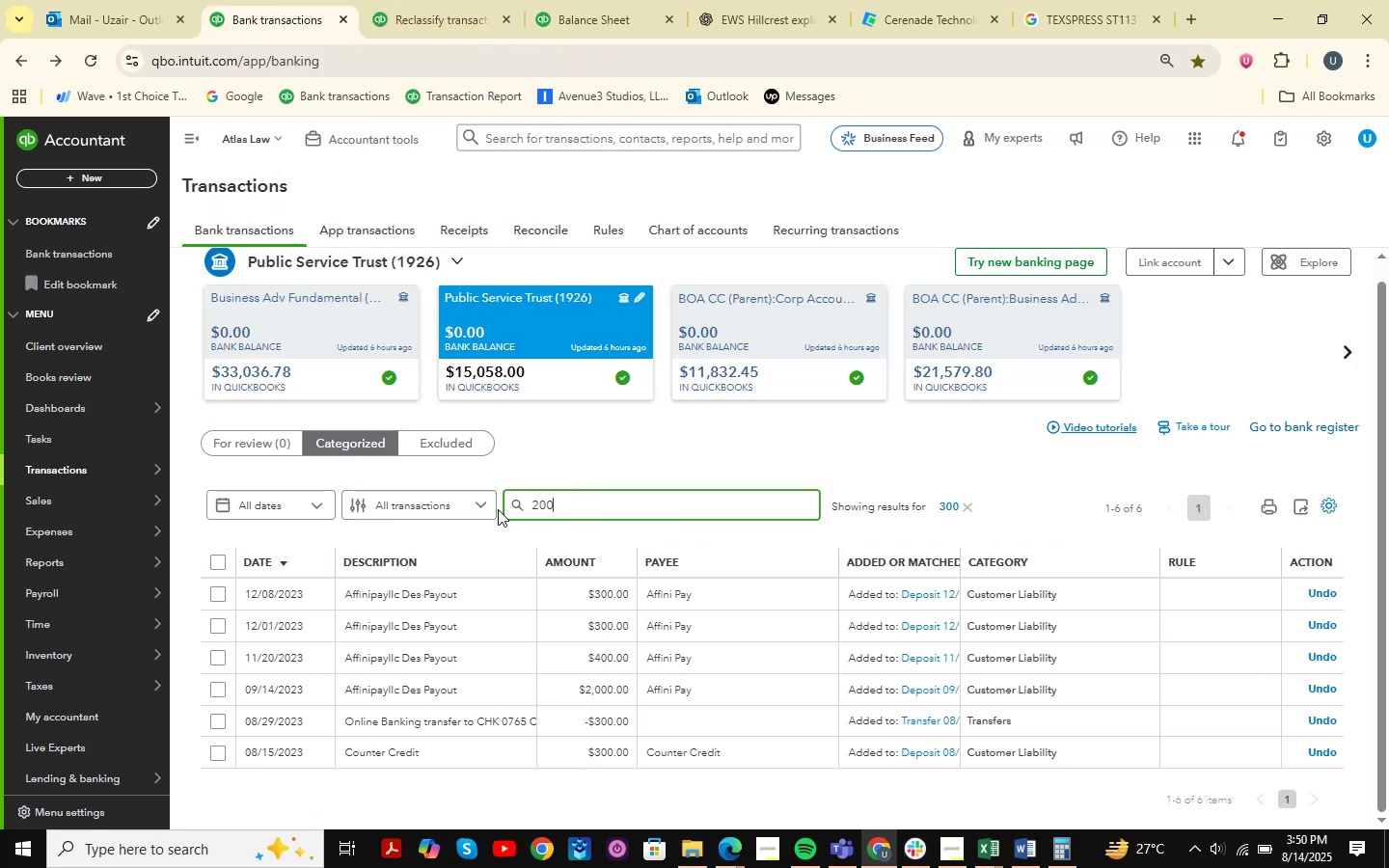 
key(NumpadEnter)
 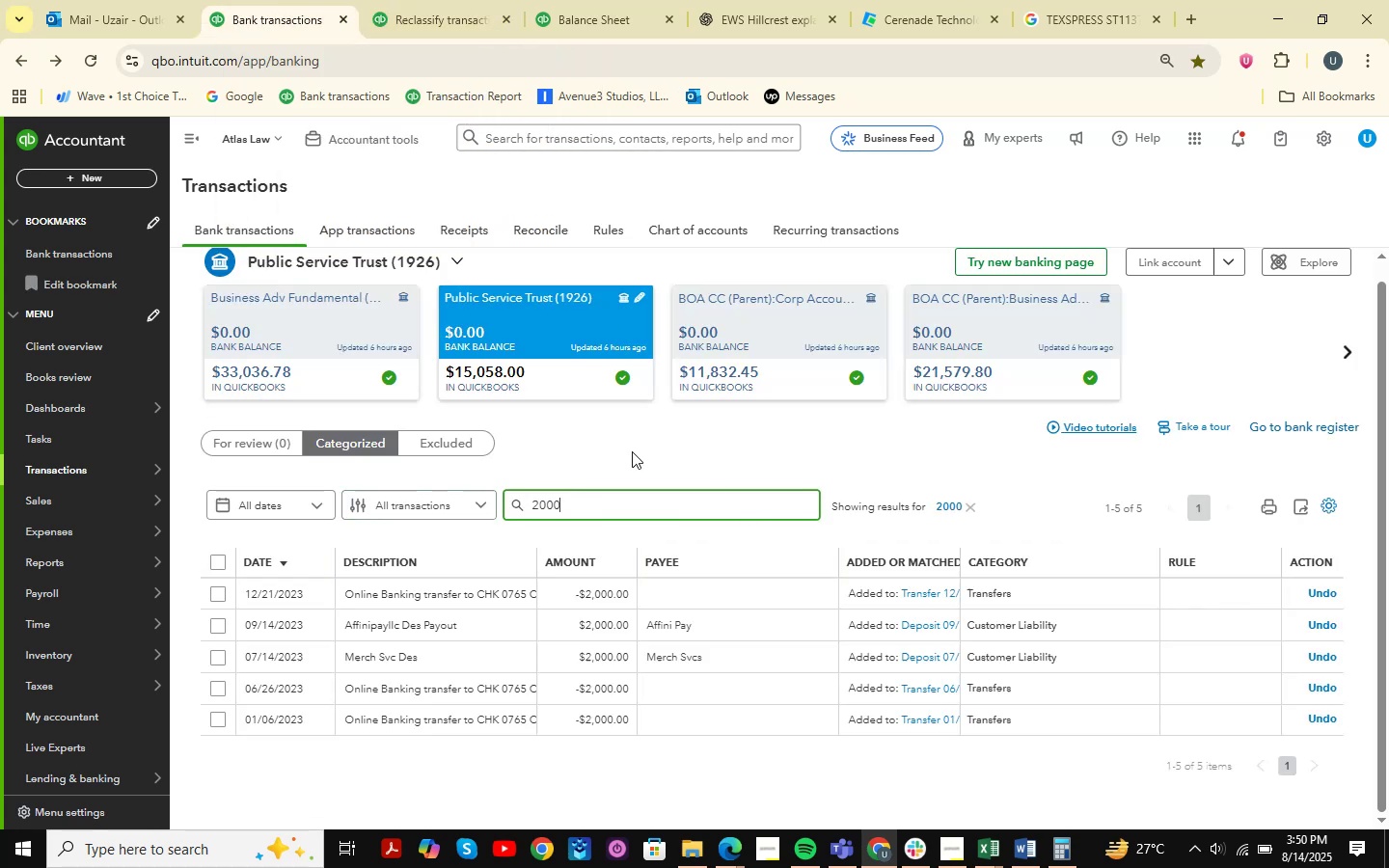 
left_click([449, 0])
 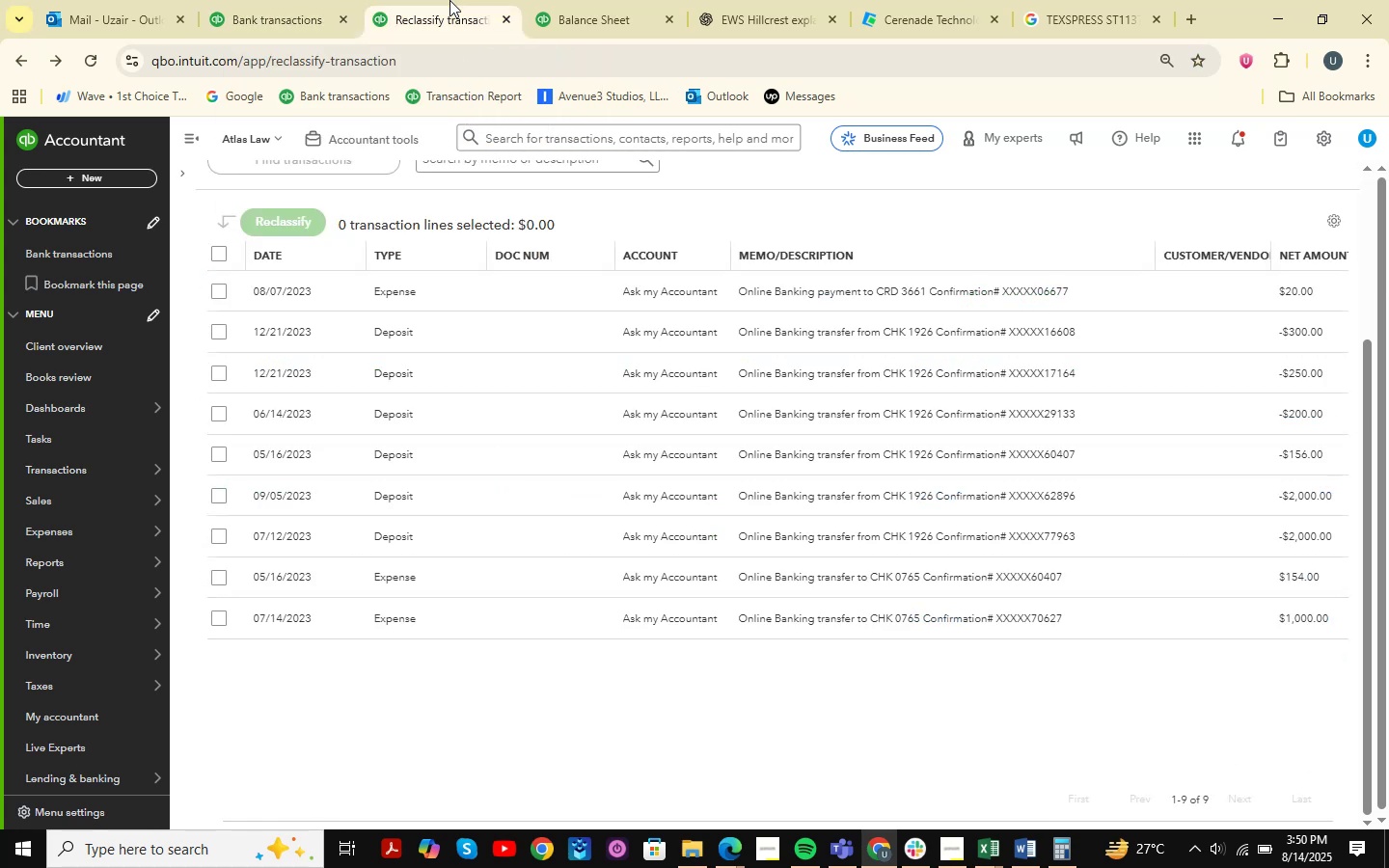 
left_click([271, 0])
 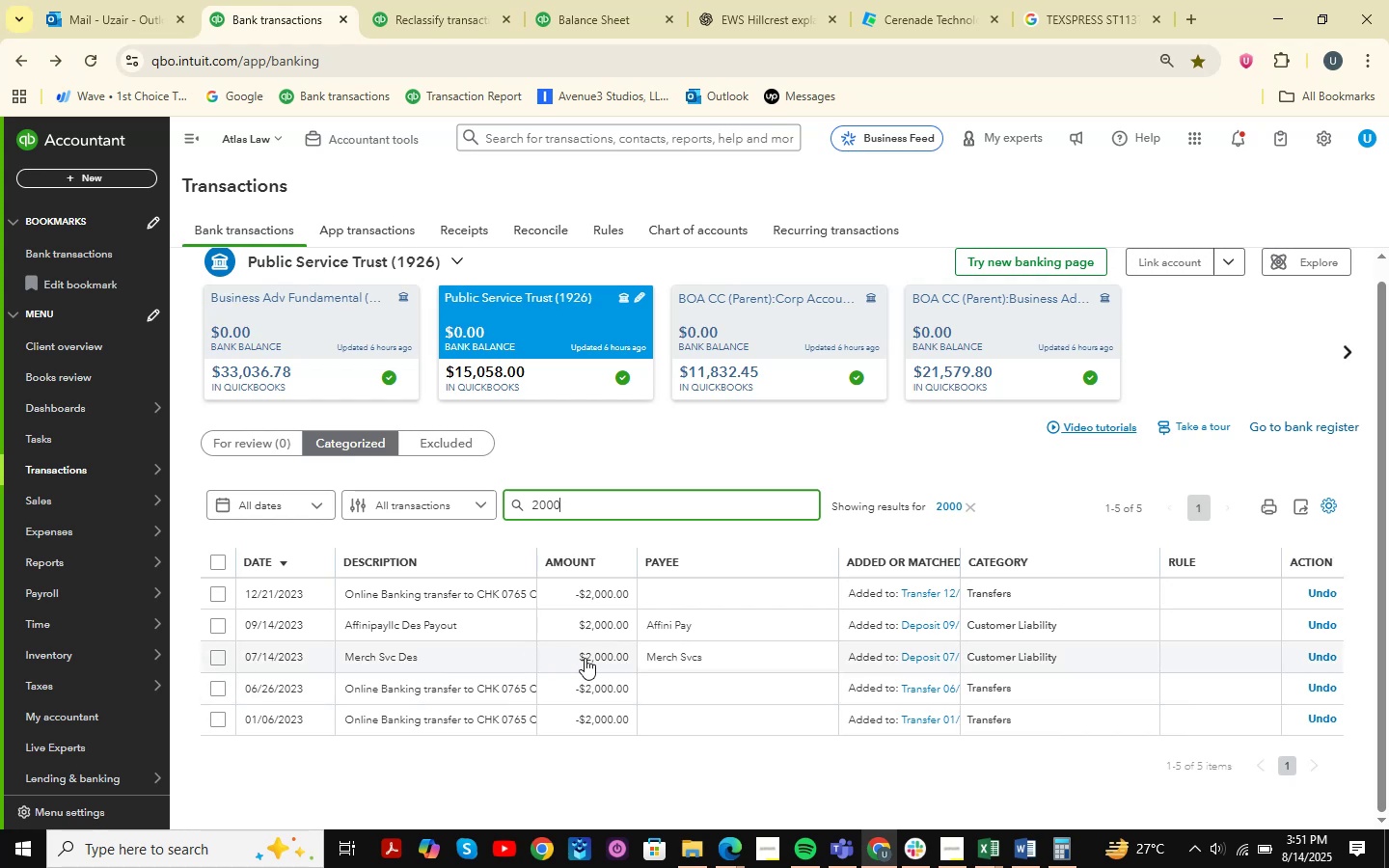 
wait(9.63)
 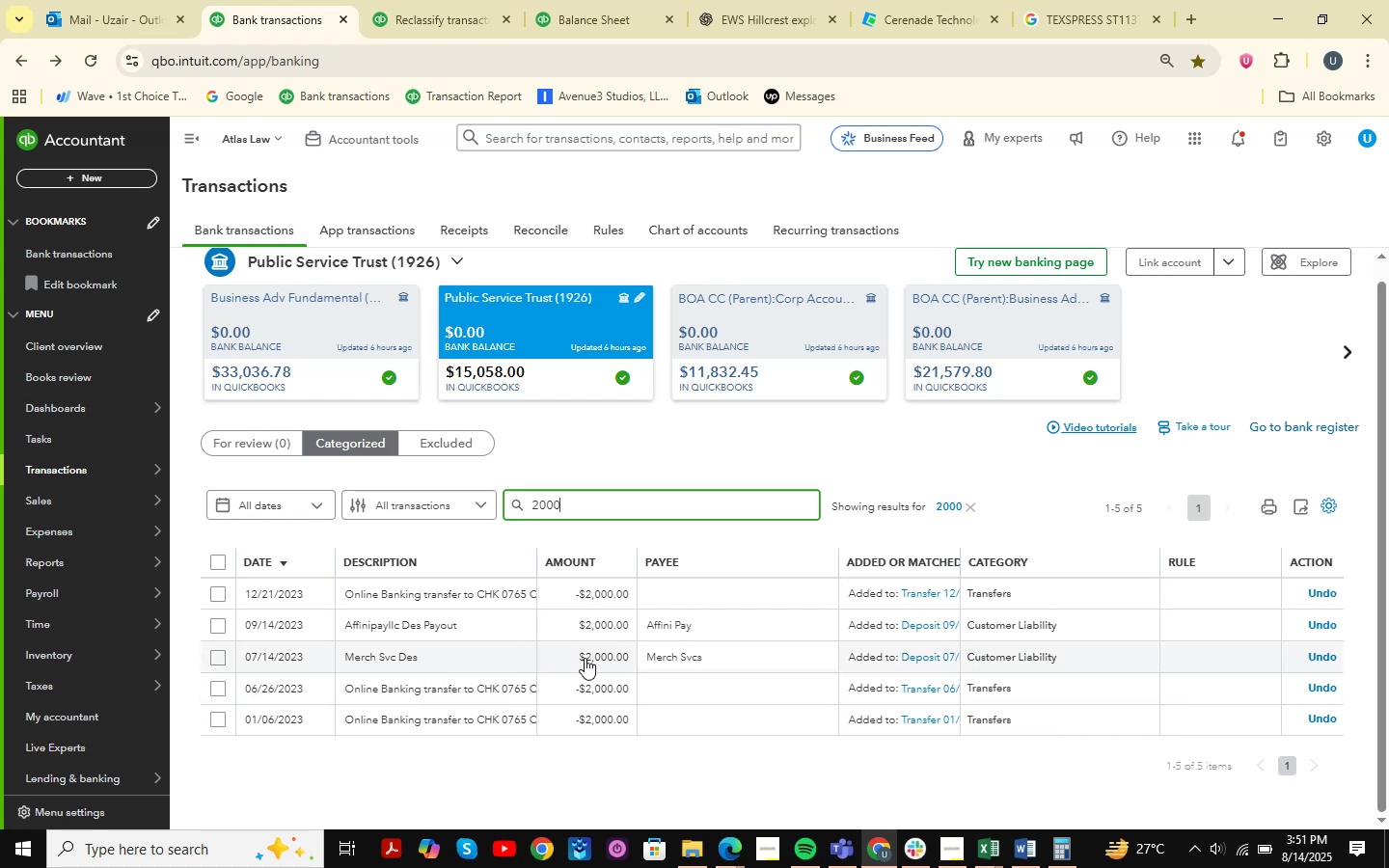 
left_click([436, 0])
 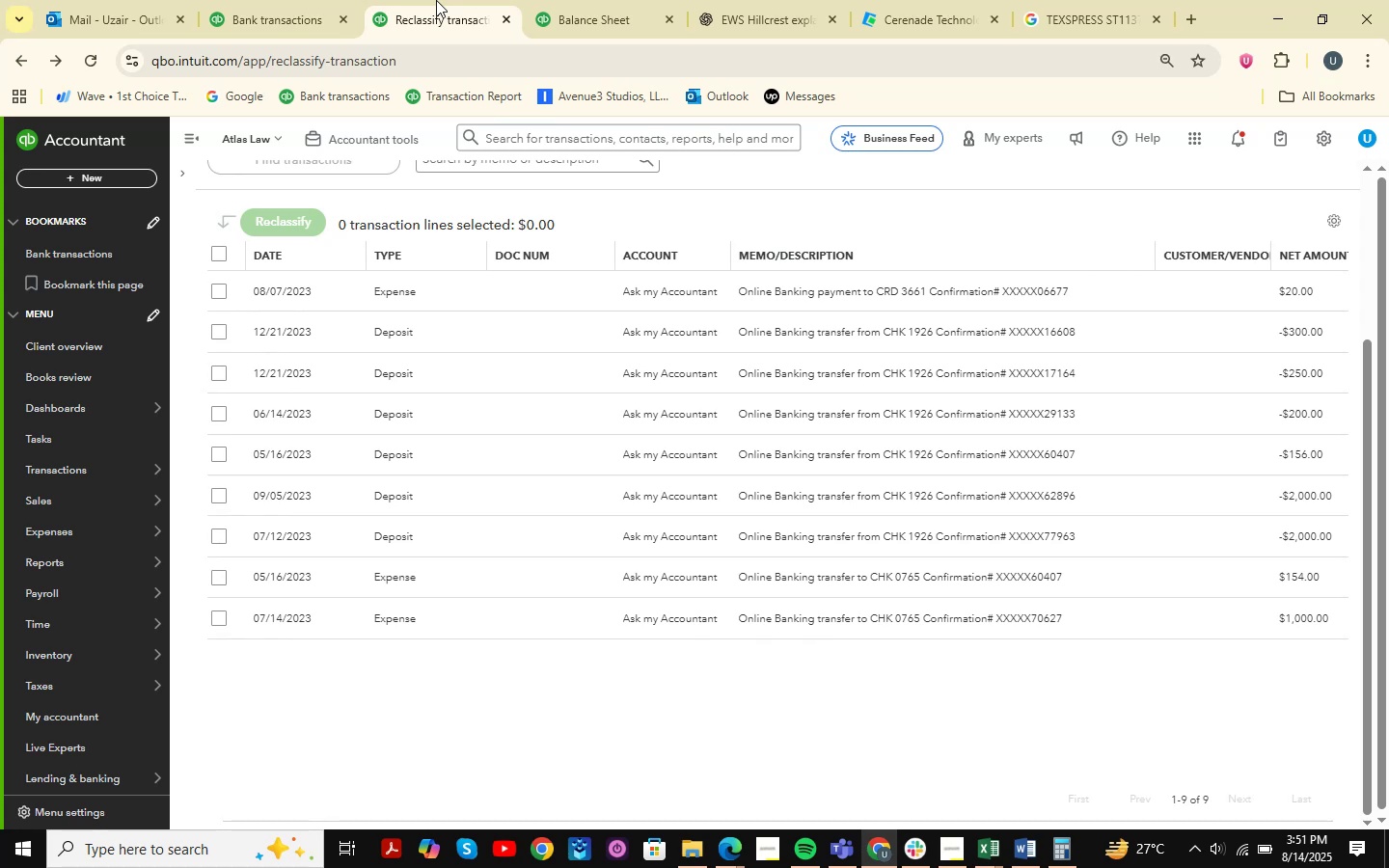 
left_click([276, 0])
 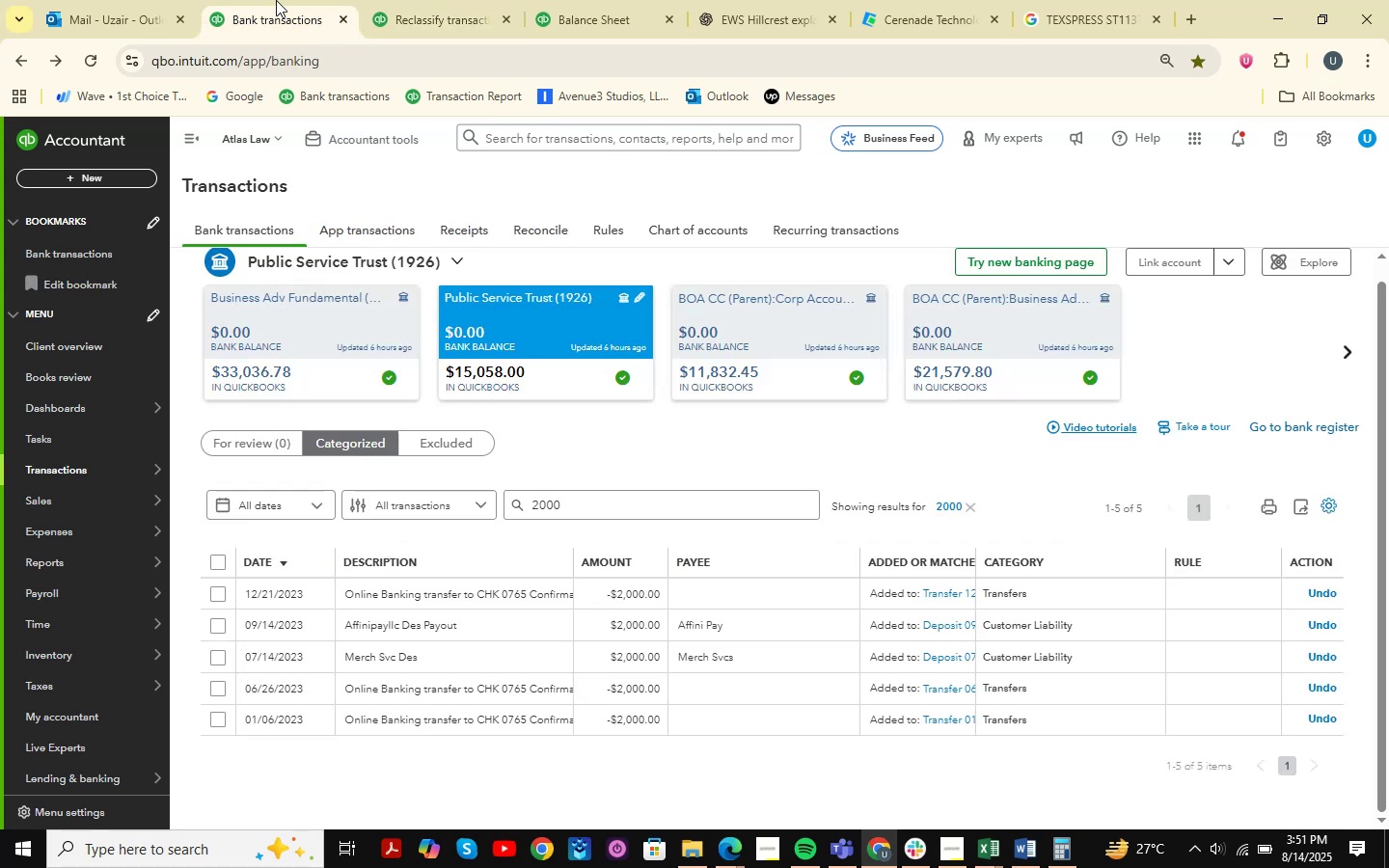 
left_click([431, 0])
 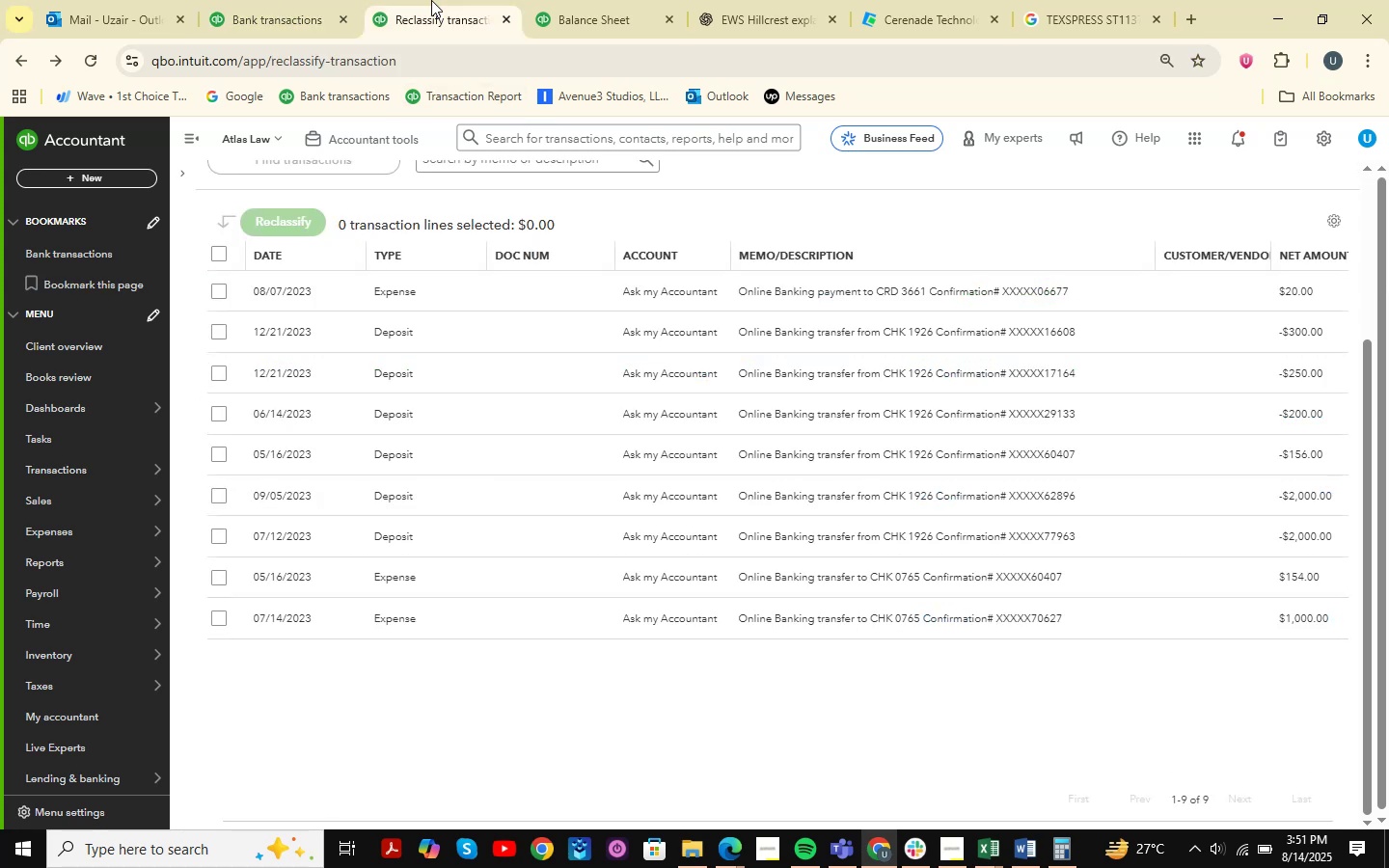 
left_click([294, 0])
 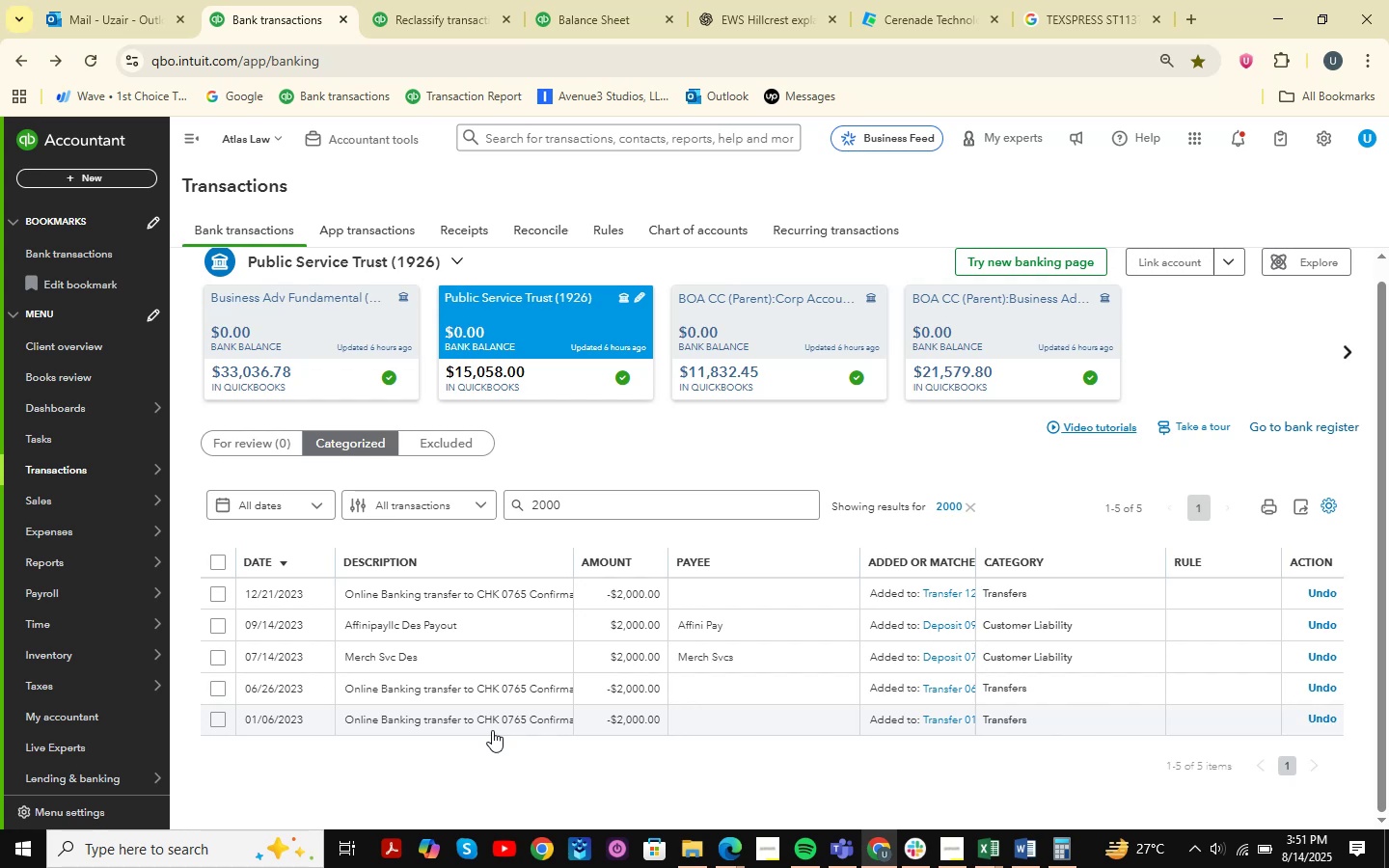 
wait(7.86)
 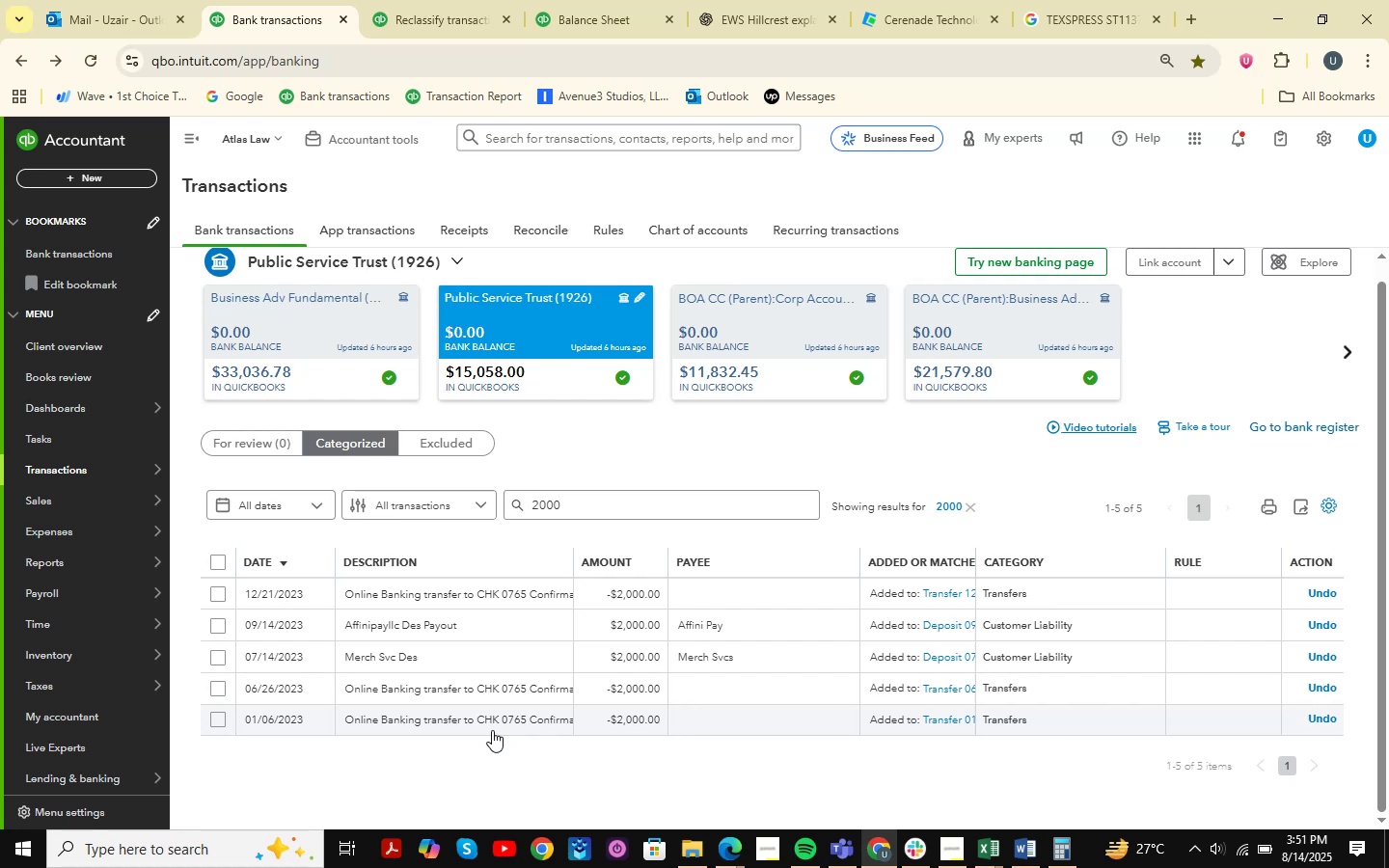 
left_click([428, 0])
 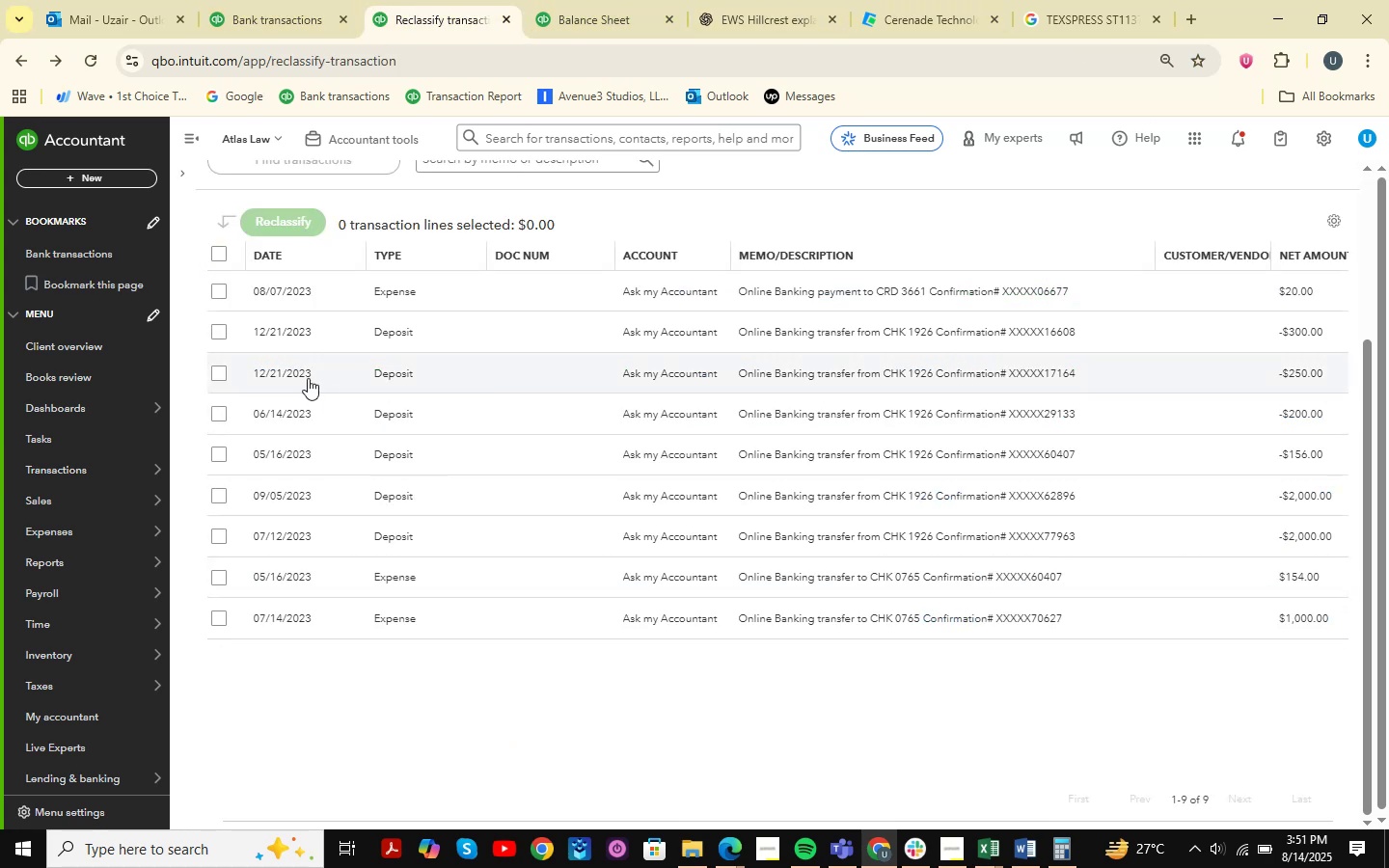 
wait(5.0)
 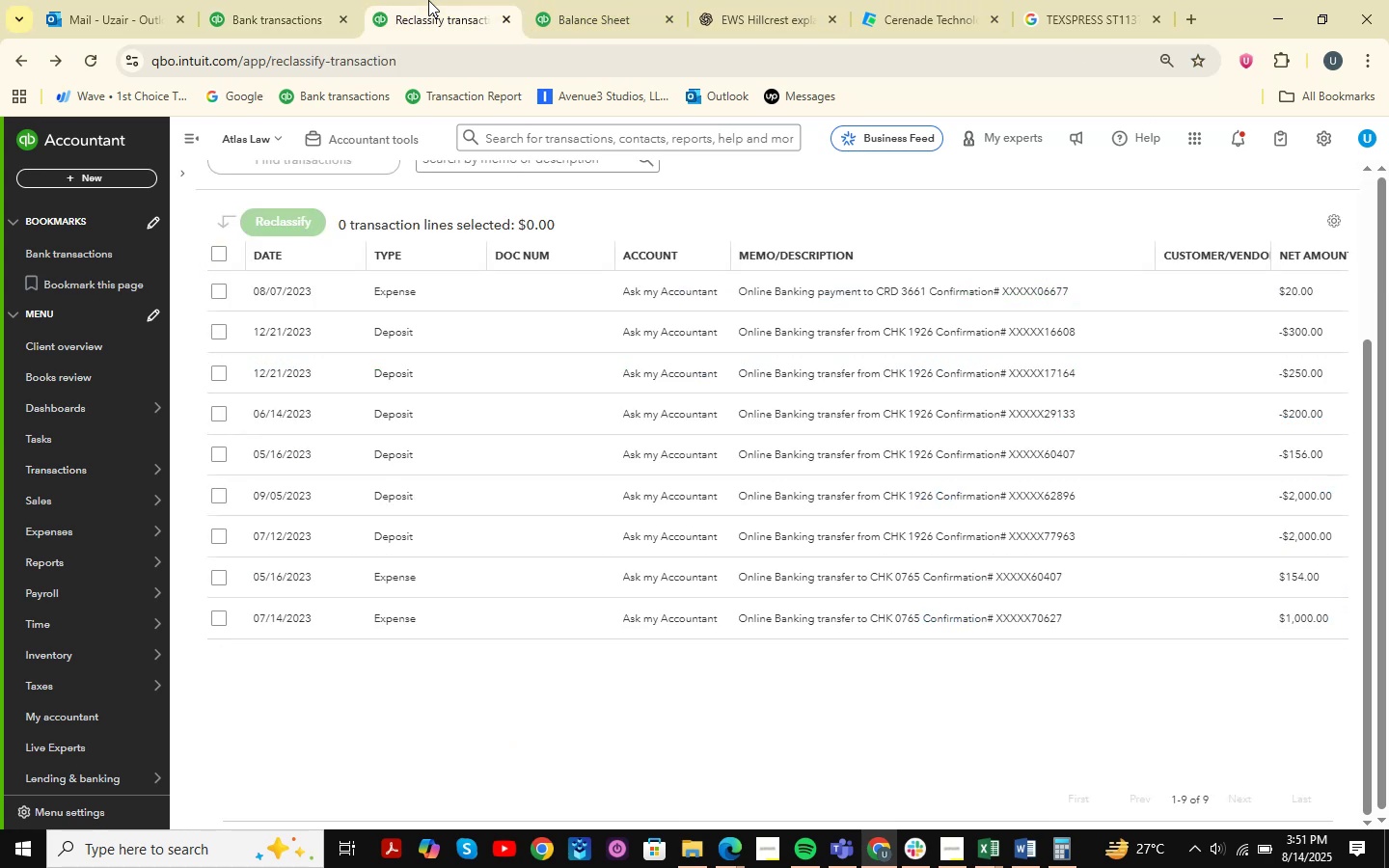 
double_click([213, 367])
 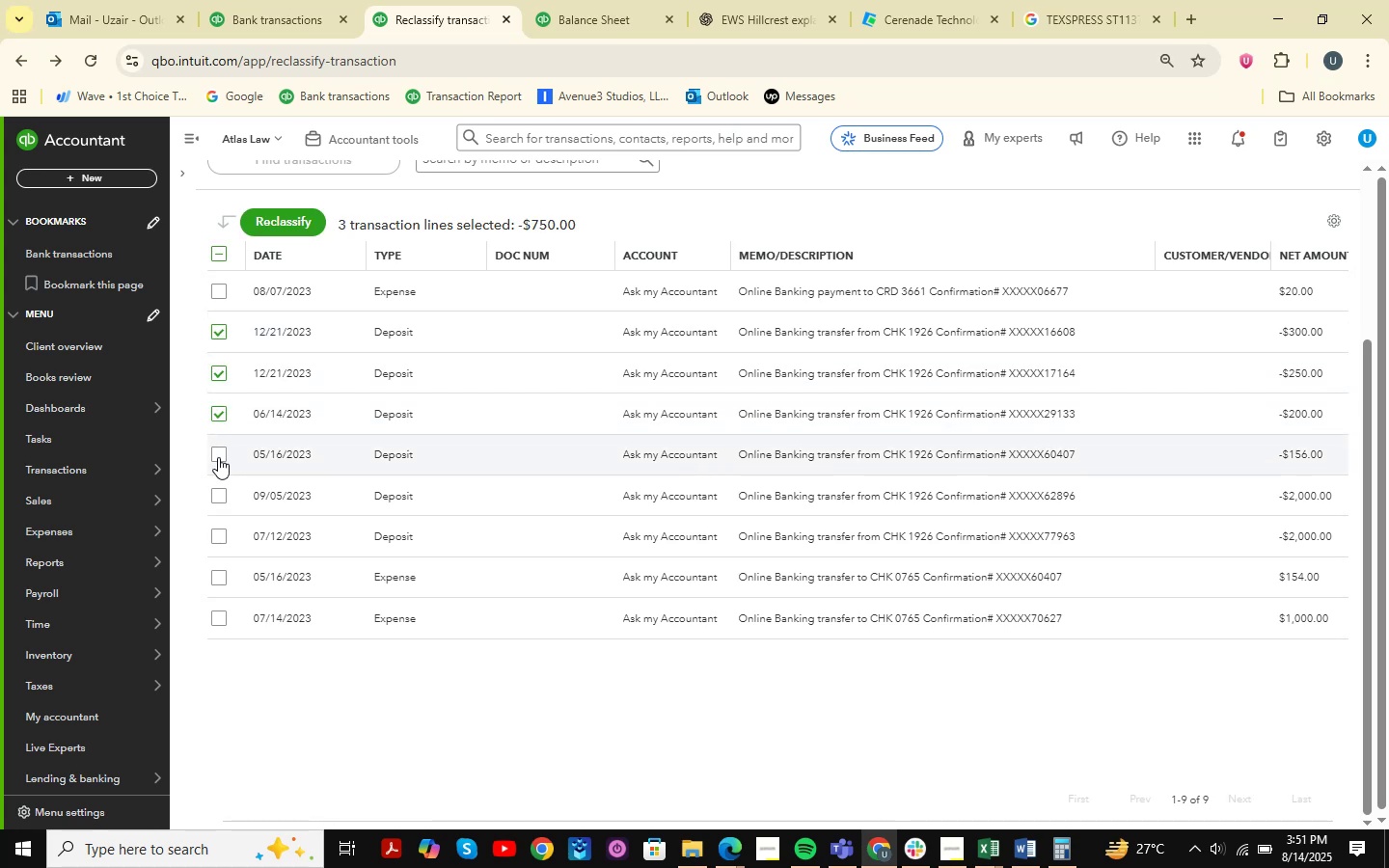 
left_click([217, 457])
 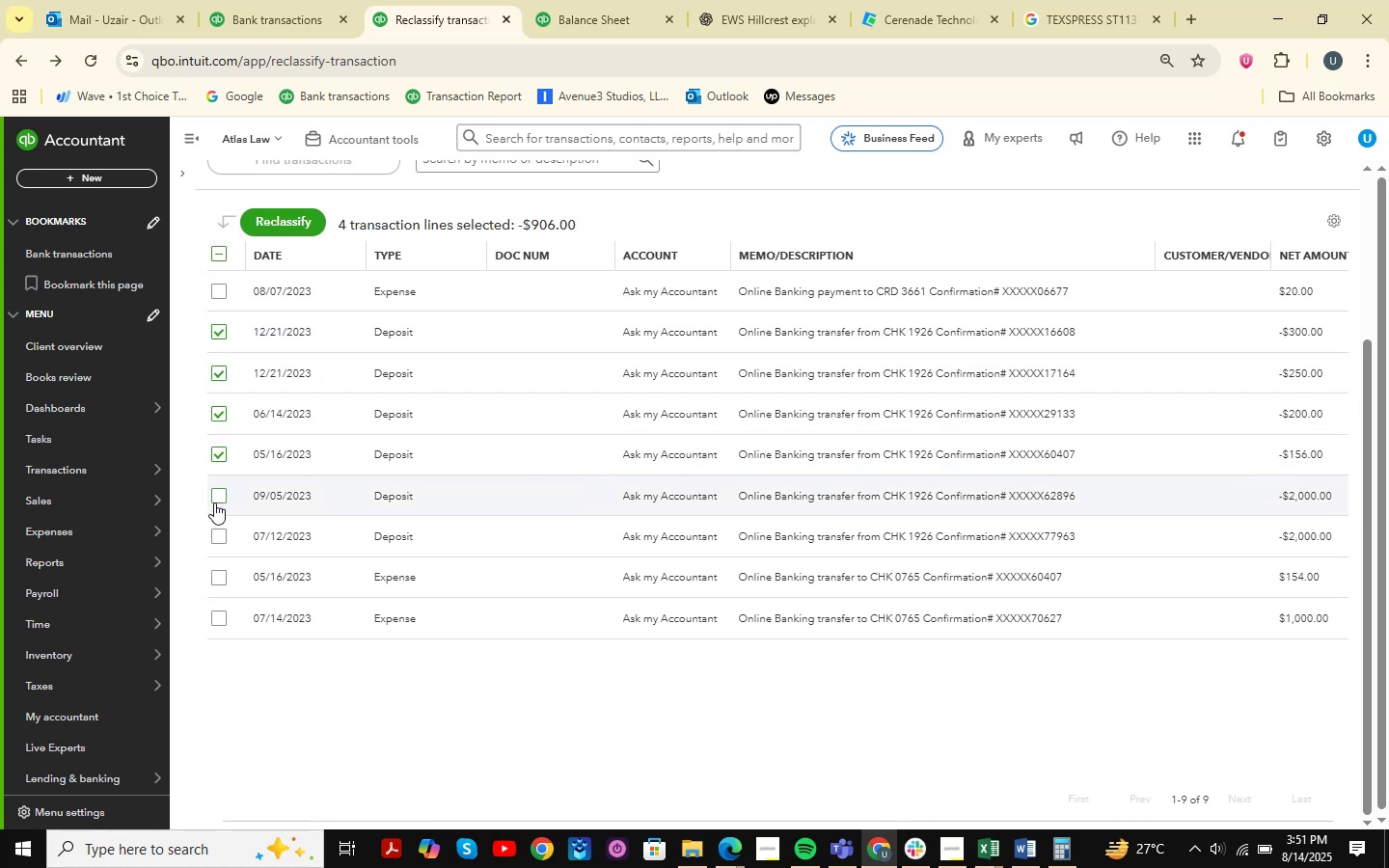 
double_click([214, 503])
 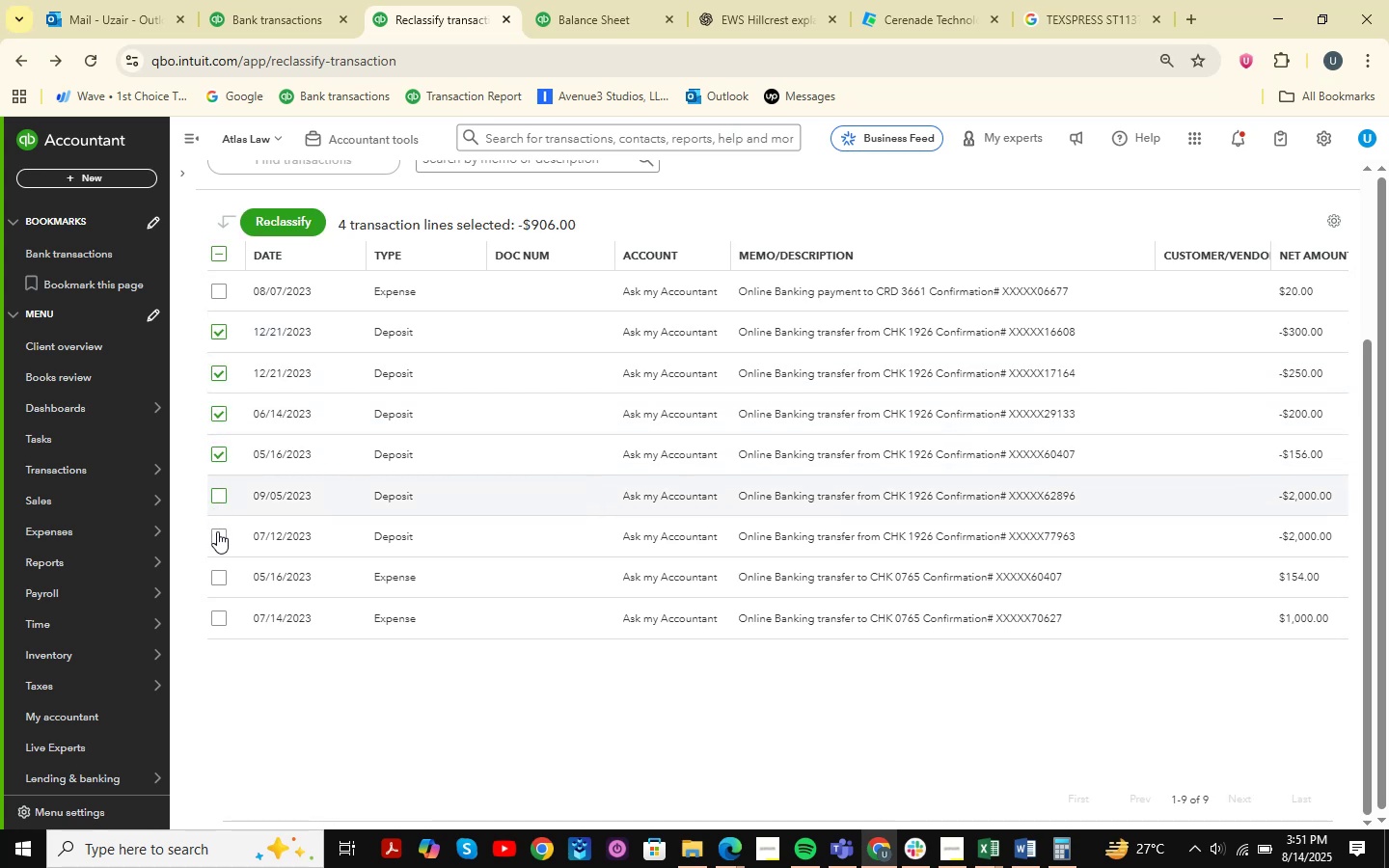 
left_click([217, 535])
 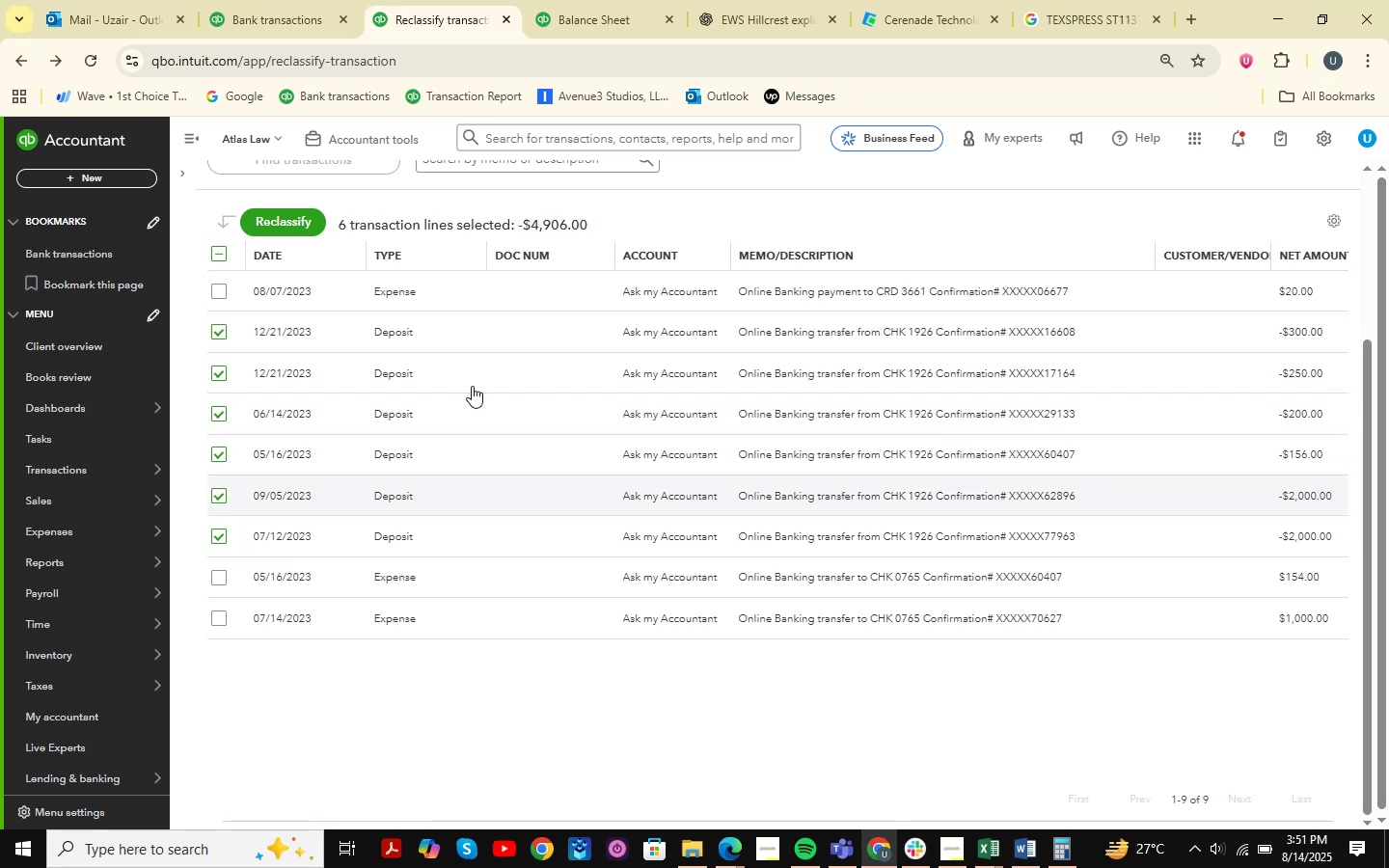 
scroll: coordinate [477, 429], scroll_direction: up, amount: 2.0
 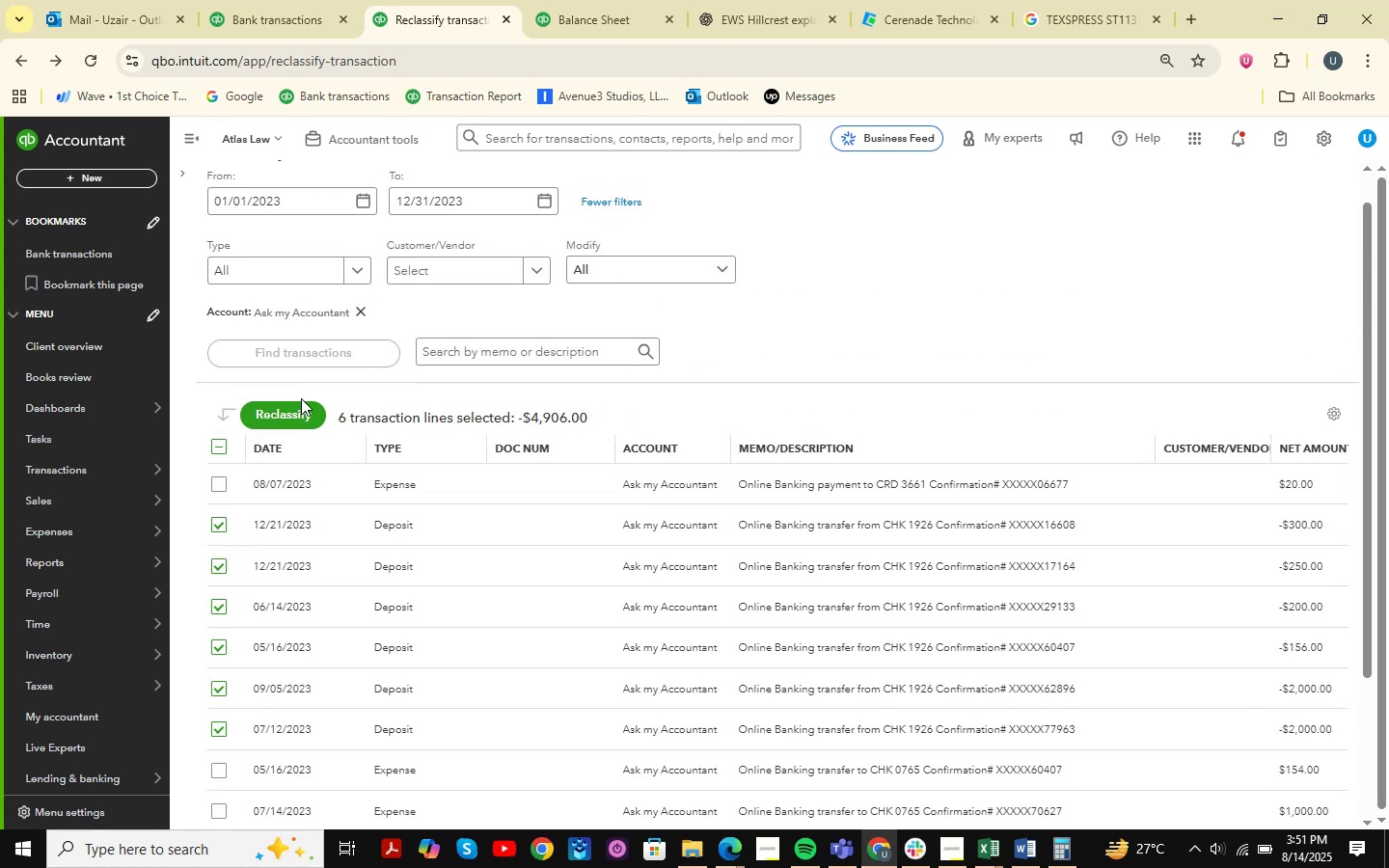 
left_click([298, 412])
 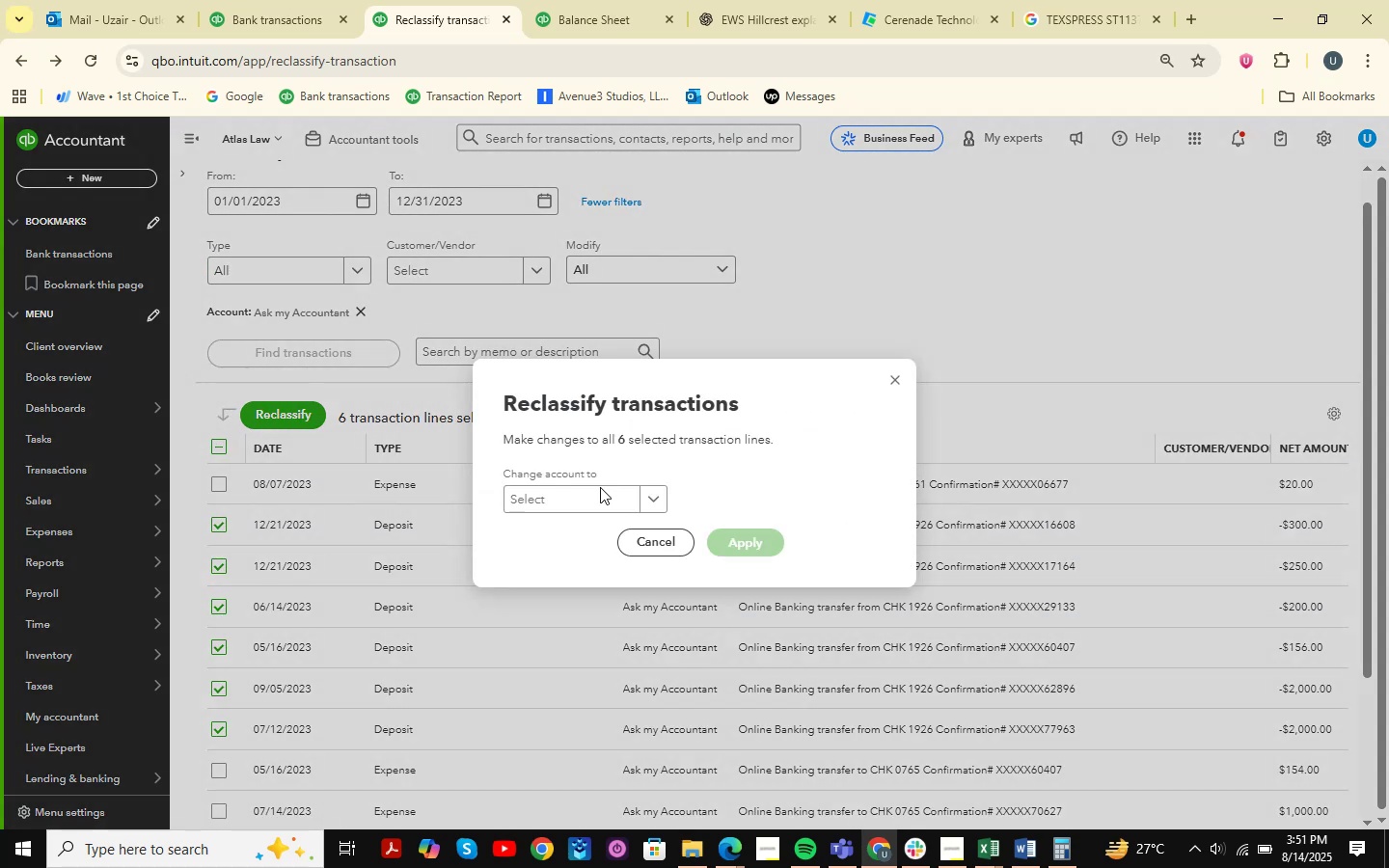 
left_click([626, 501])
 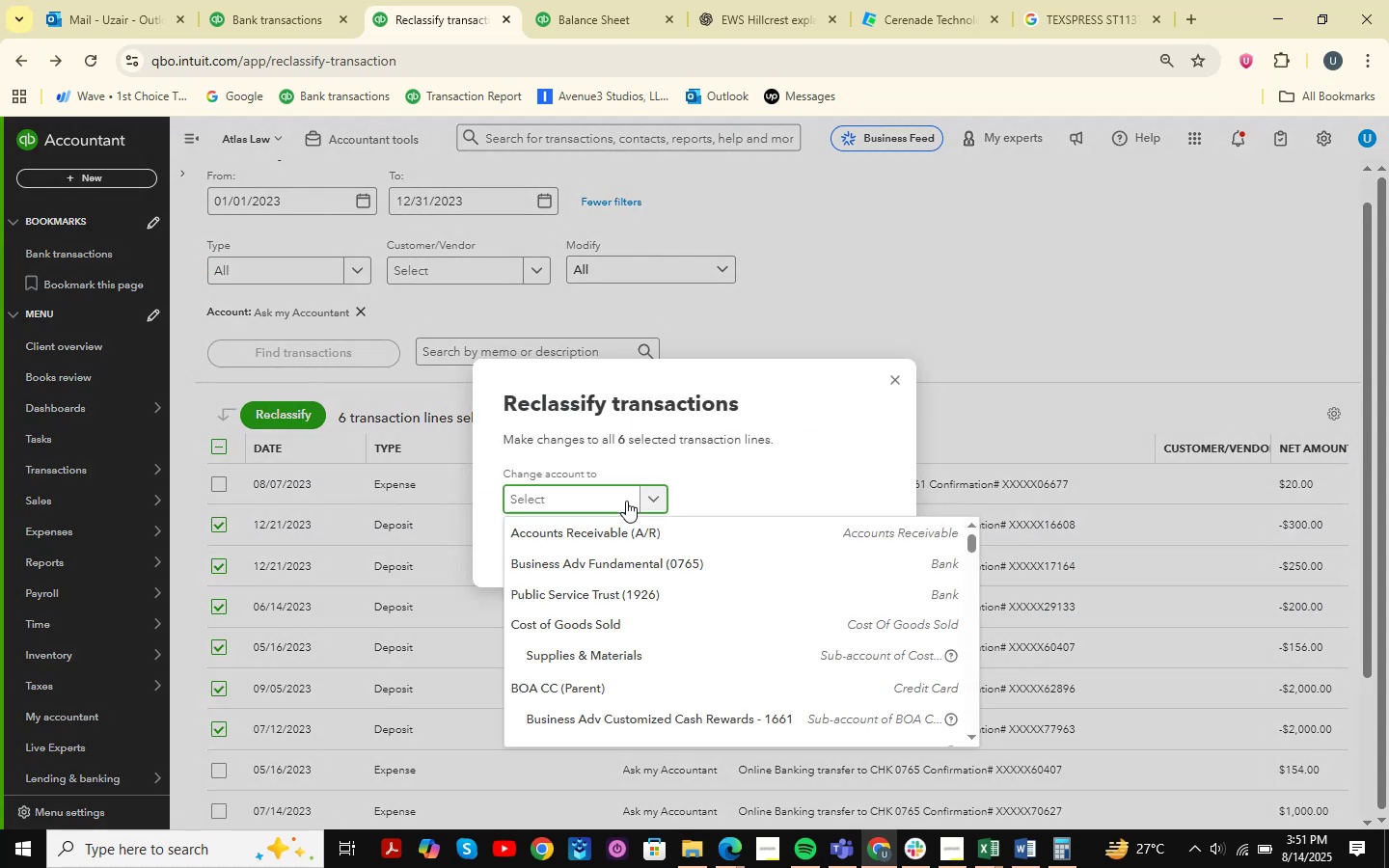 
type(owner )
 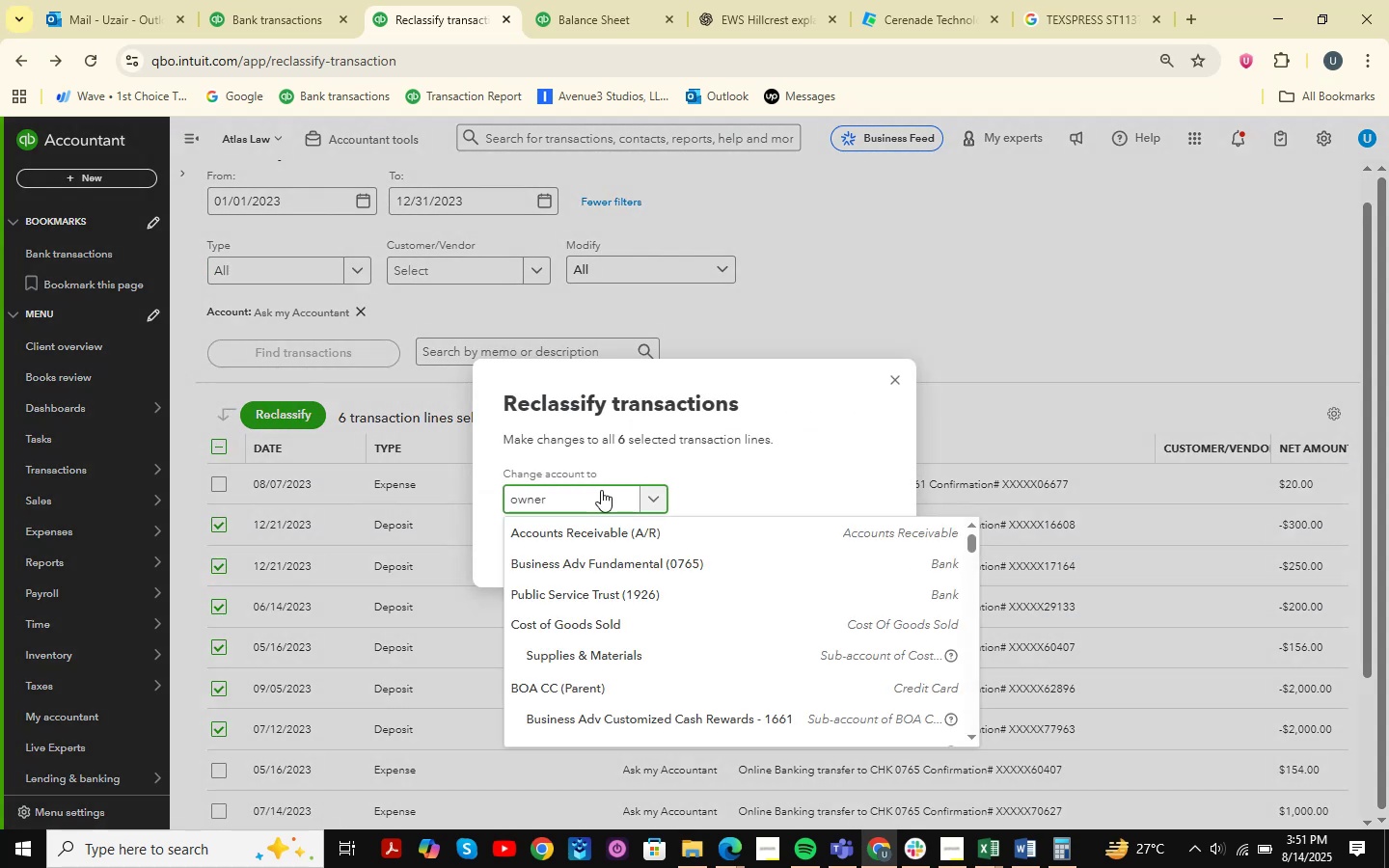 
key(ArrowDown)
 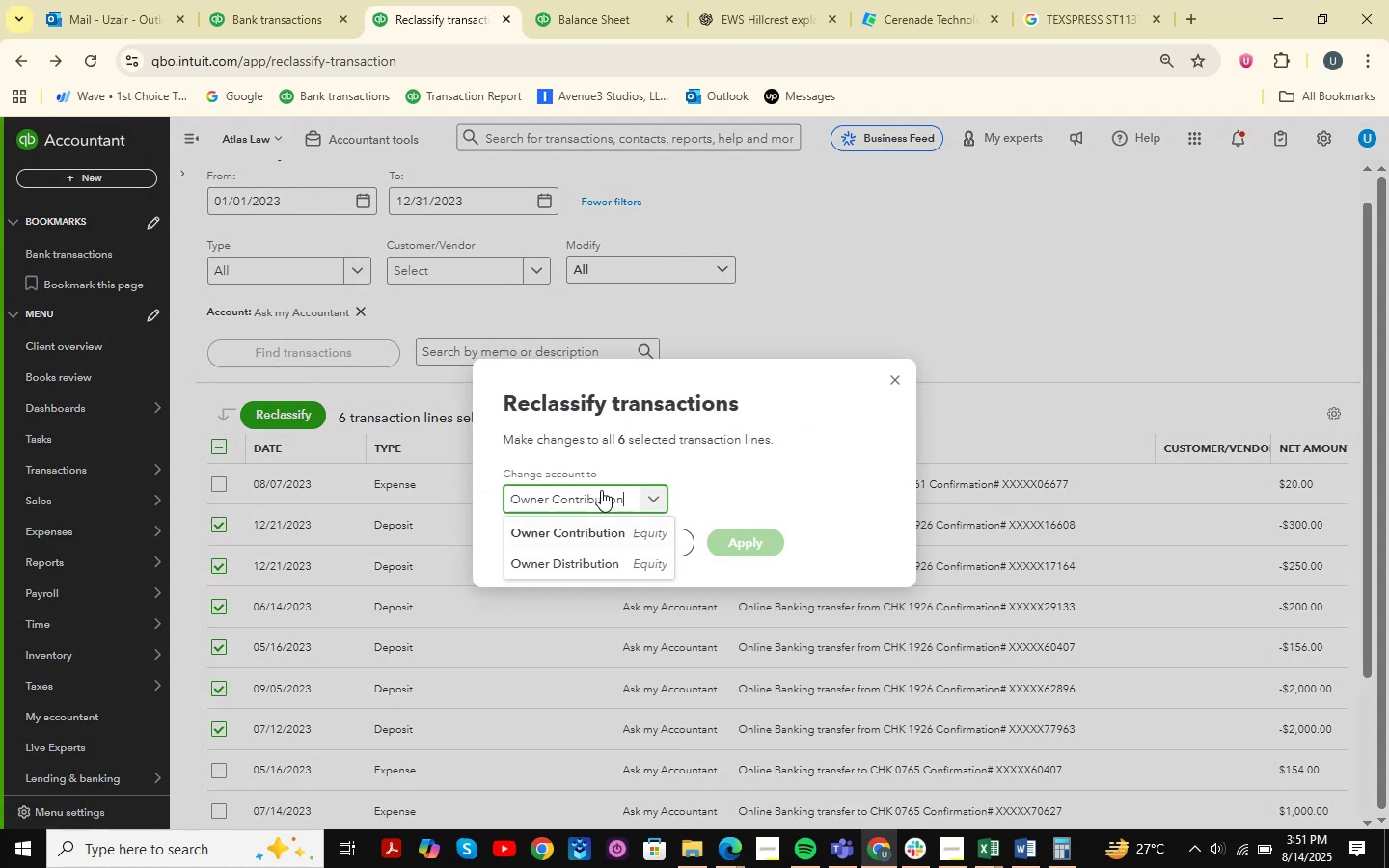 
key(ArrowDown)
 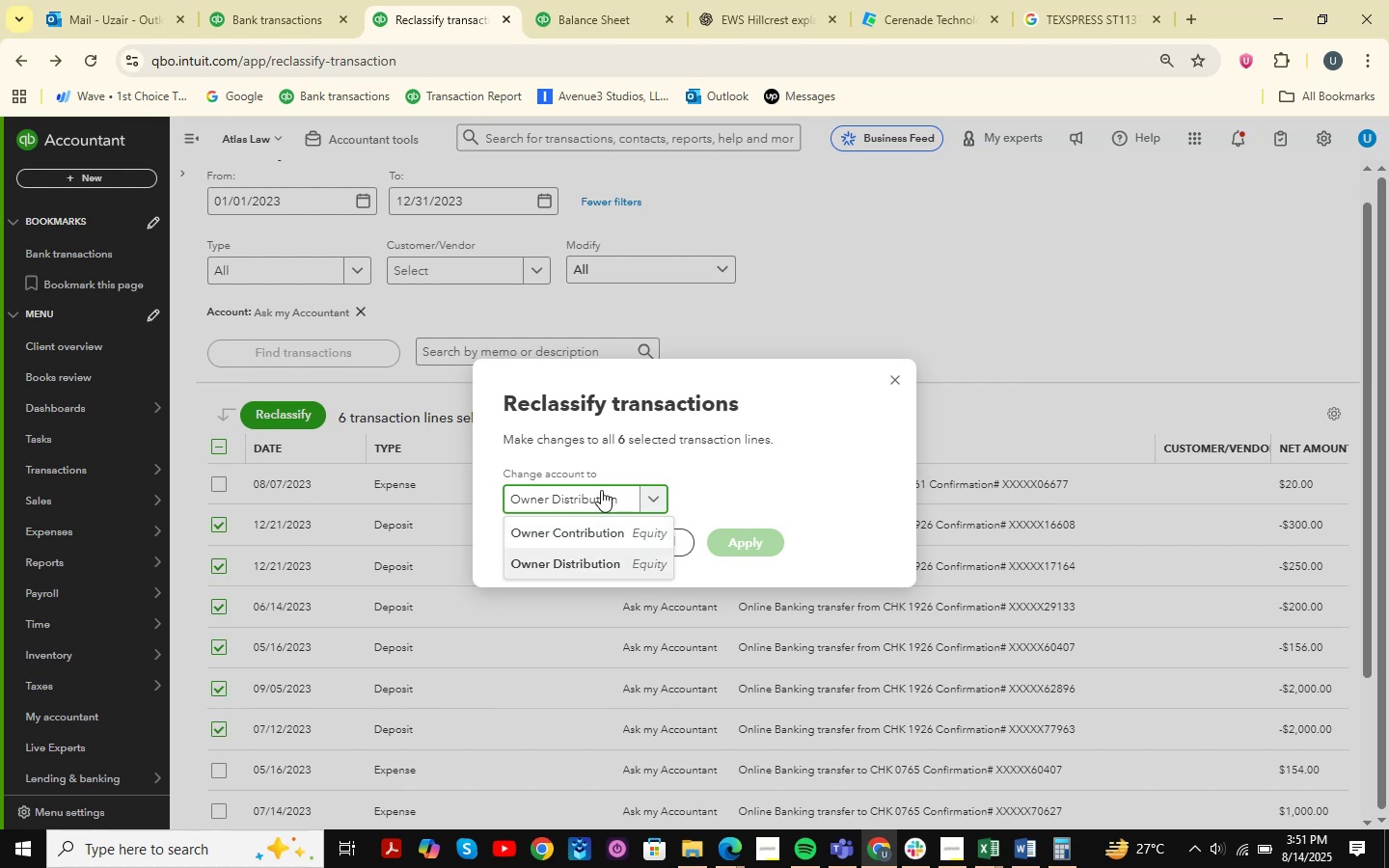 
key(ArrowUp)
 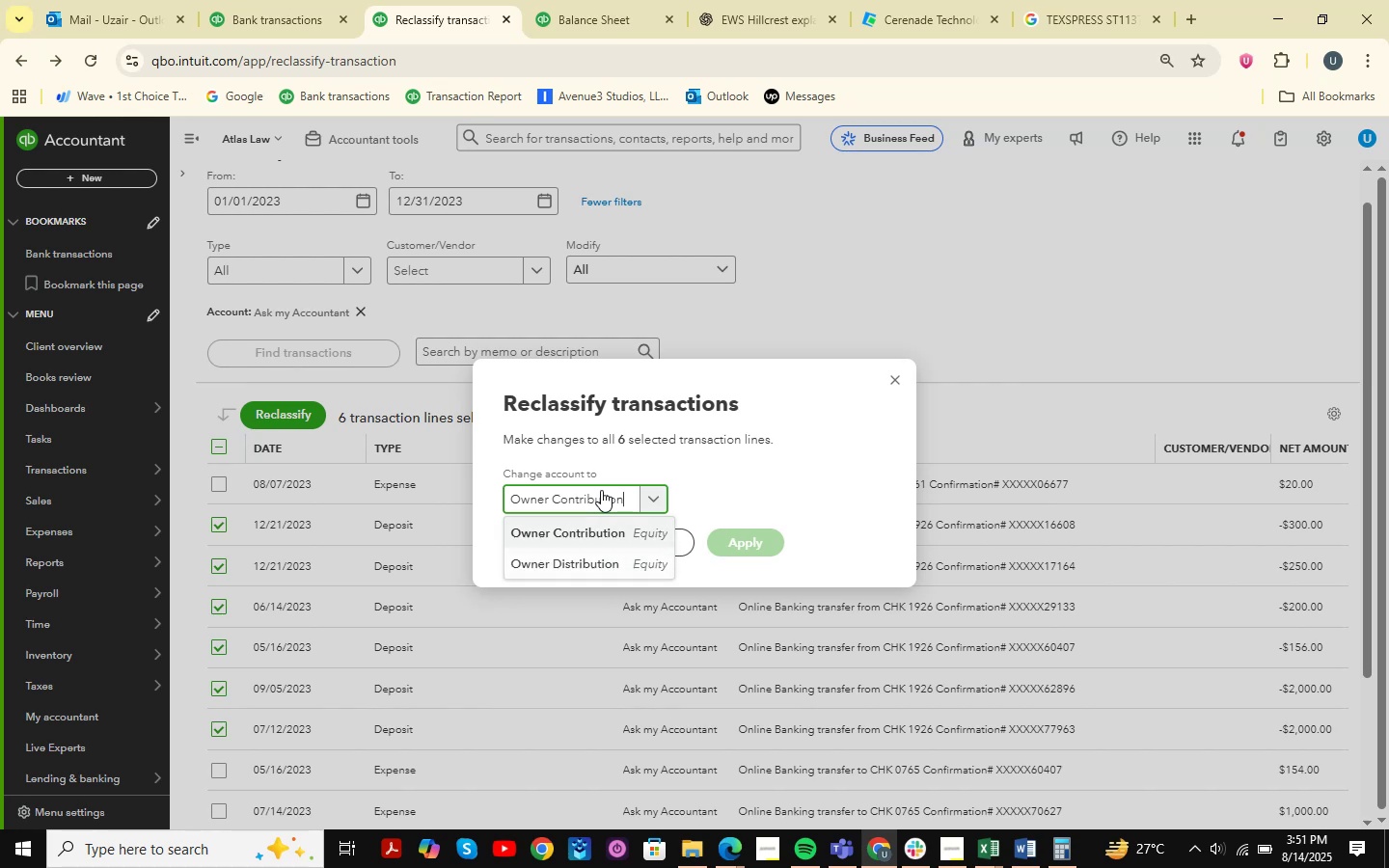 
key(Enter)
 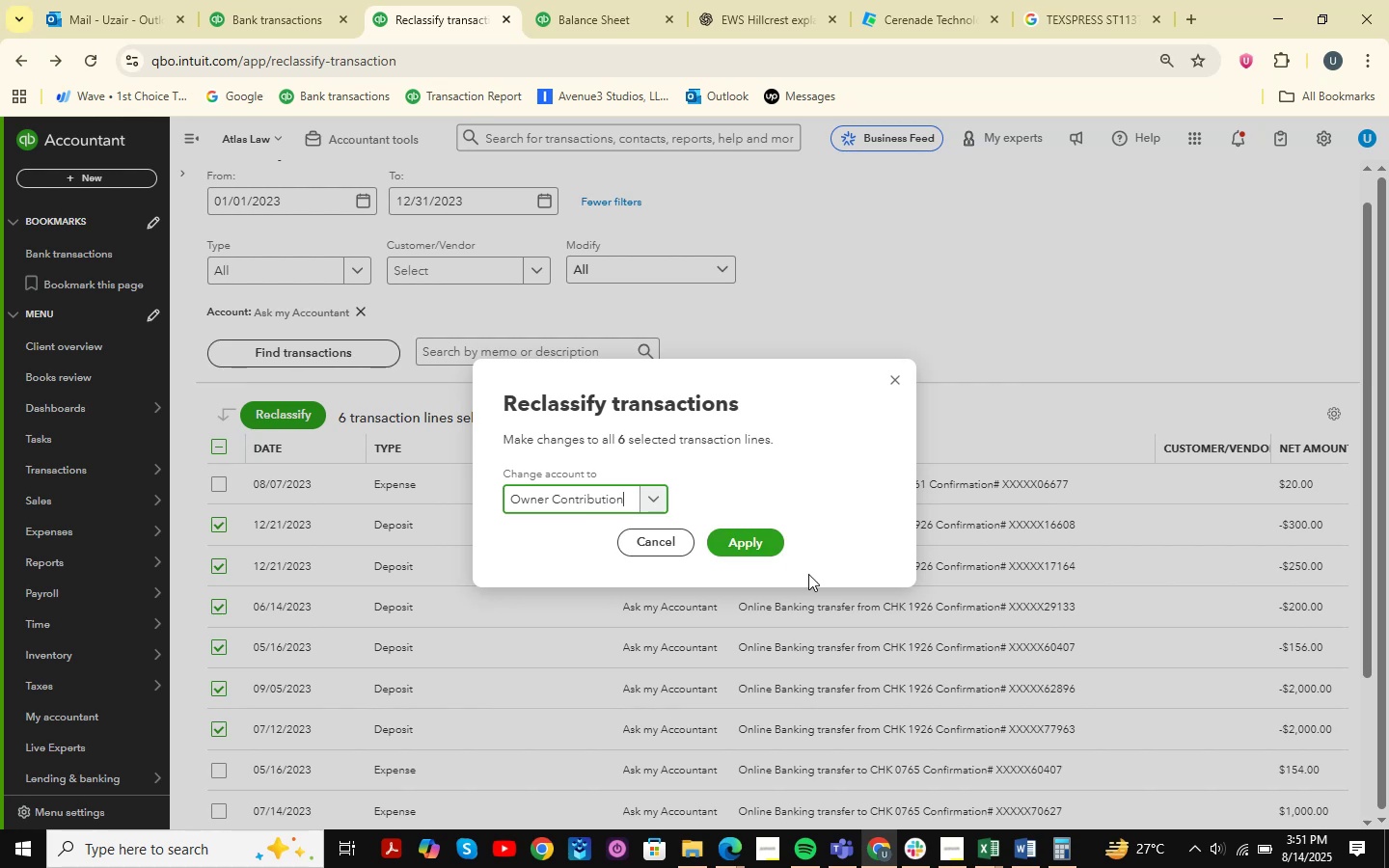 
left_click([748, 557])
 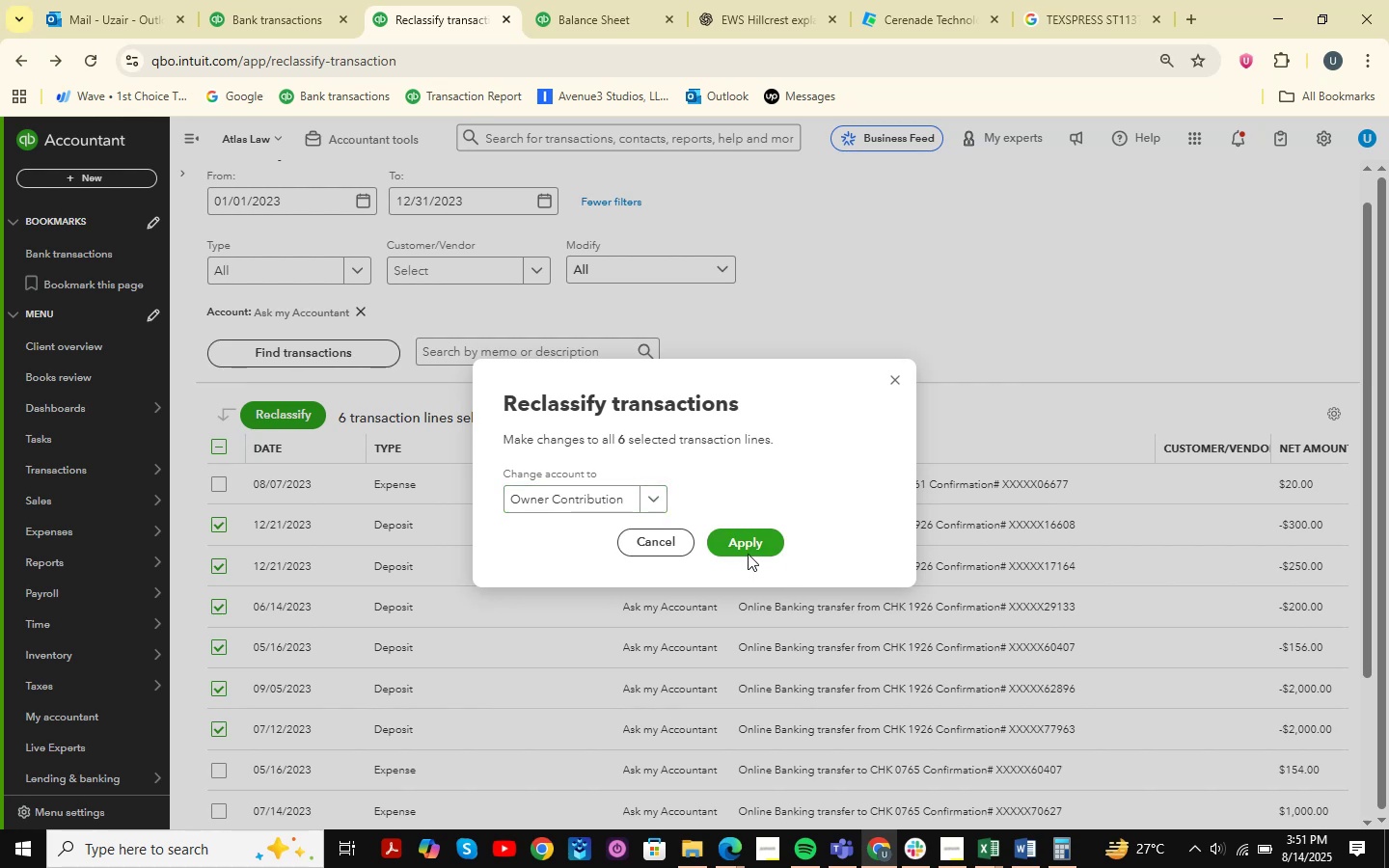 
left_click([748, 549])
 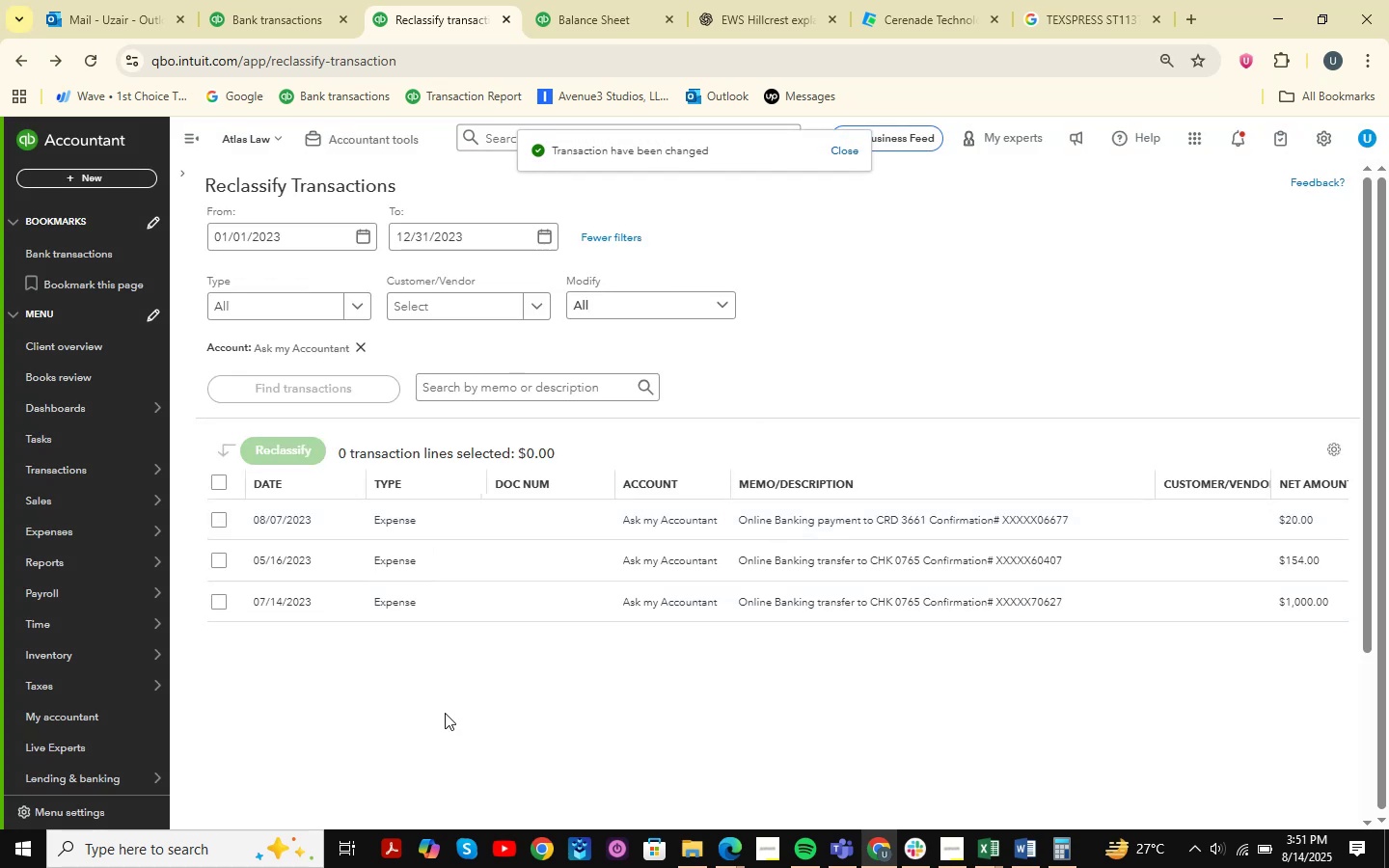 
wait(9.05)
 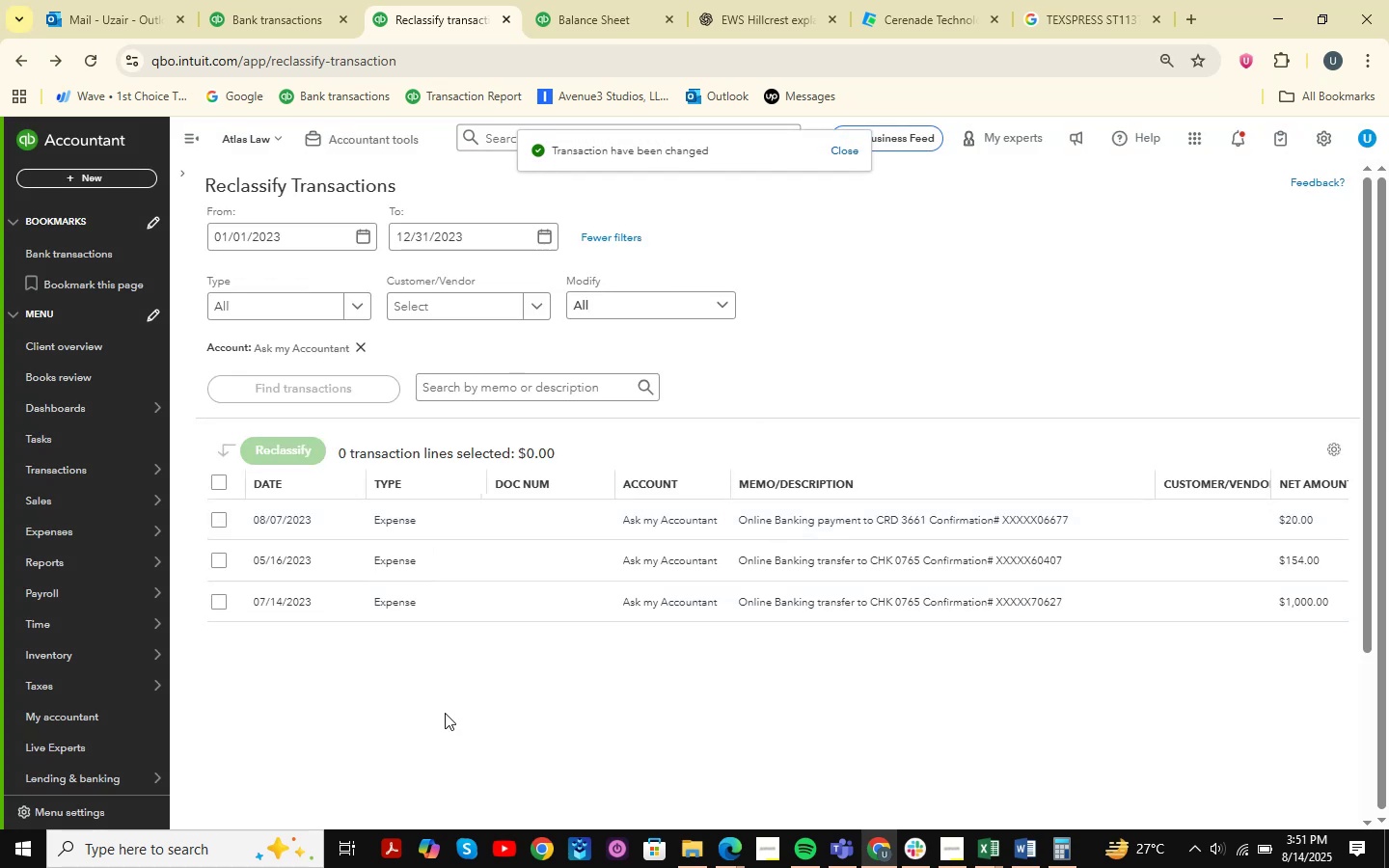 
left_click([219, 485])
 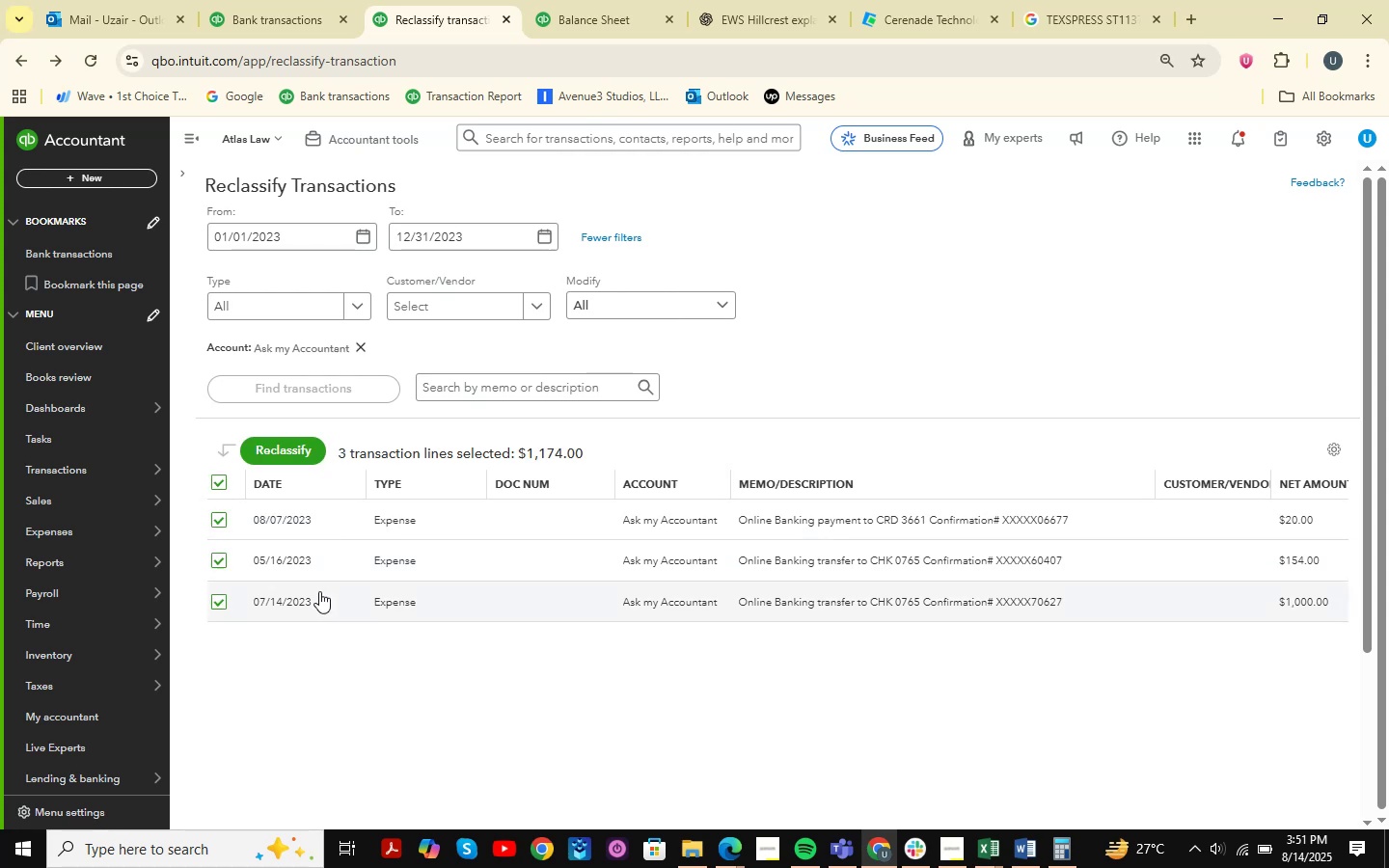 
left_click([279, 446])
 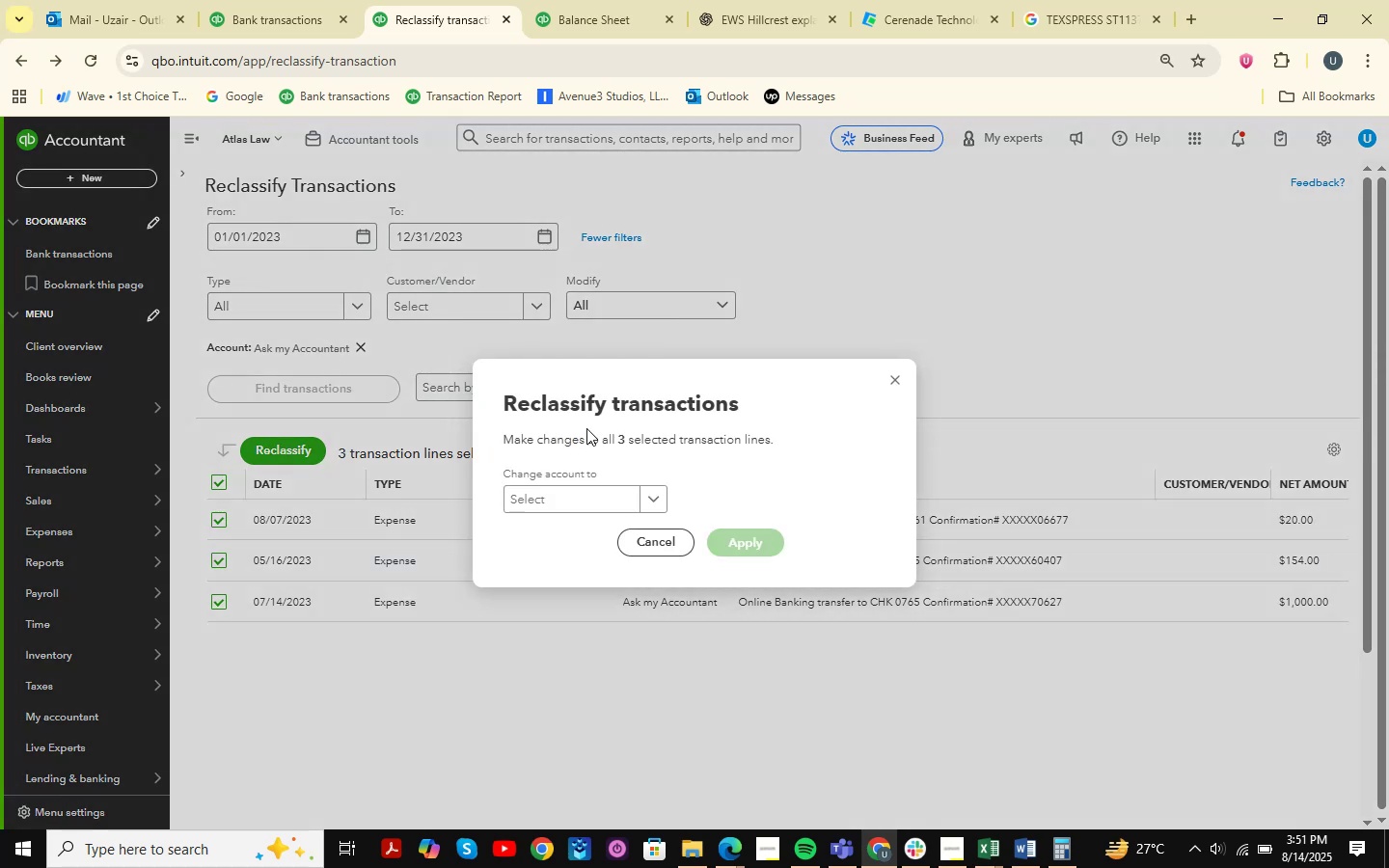 
left_click([542, 475])
 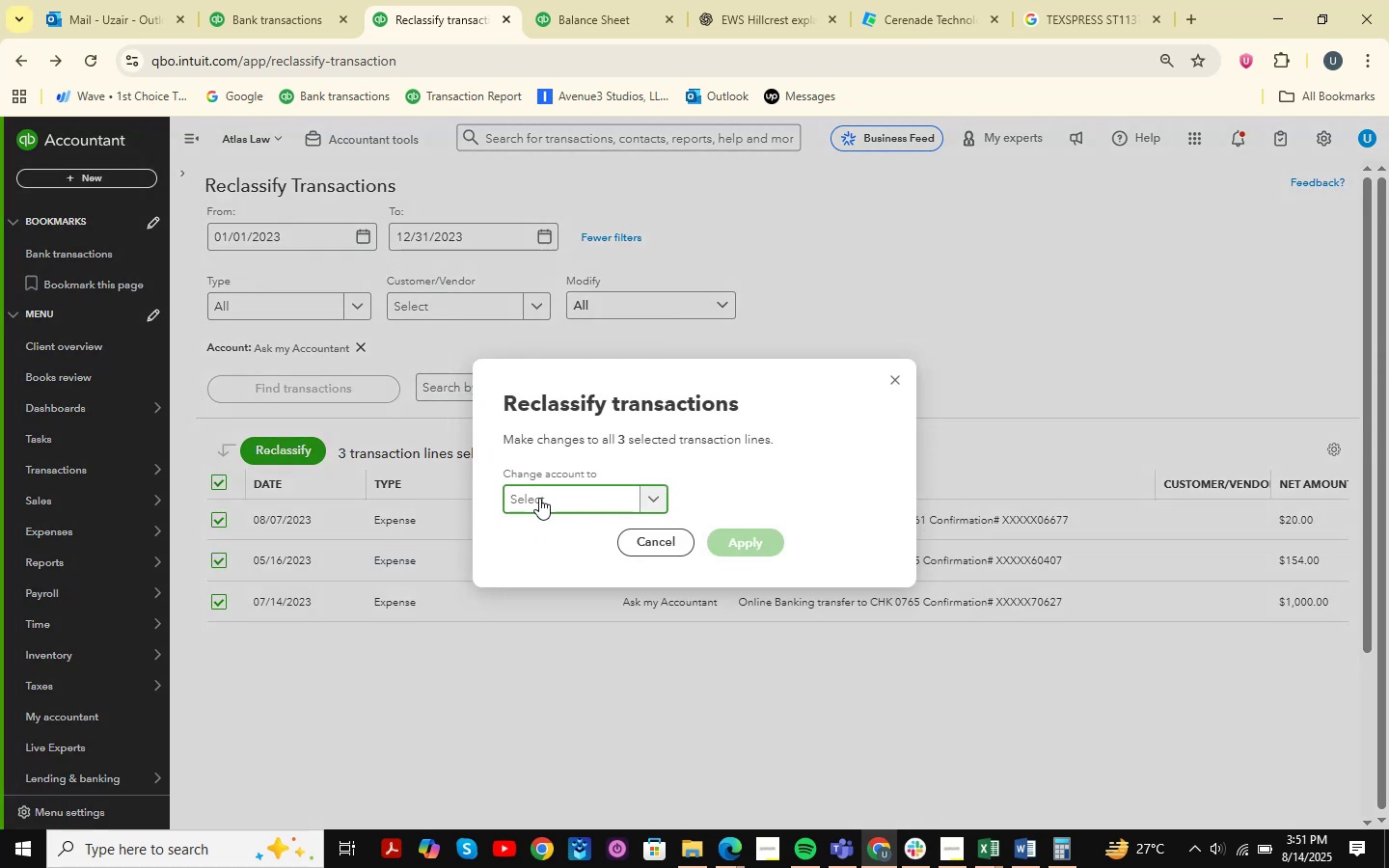 
type(owner )
 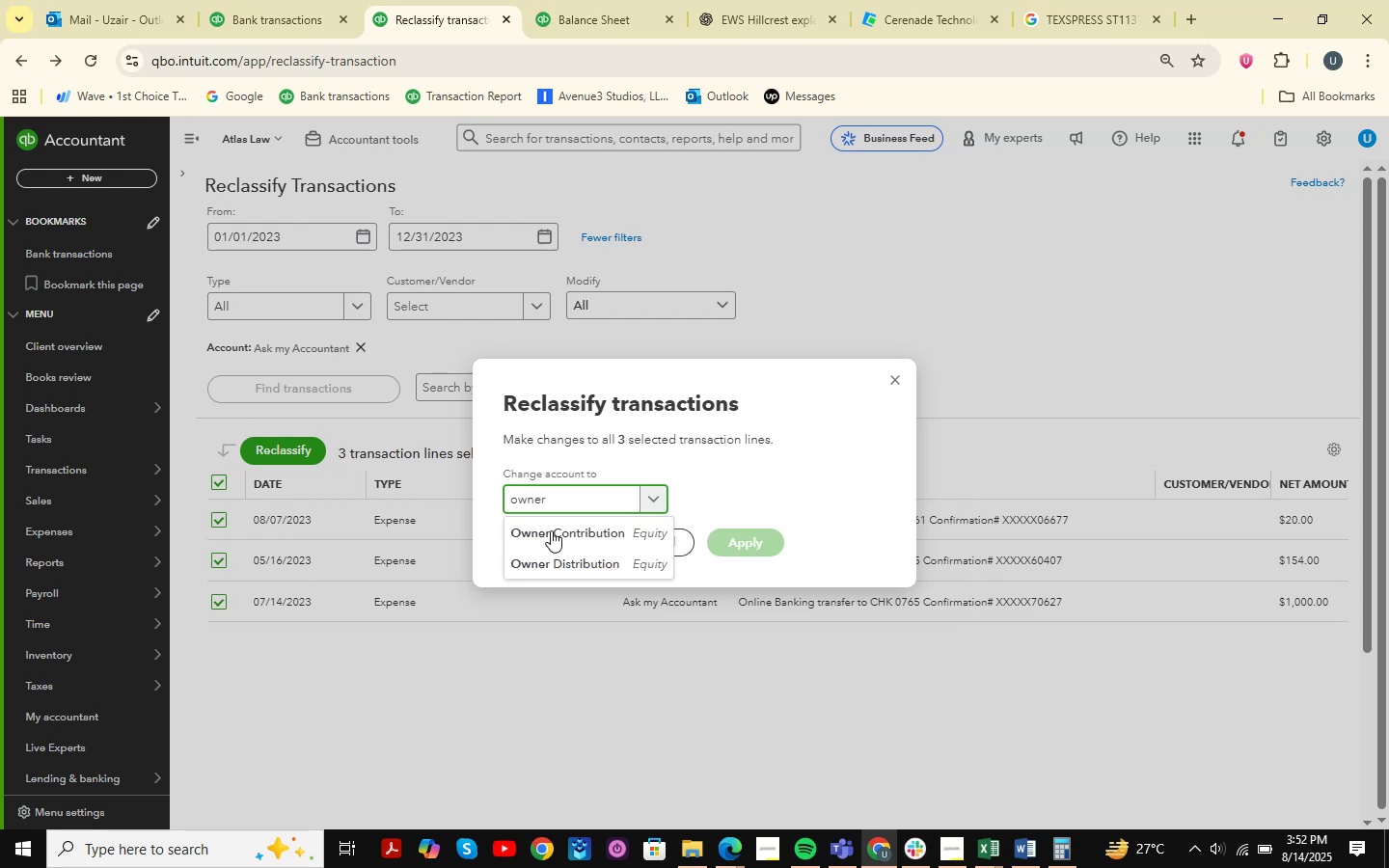 
left_click([560, 561])
 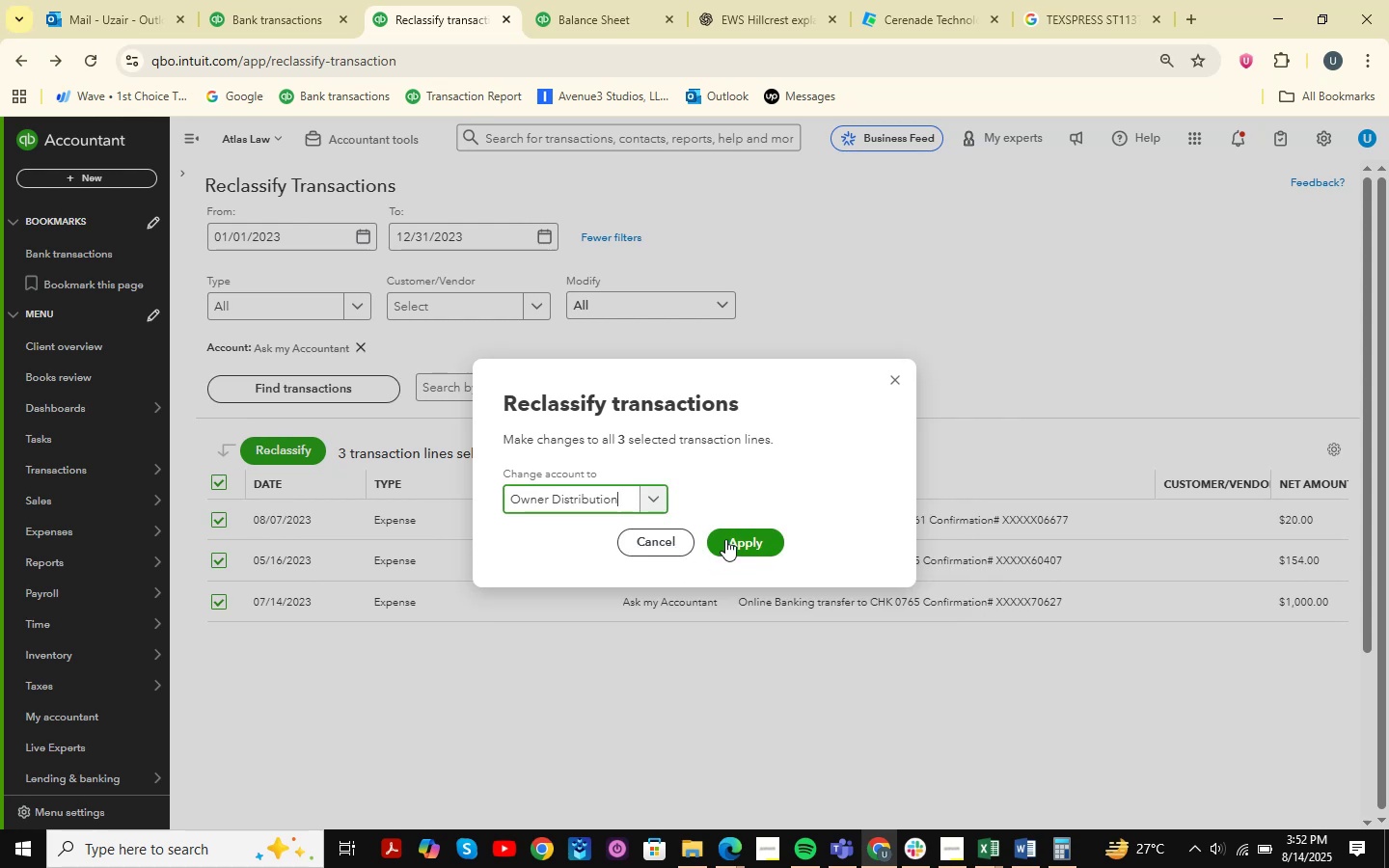 
left_click([725, 539])
 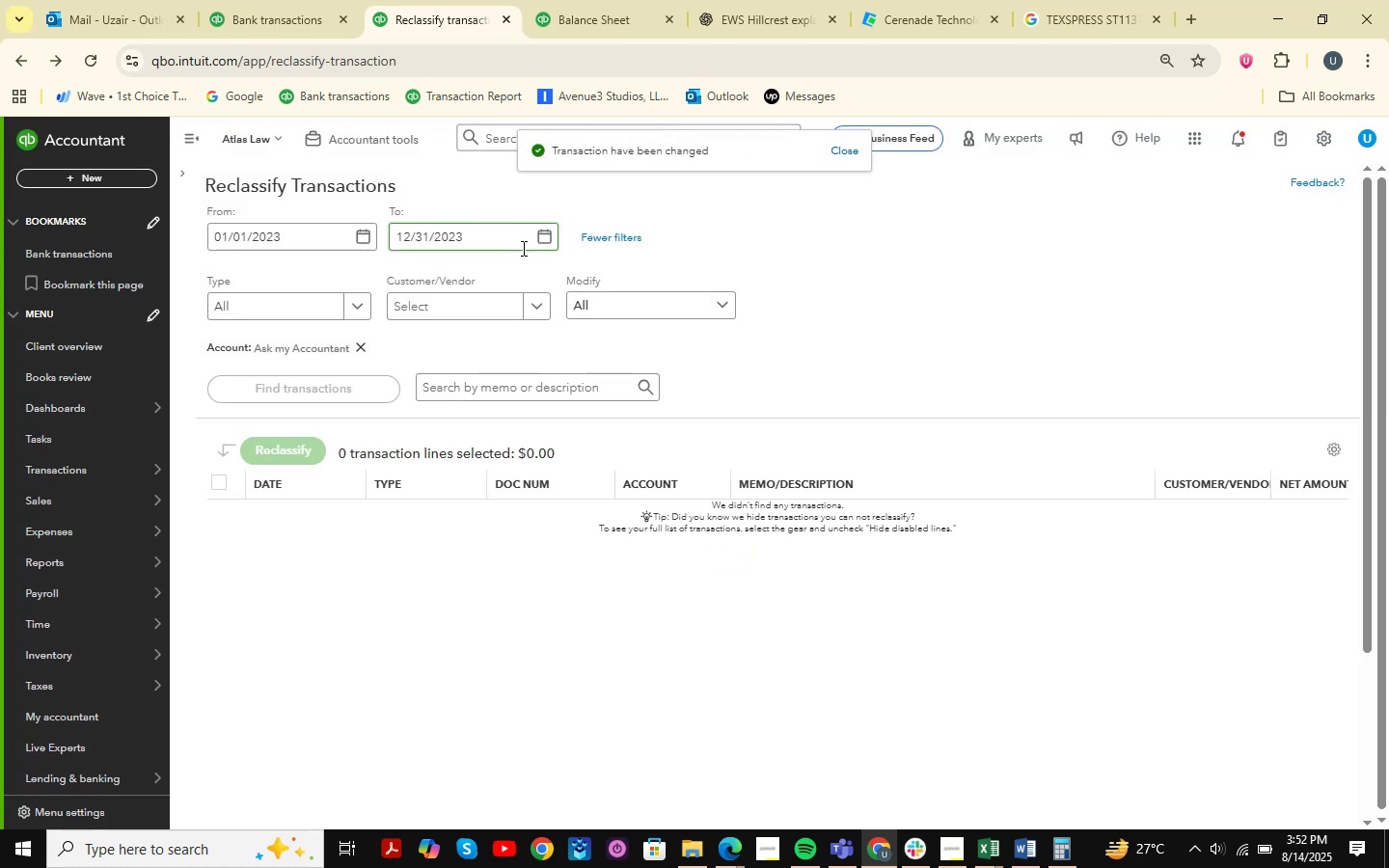 
left_click([280, 0])
 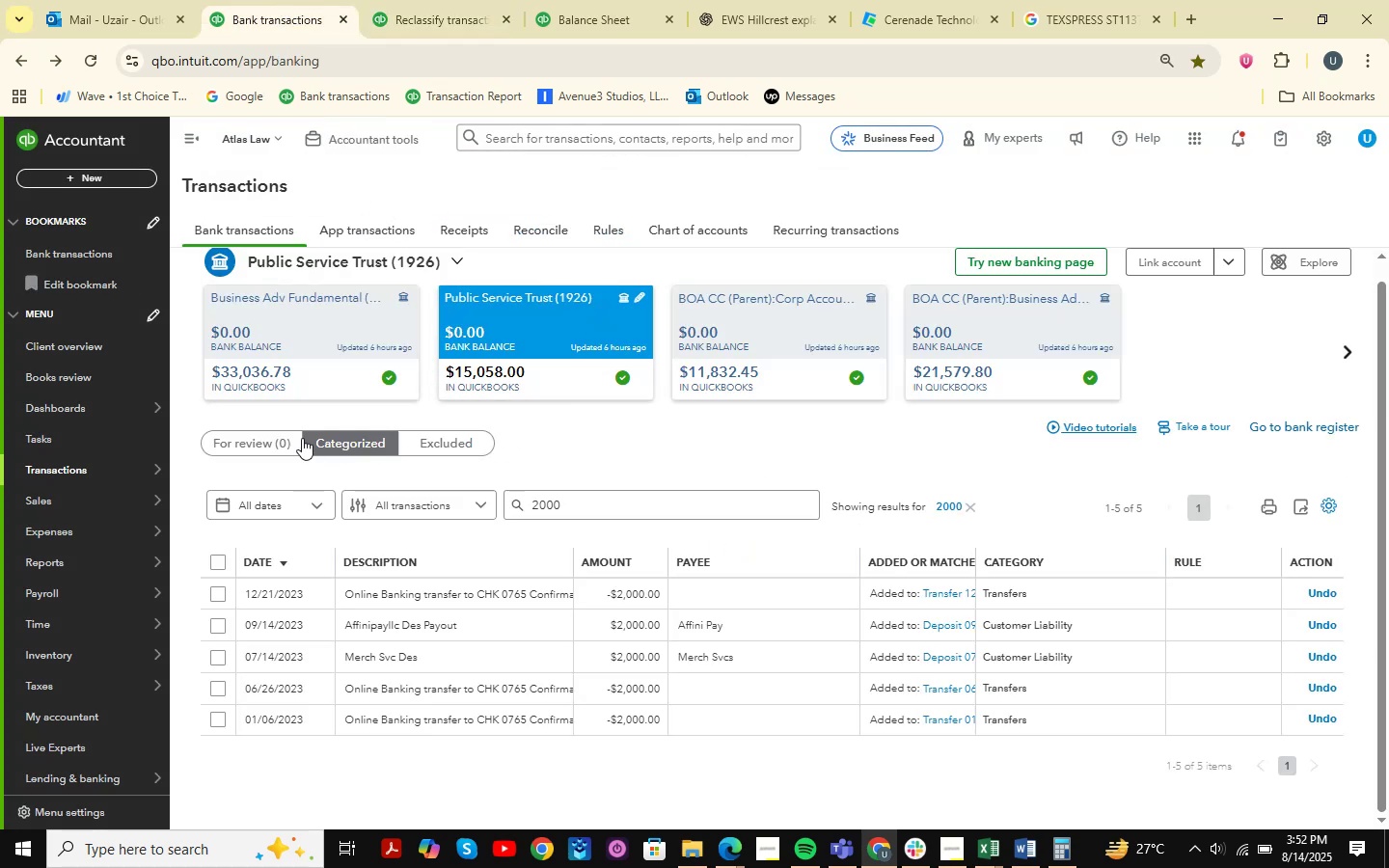 
left_click([283, 446])
 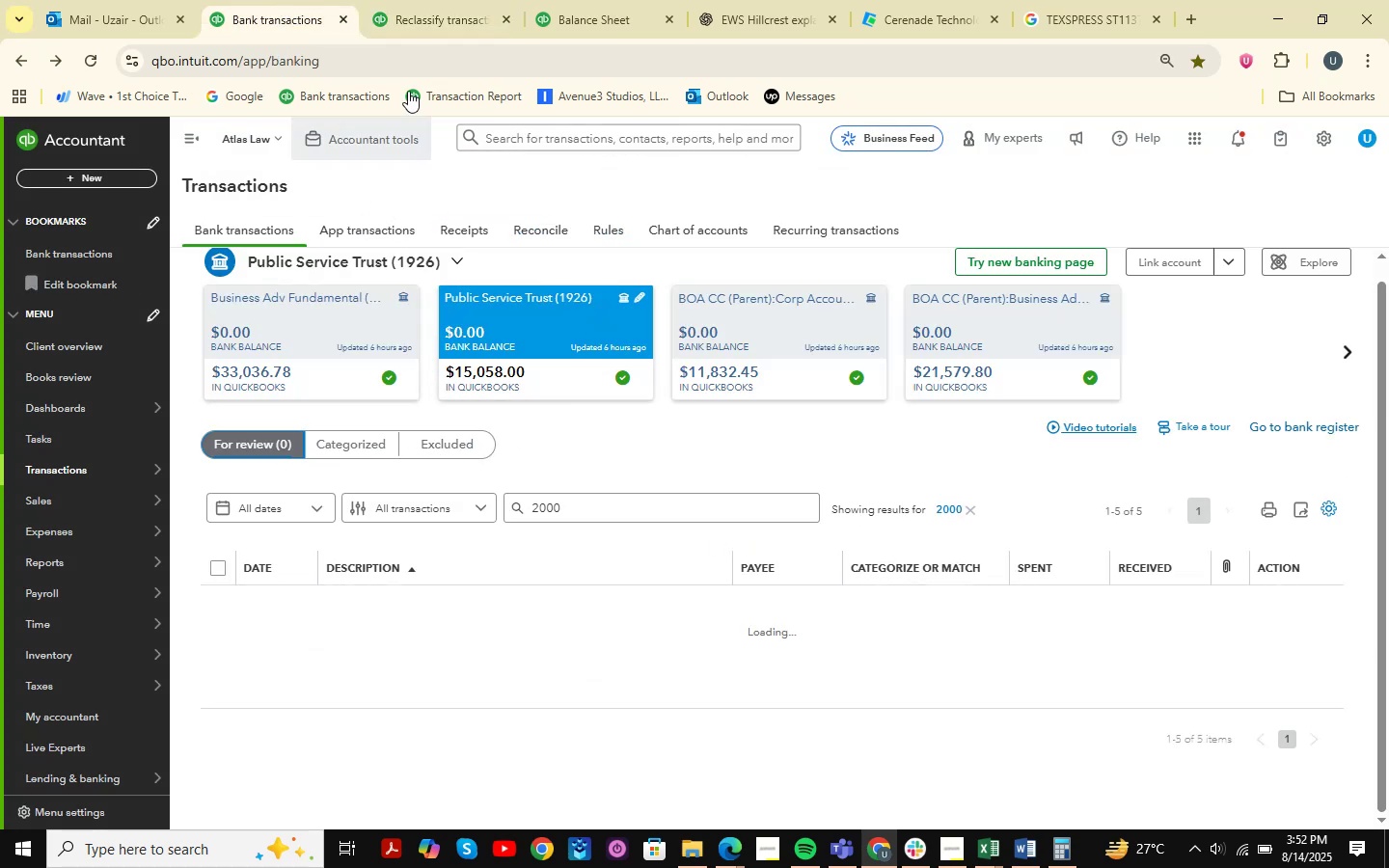 
left_click([458, 0])
 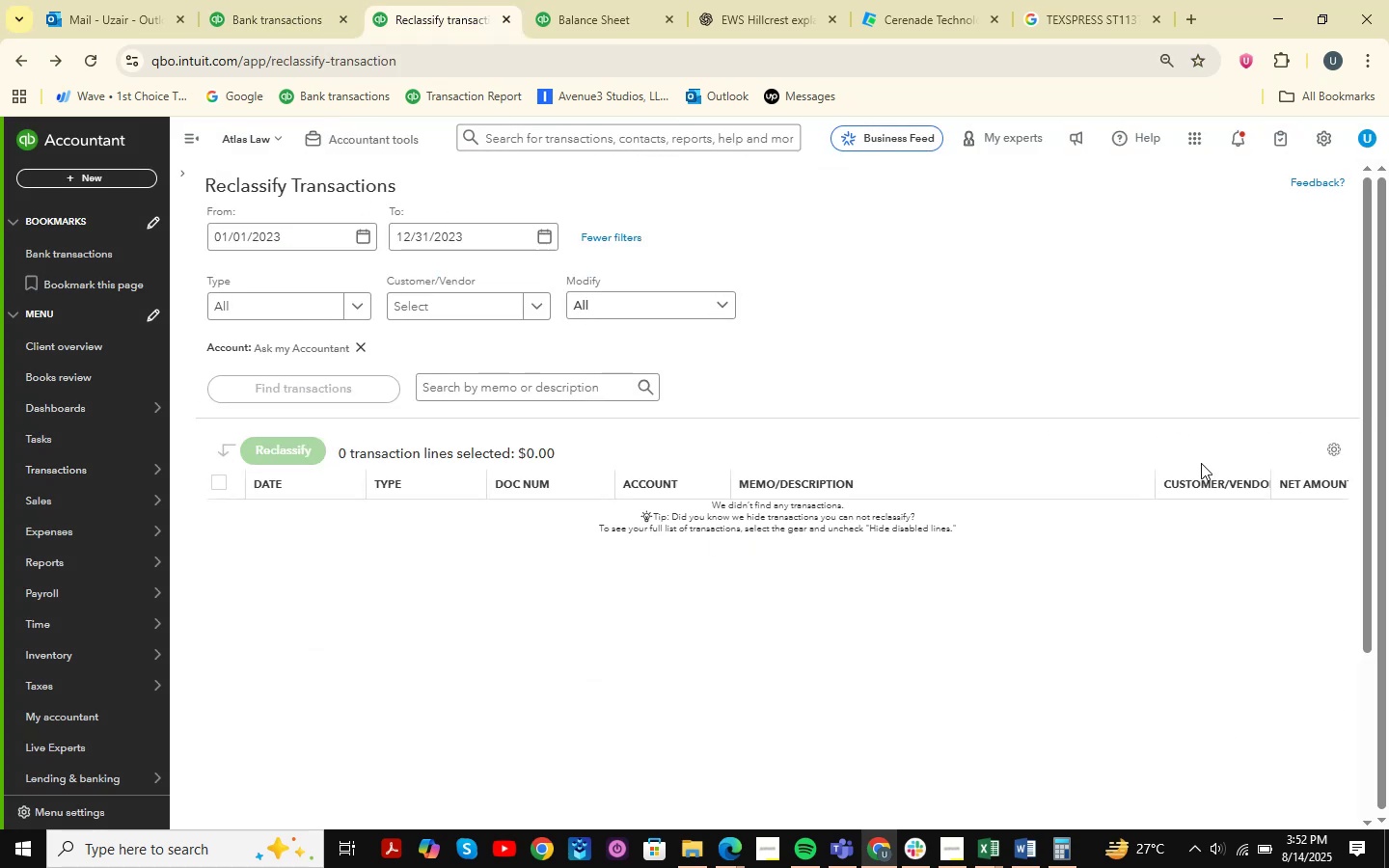 
scroll: coordinate [1136, 451], scroll_direction: up, amount: 3.0
 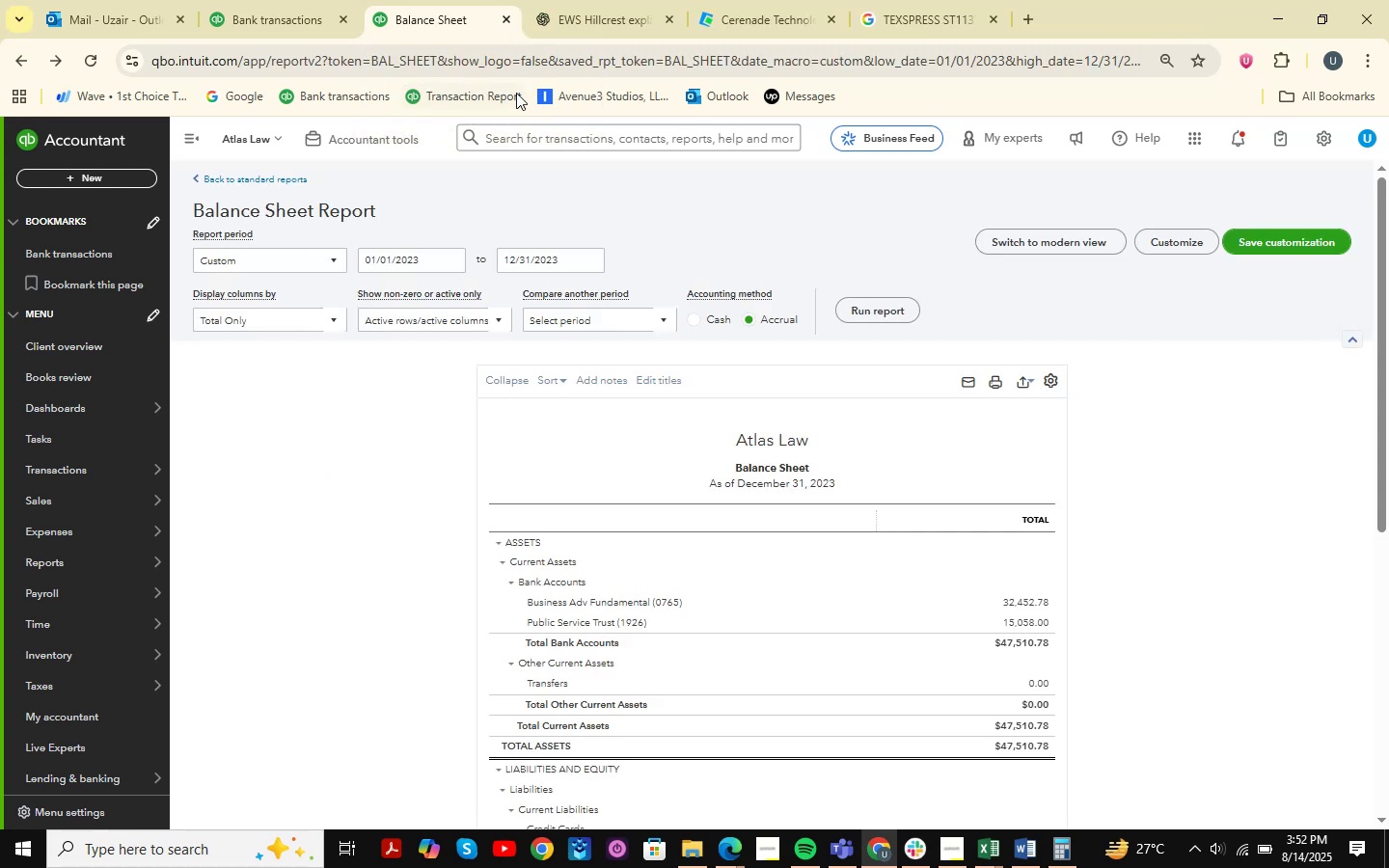 
left_click([280, 0])
 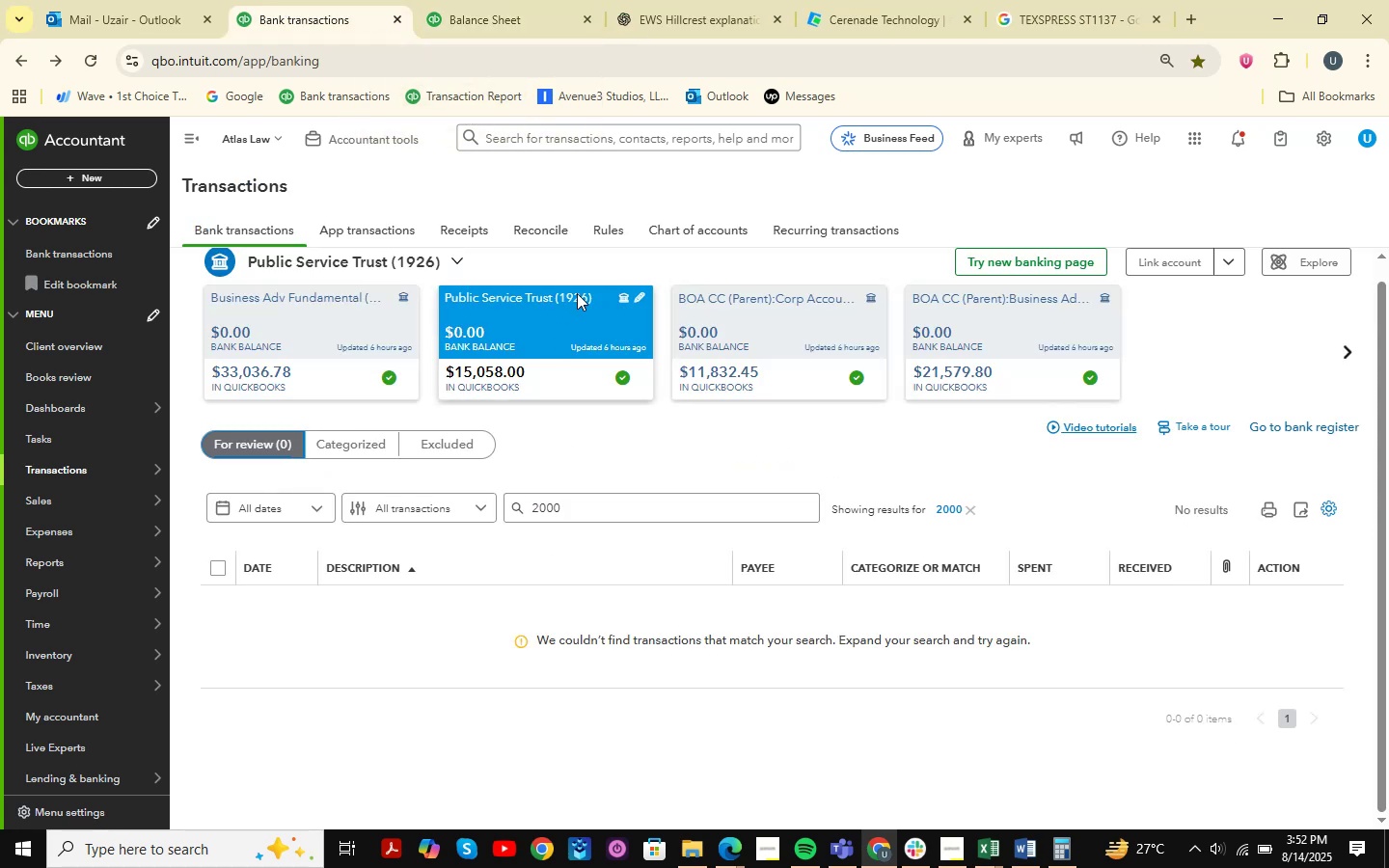 
left_click([471, 0])
 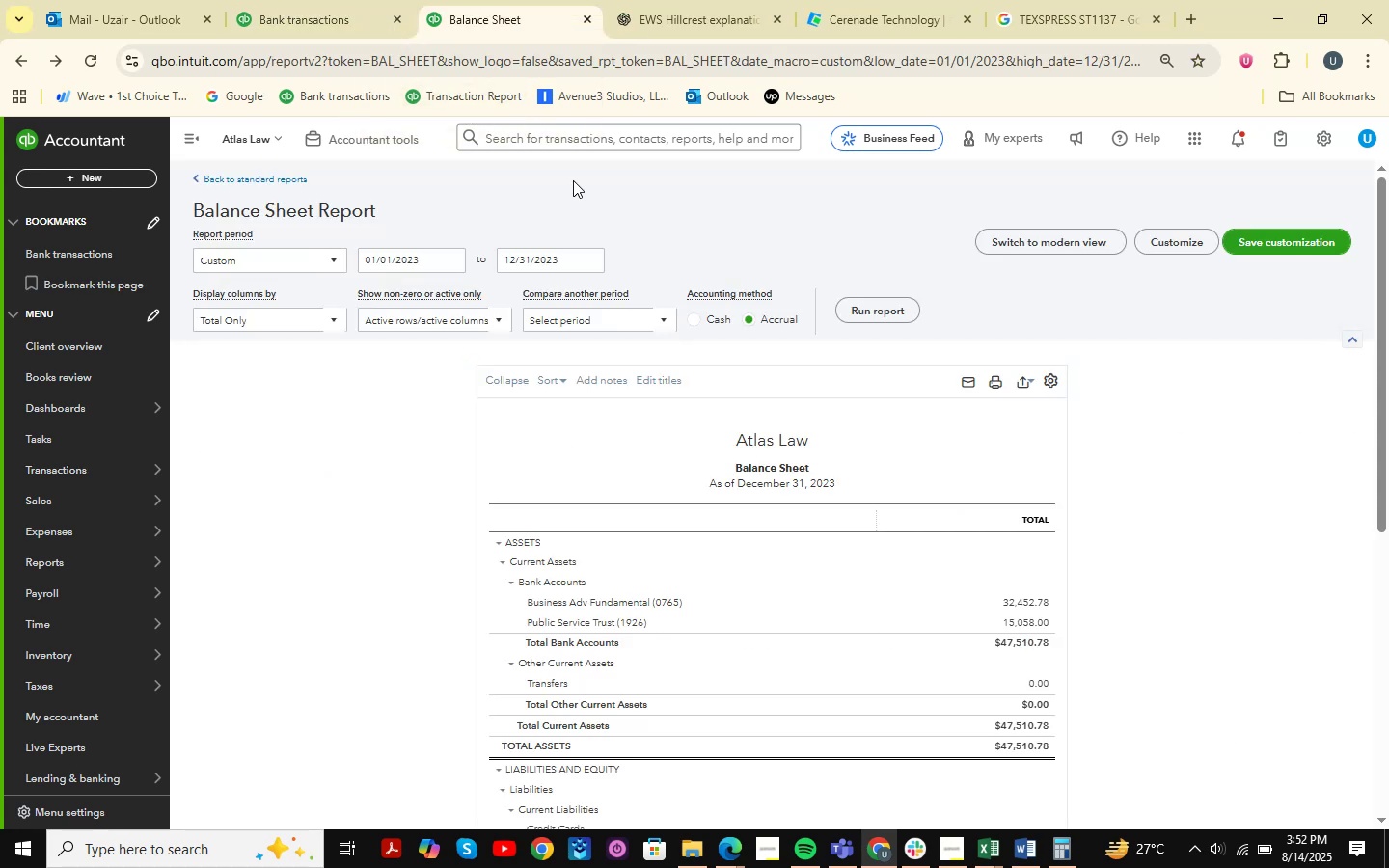 
scroll: coordinate [611, 335], scroll_direction: up, amount: 1.0
 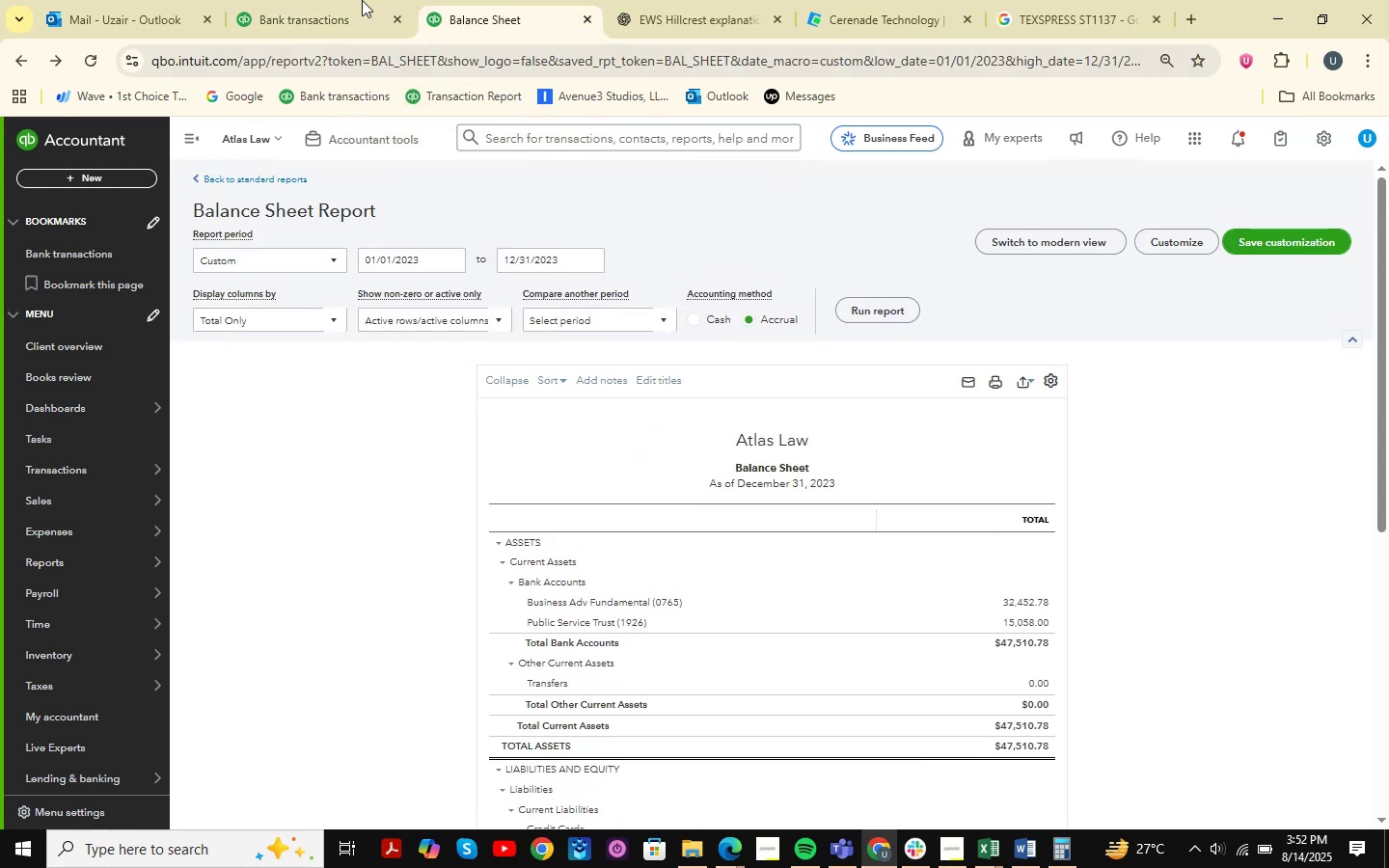 
left_click([359, 0])
 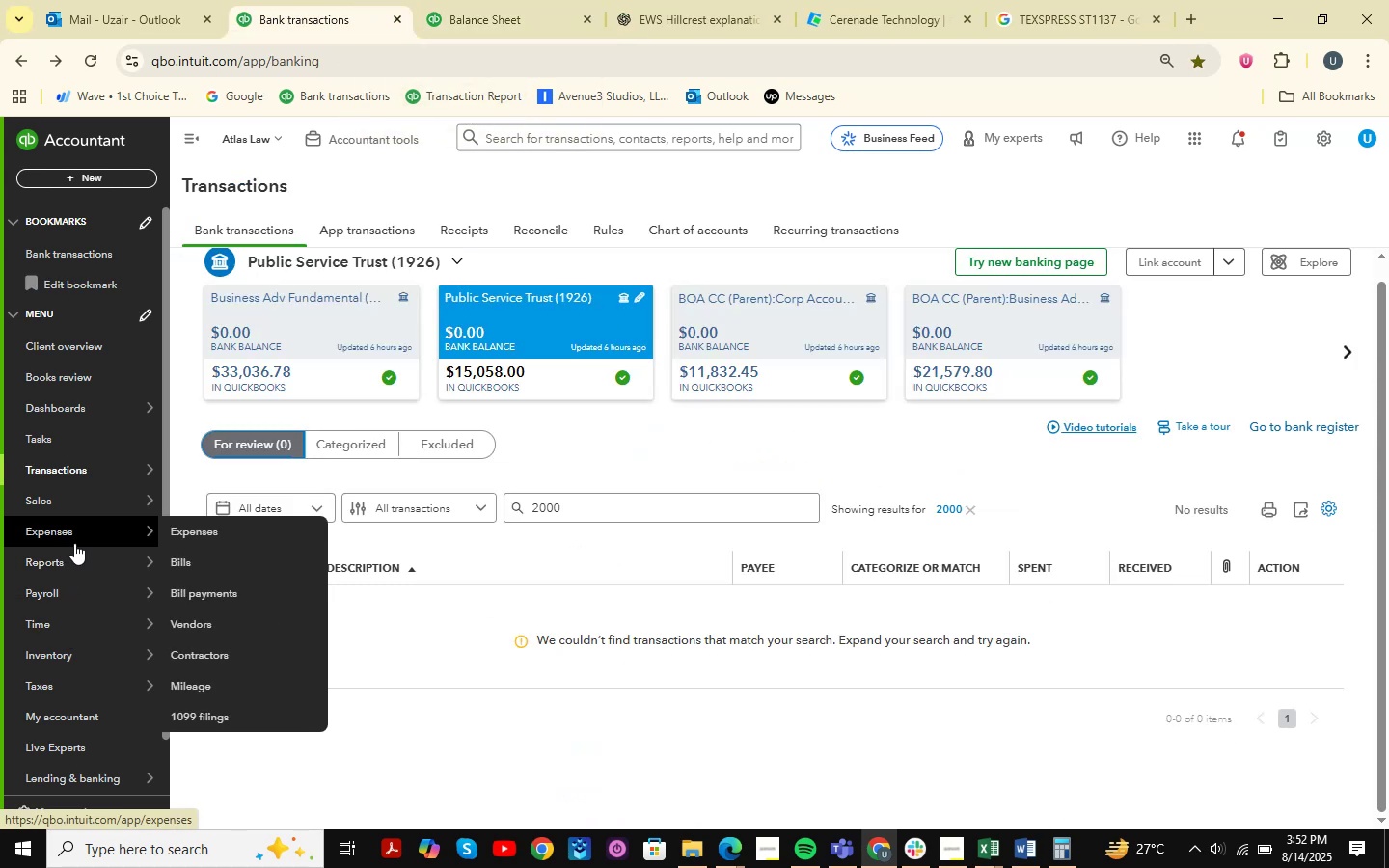 
left_click([207, 561])
 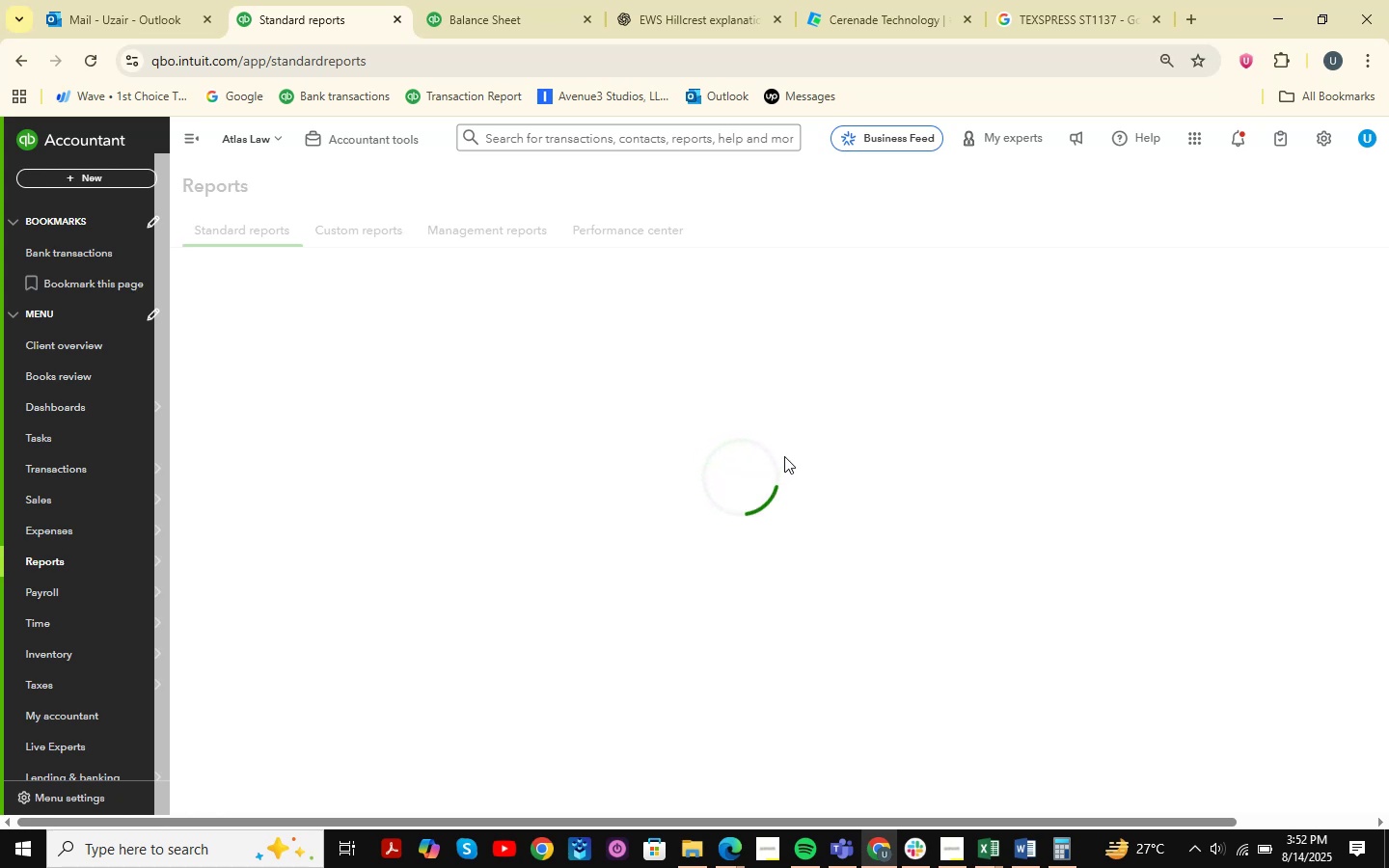 
wait(8.53)
 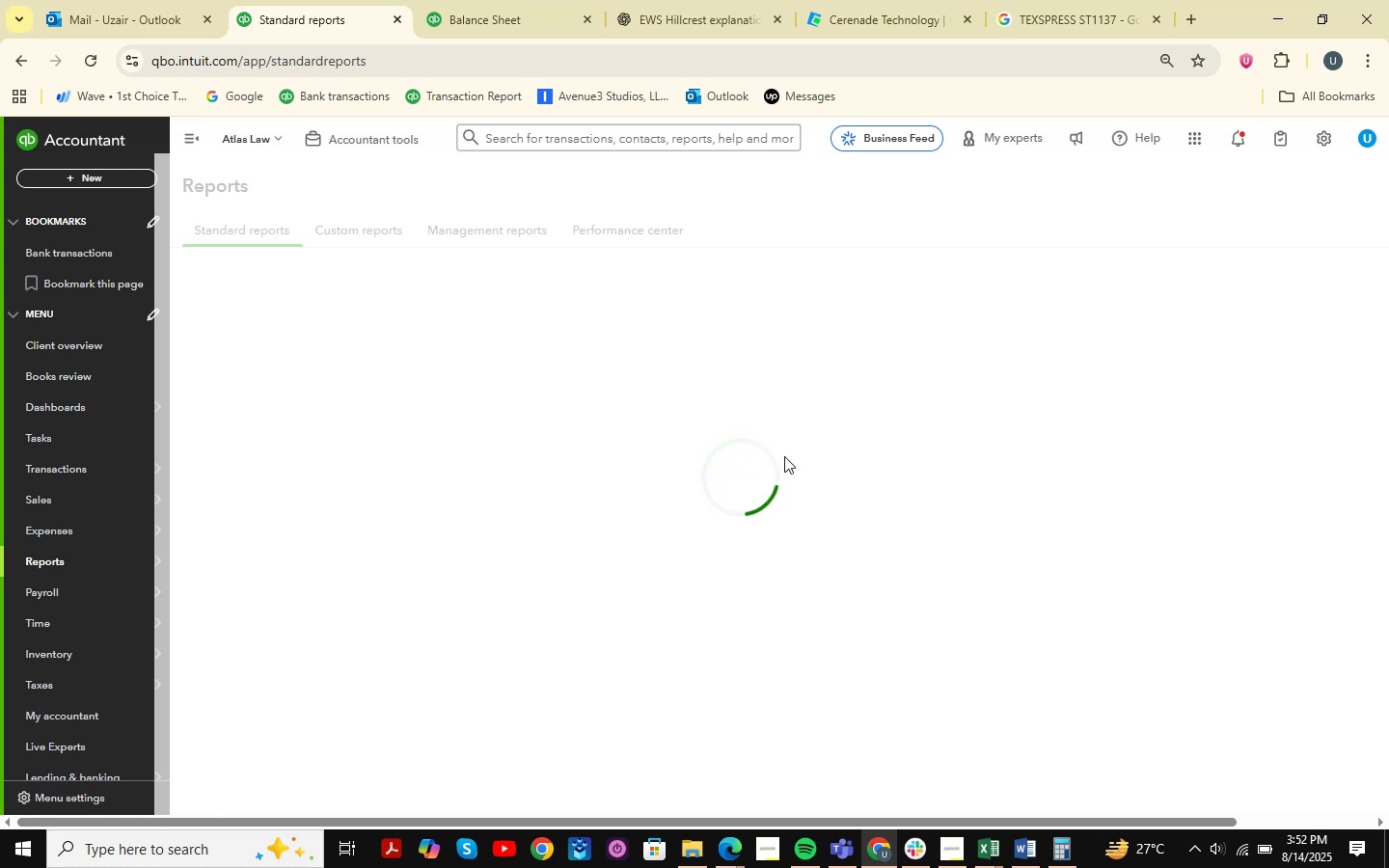 
left_click([281, 423])
 